 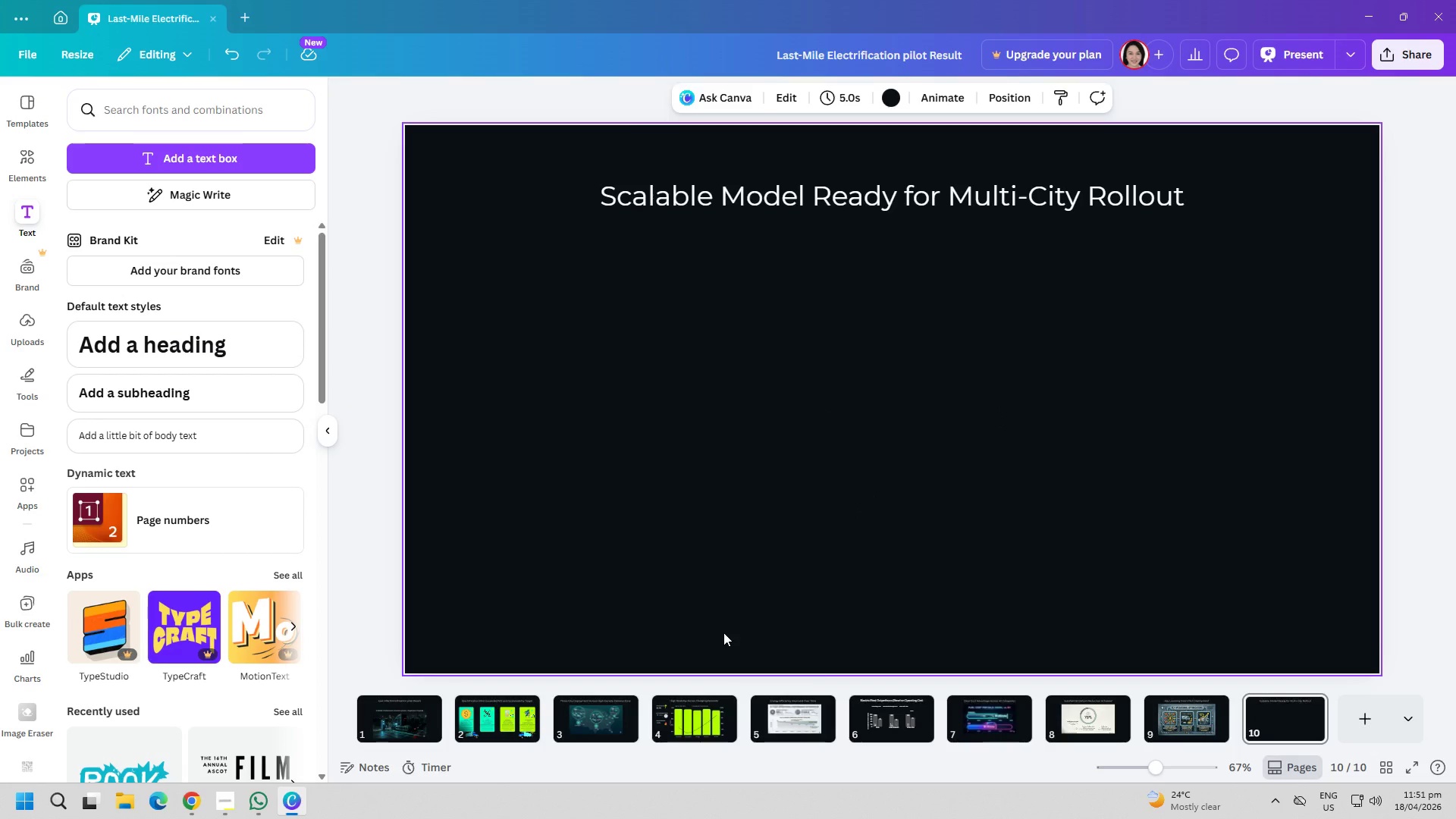 
left_click([256, 802])
 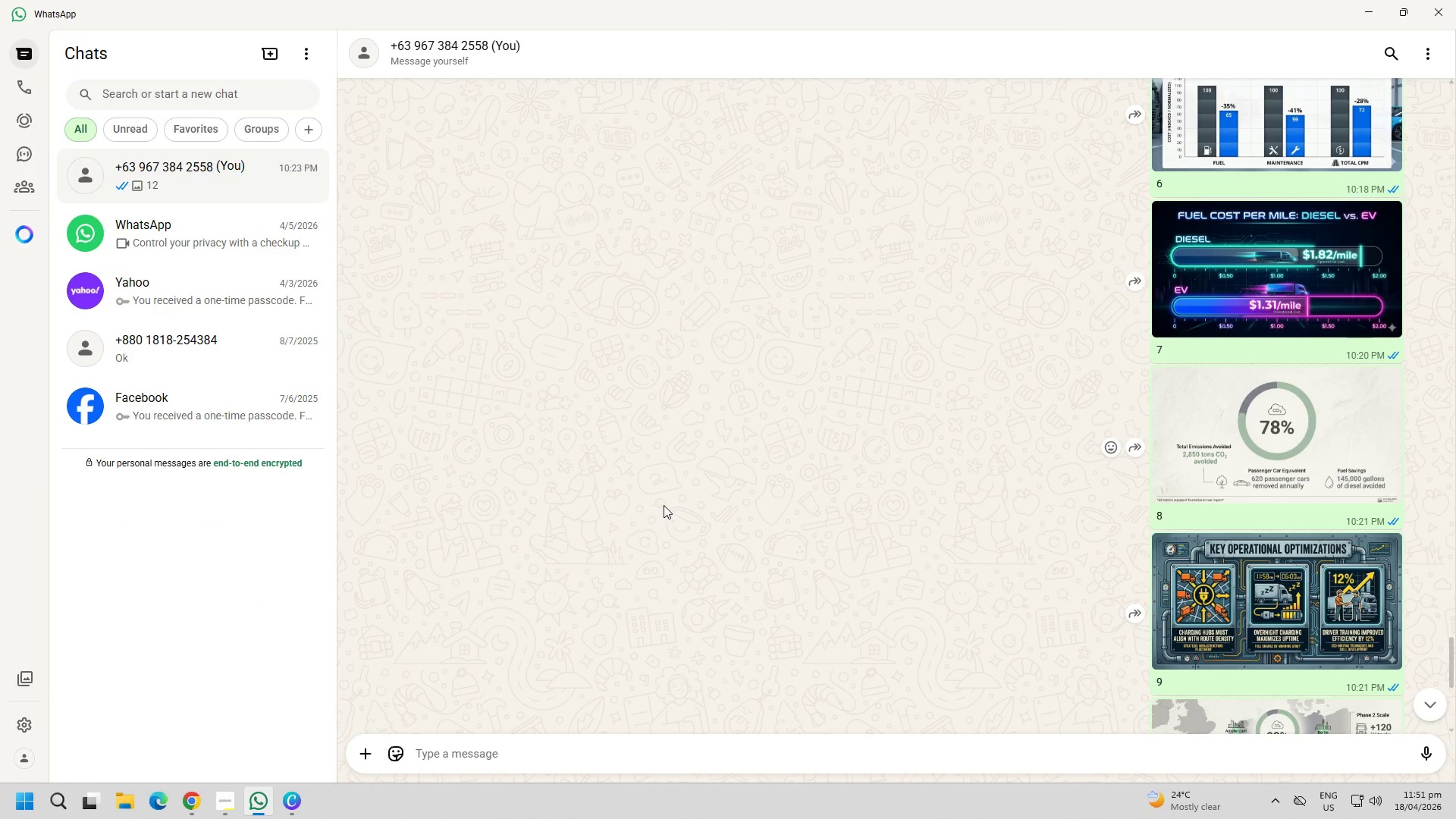 
scroll: coordinate [723, 505], scroll_direction: down, amount: 2.0
 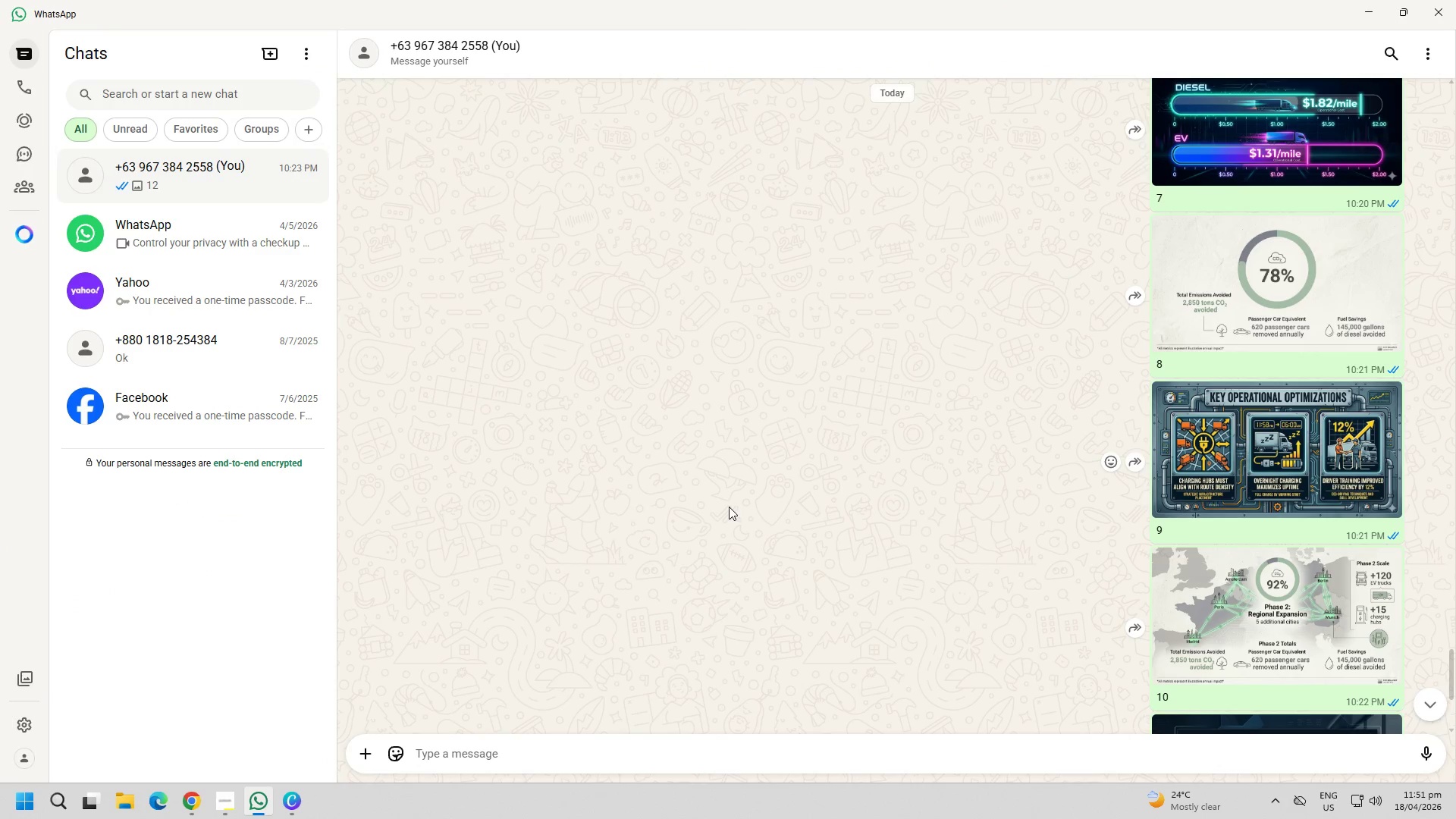 
right_click([1257, 595])
 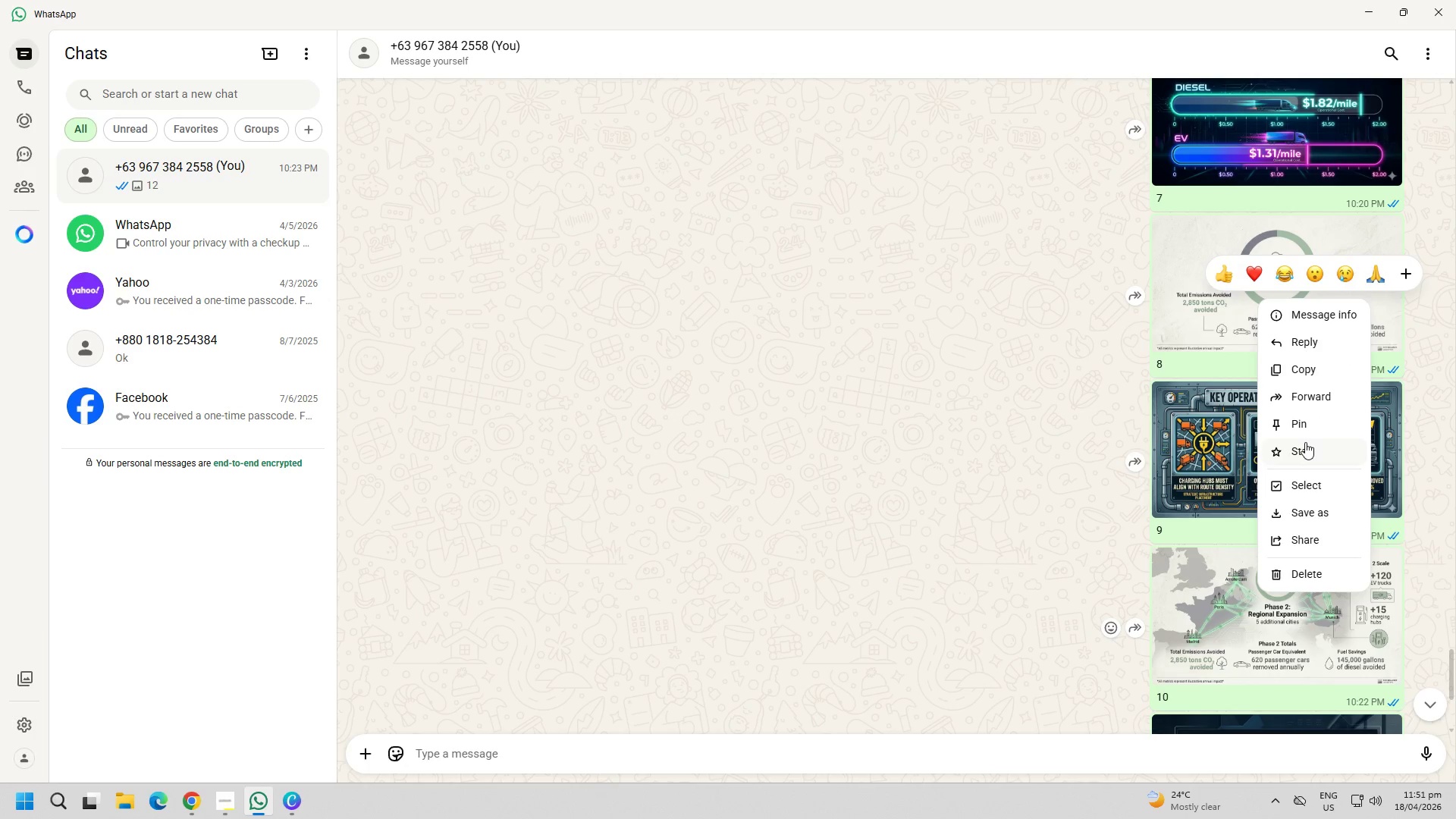 
left_click([1305, 378])
 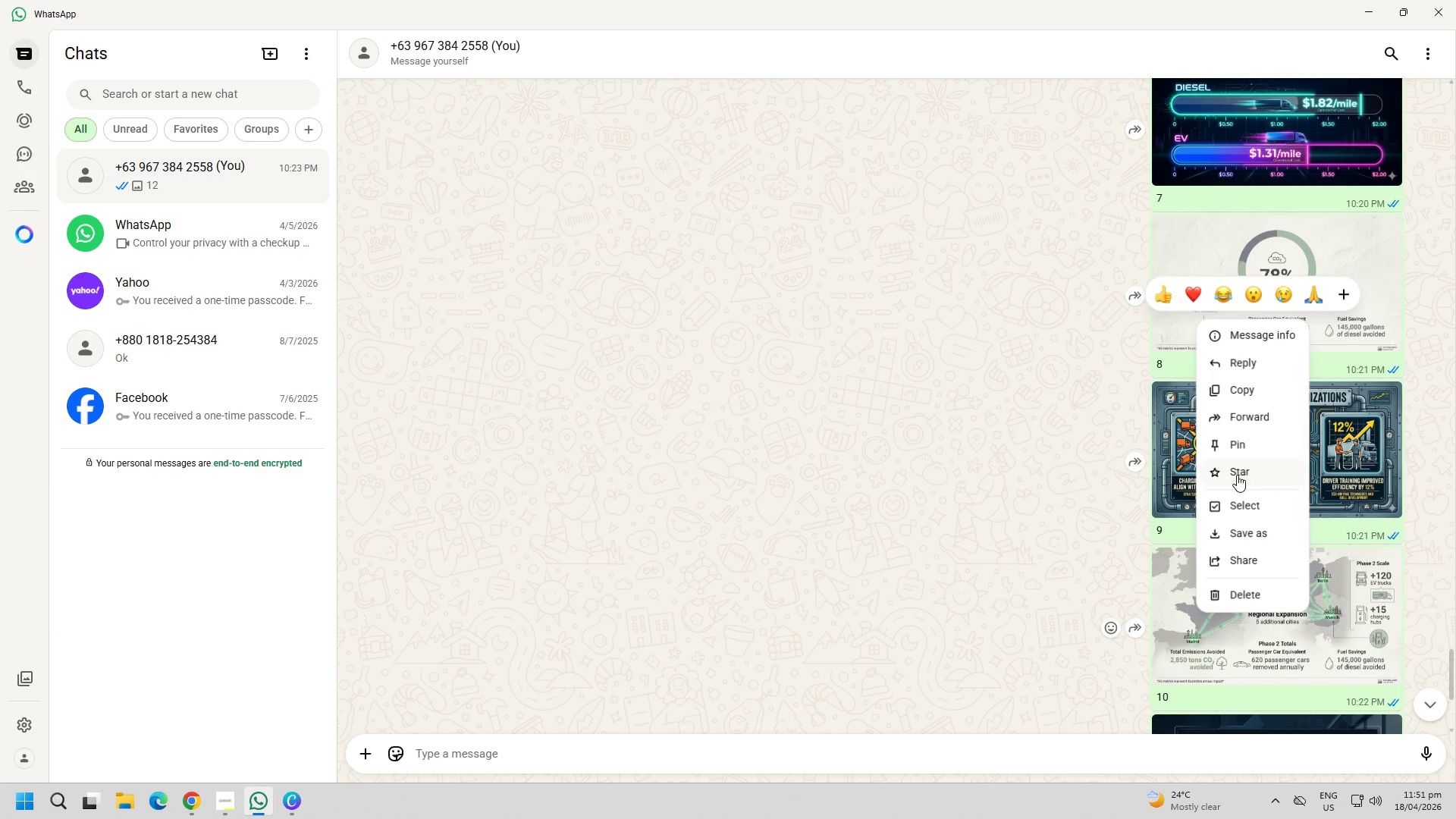 
left_click([1239, 394])
 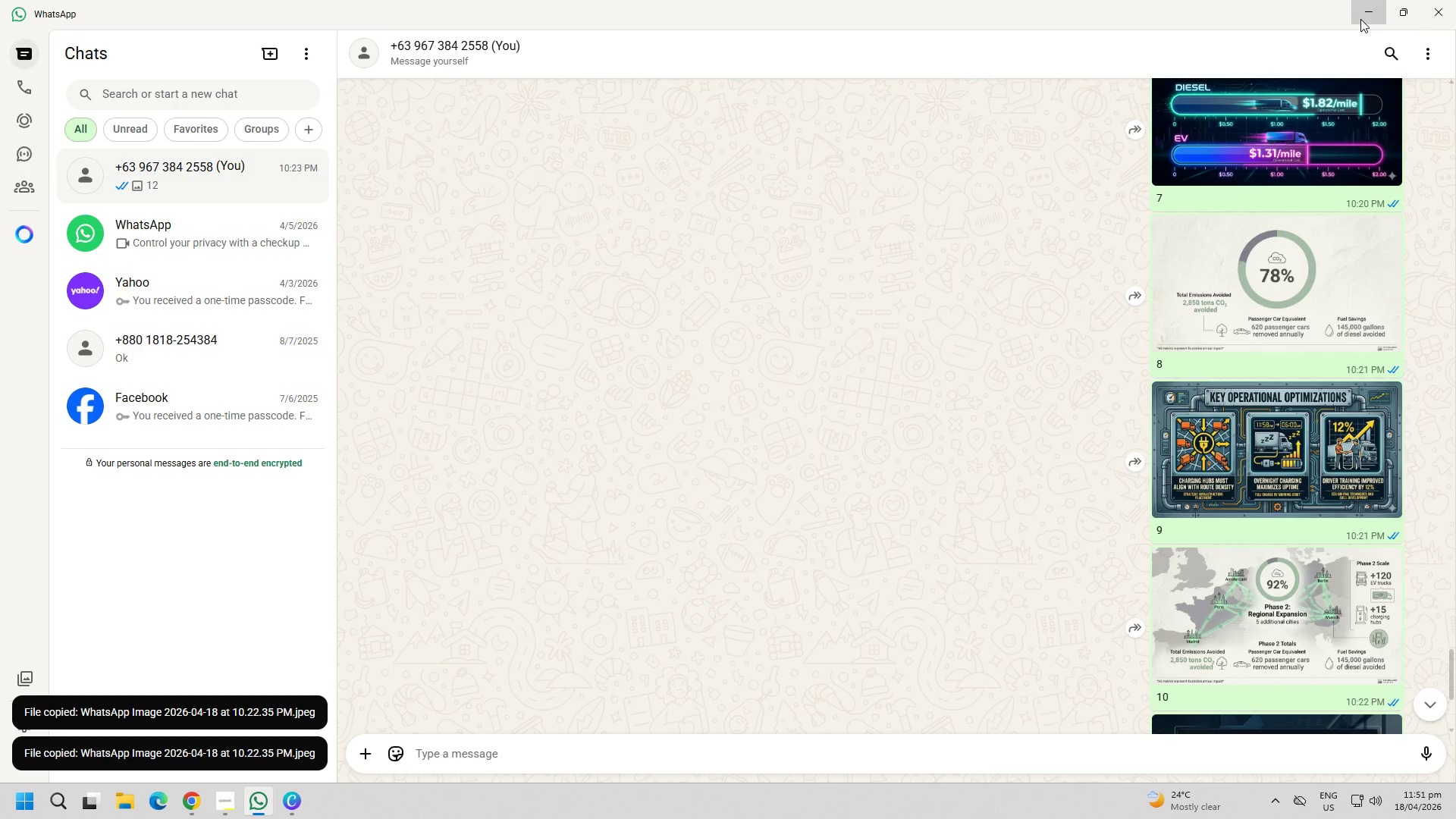 
double_click([861, 520])
 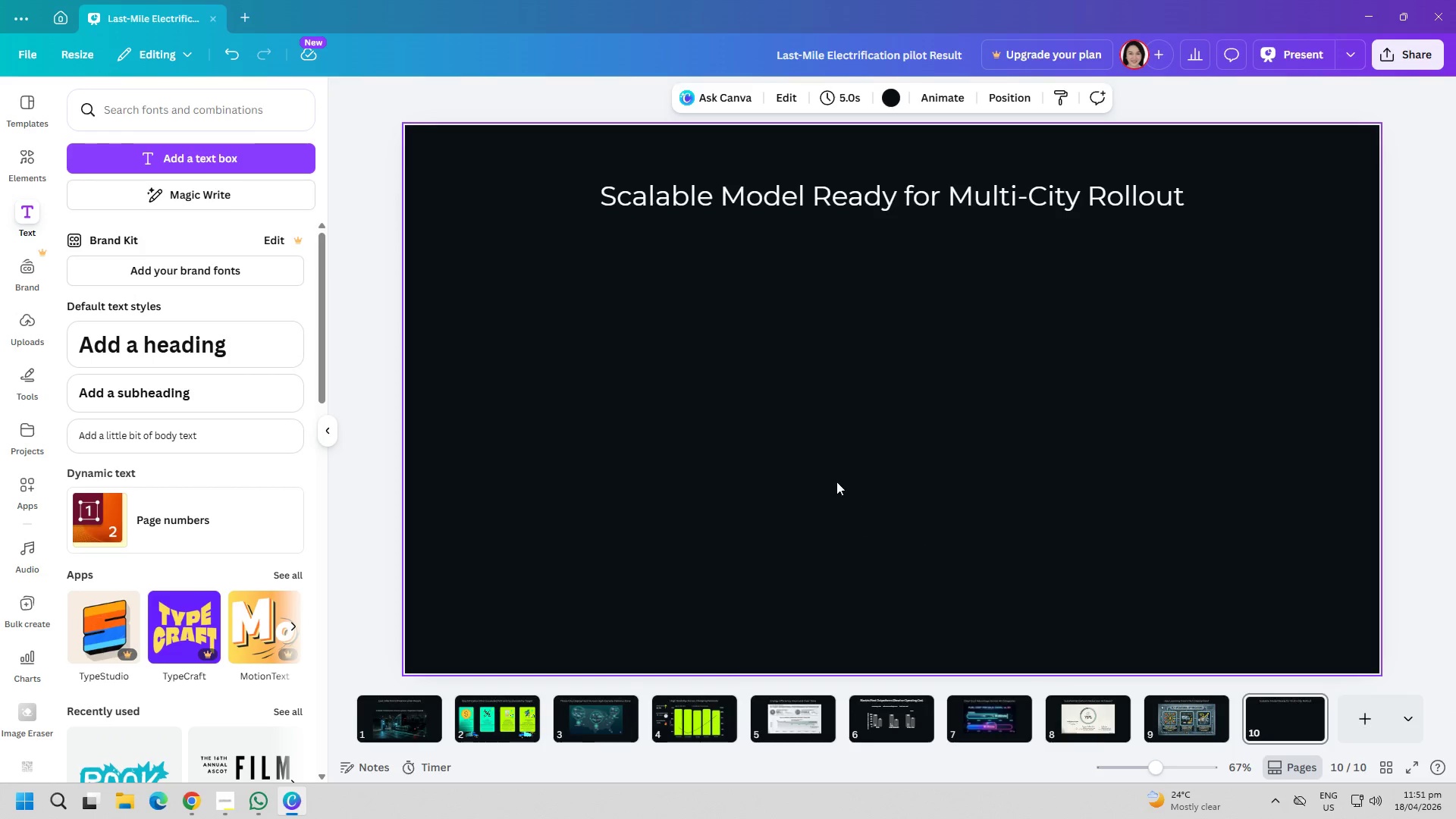 
key(Control+ControlLeft)
 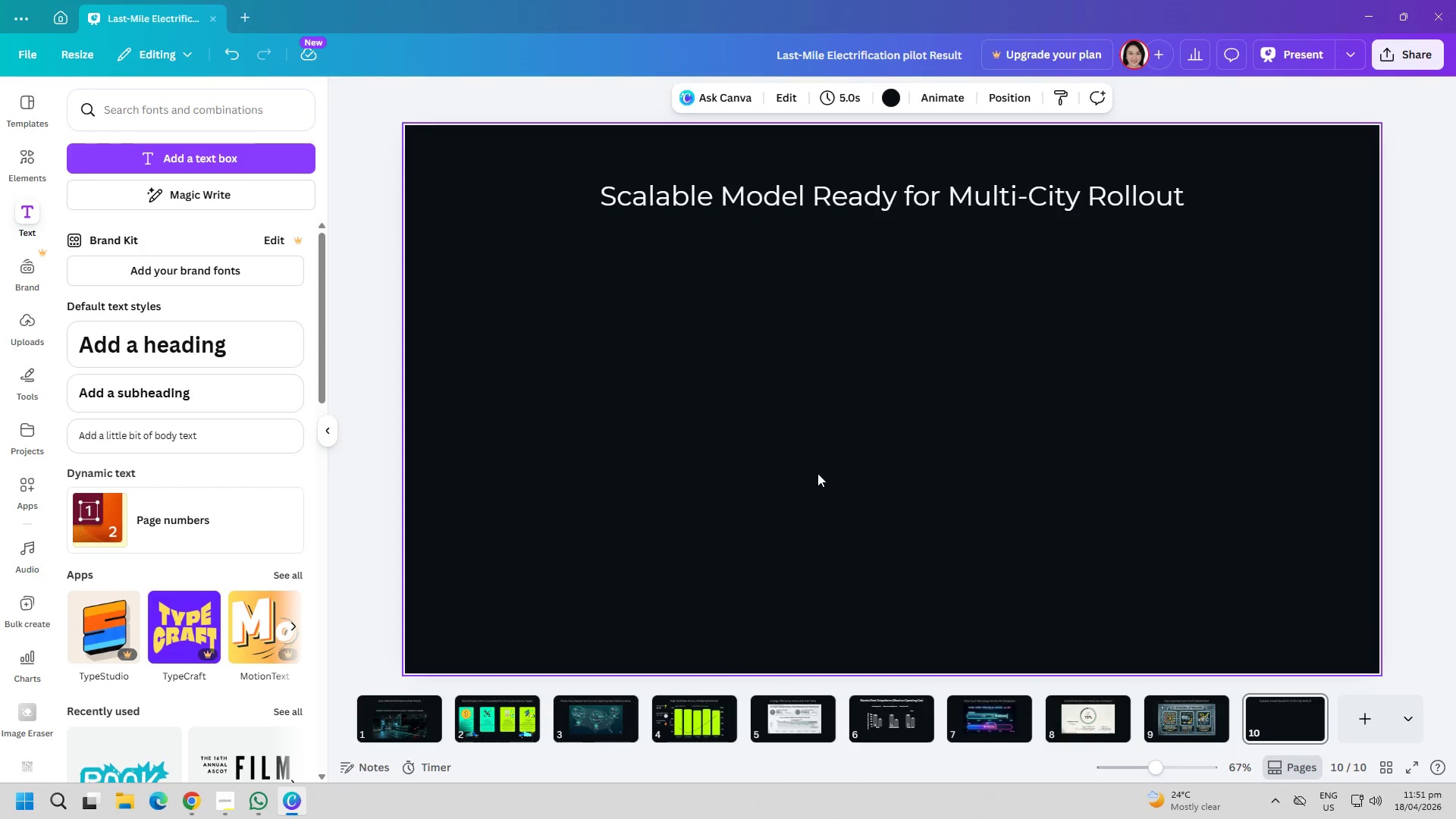 
key(Control+V)
 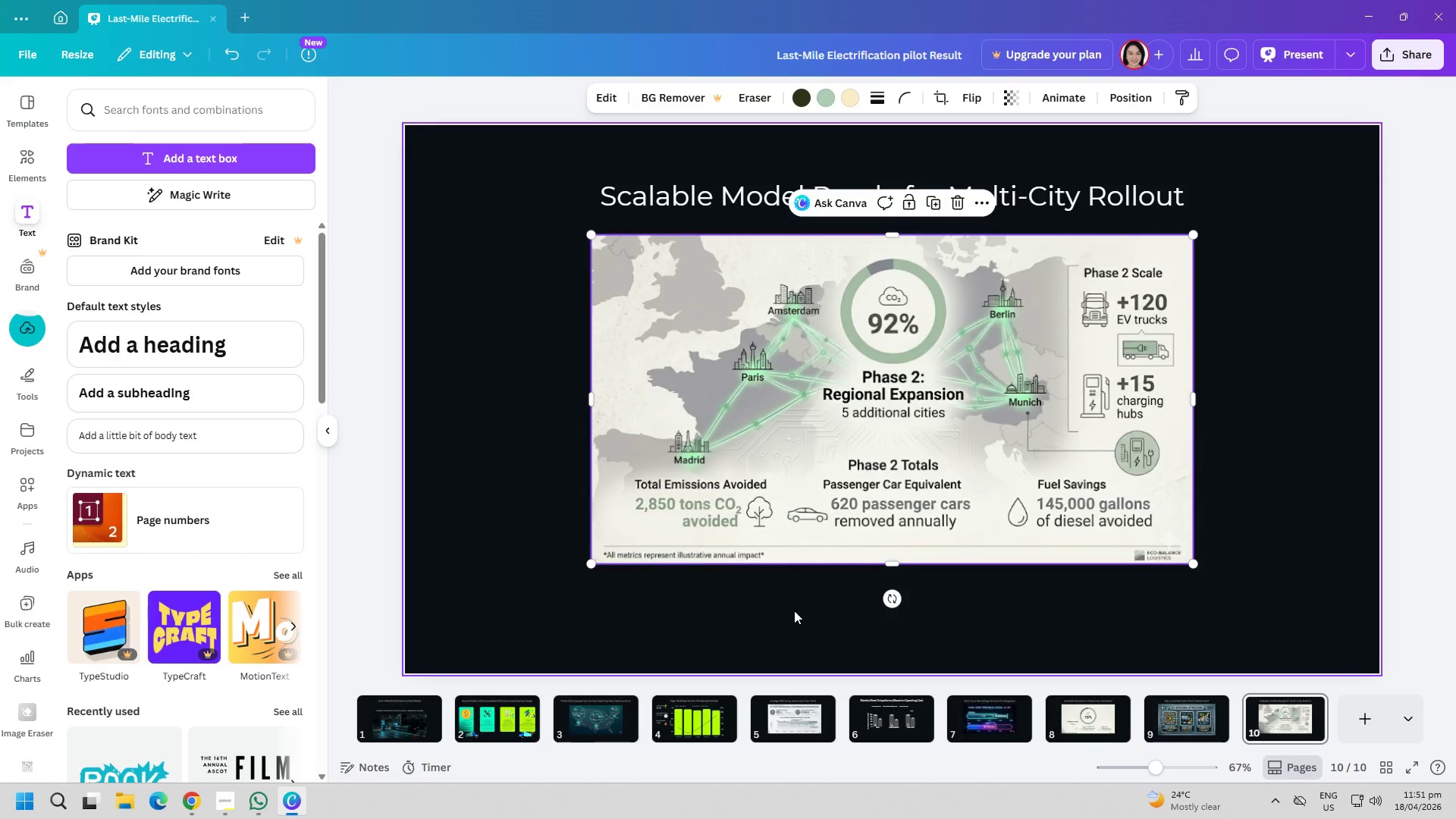 
left_click([1103, 726])
 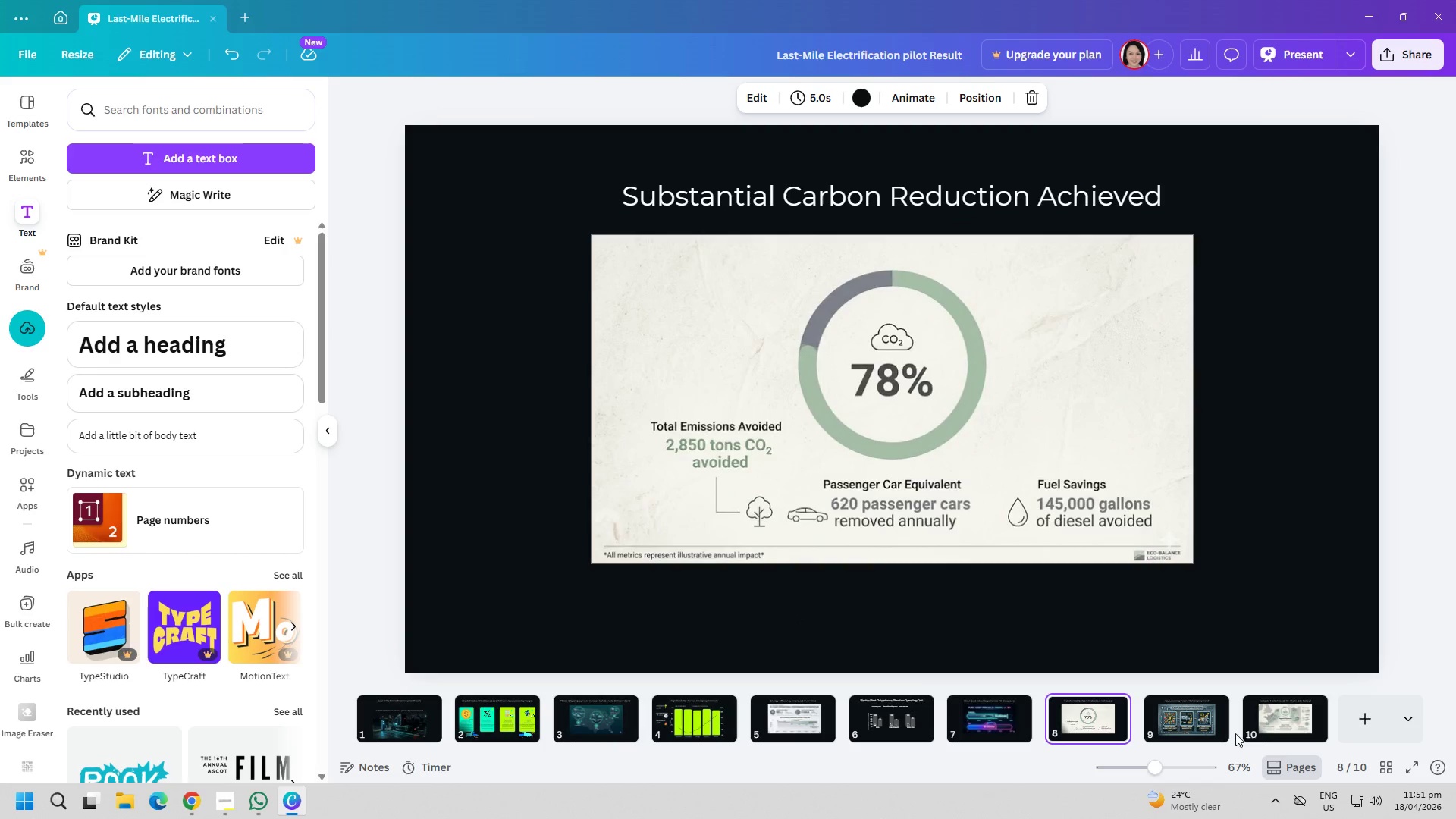 
left_click([1278, 730])
 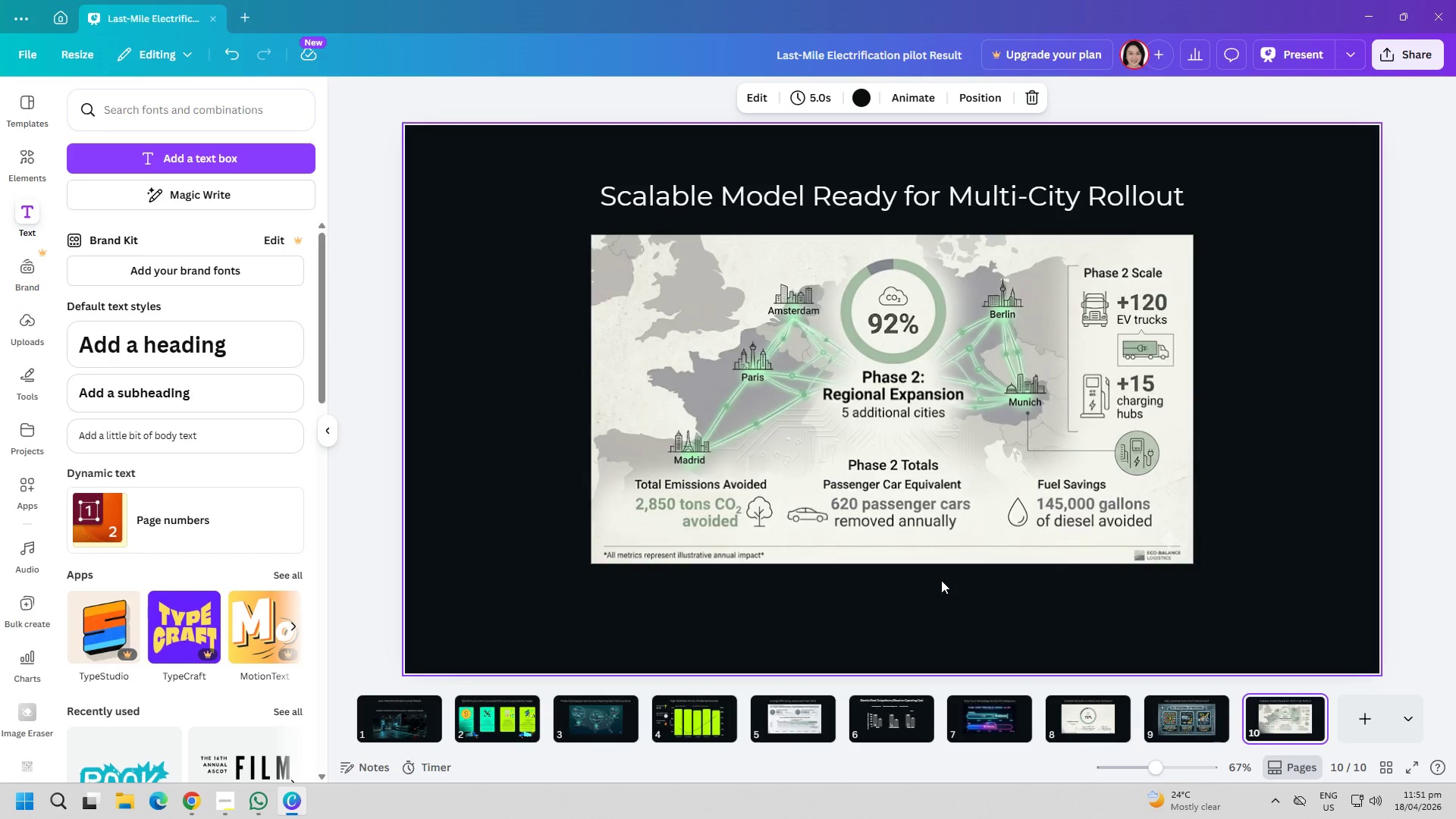 
left_click([942, 597])
 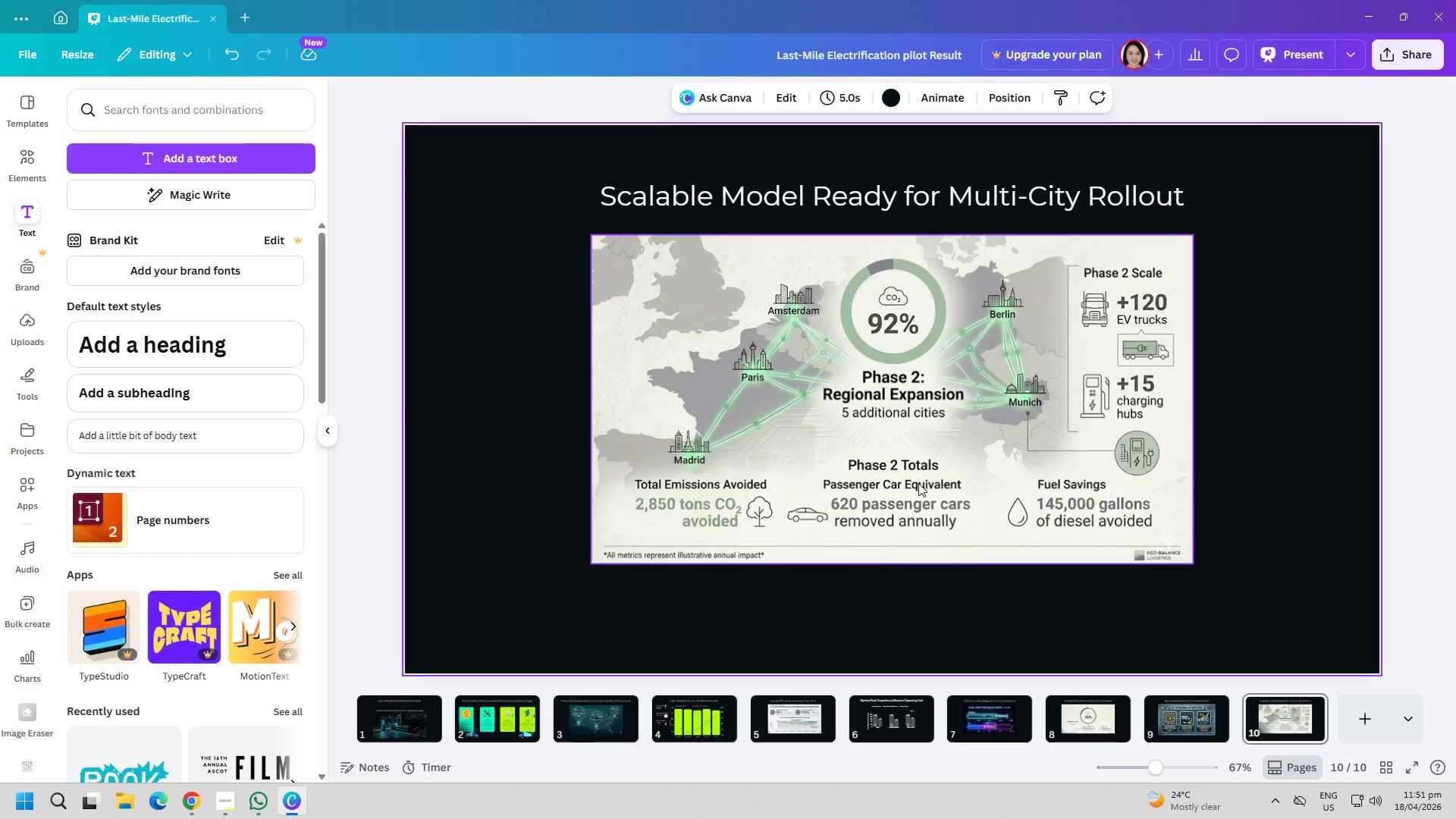 
left_click_drag(start_coordinate=[918, 482], to_coordinate=[918, 486])
 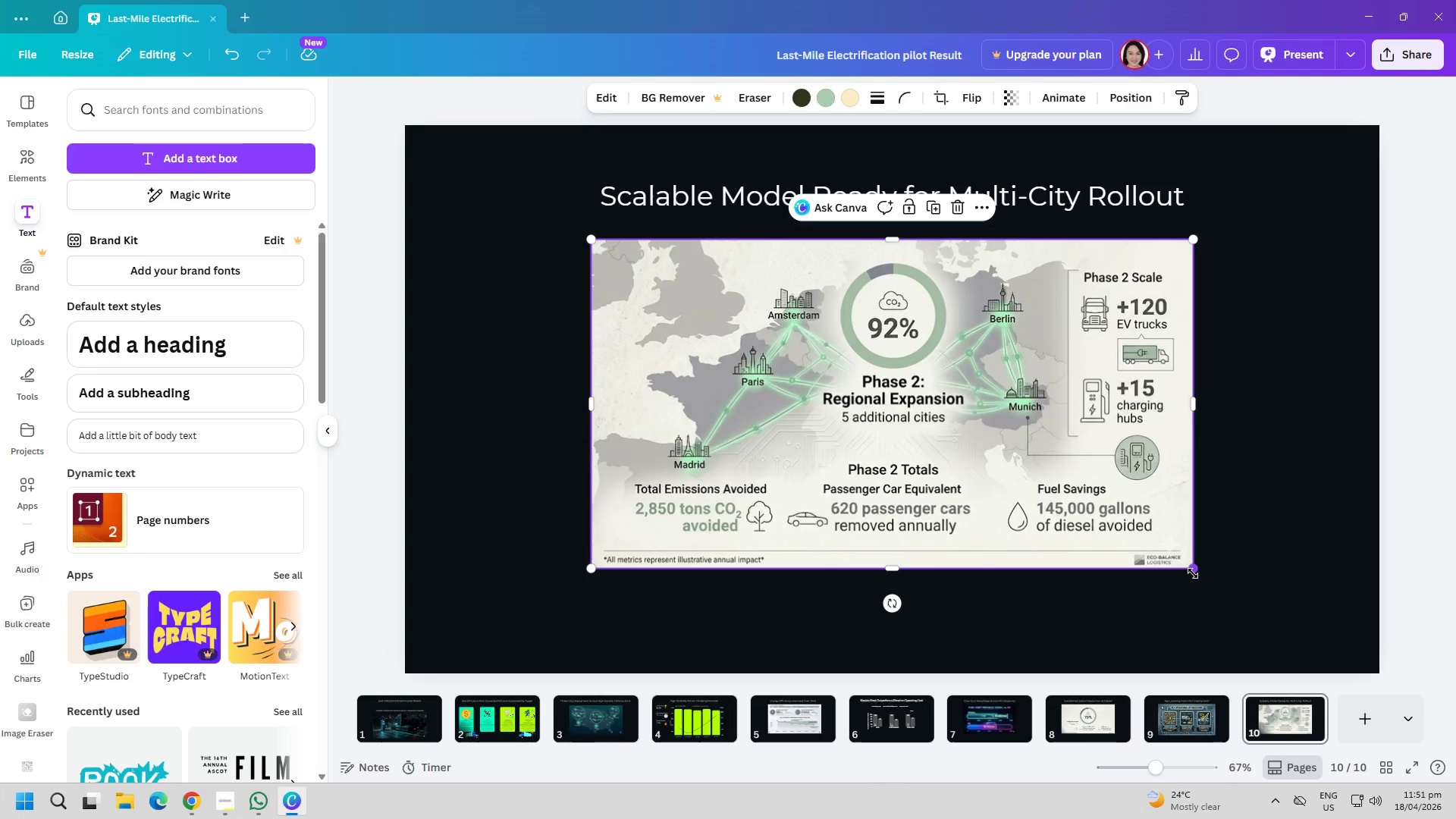 
left_click_drag(start_coordinate=[1193, 573], to_coordinate=[1225, 592])
 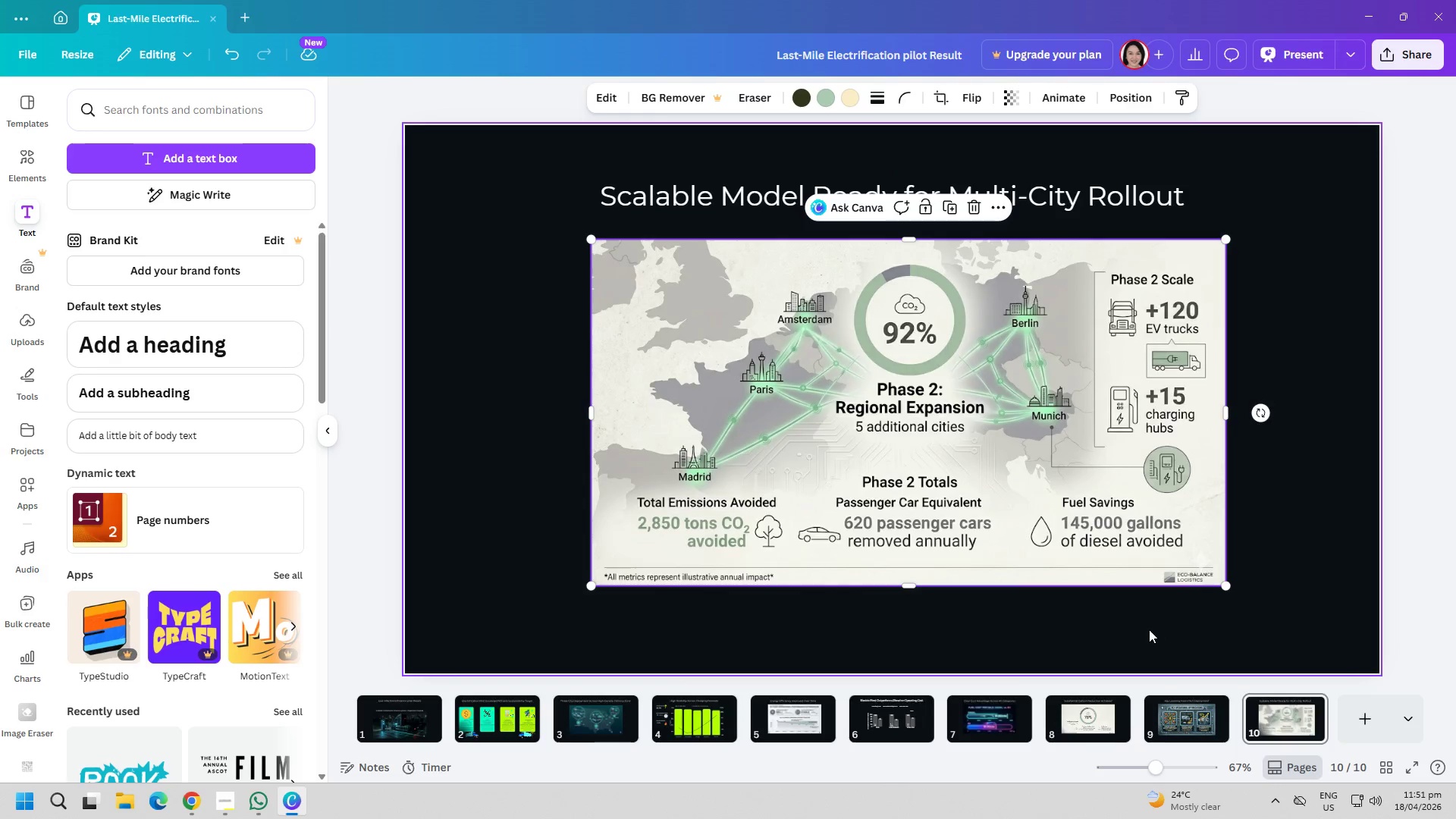 
left_click([1147, 629])
 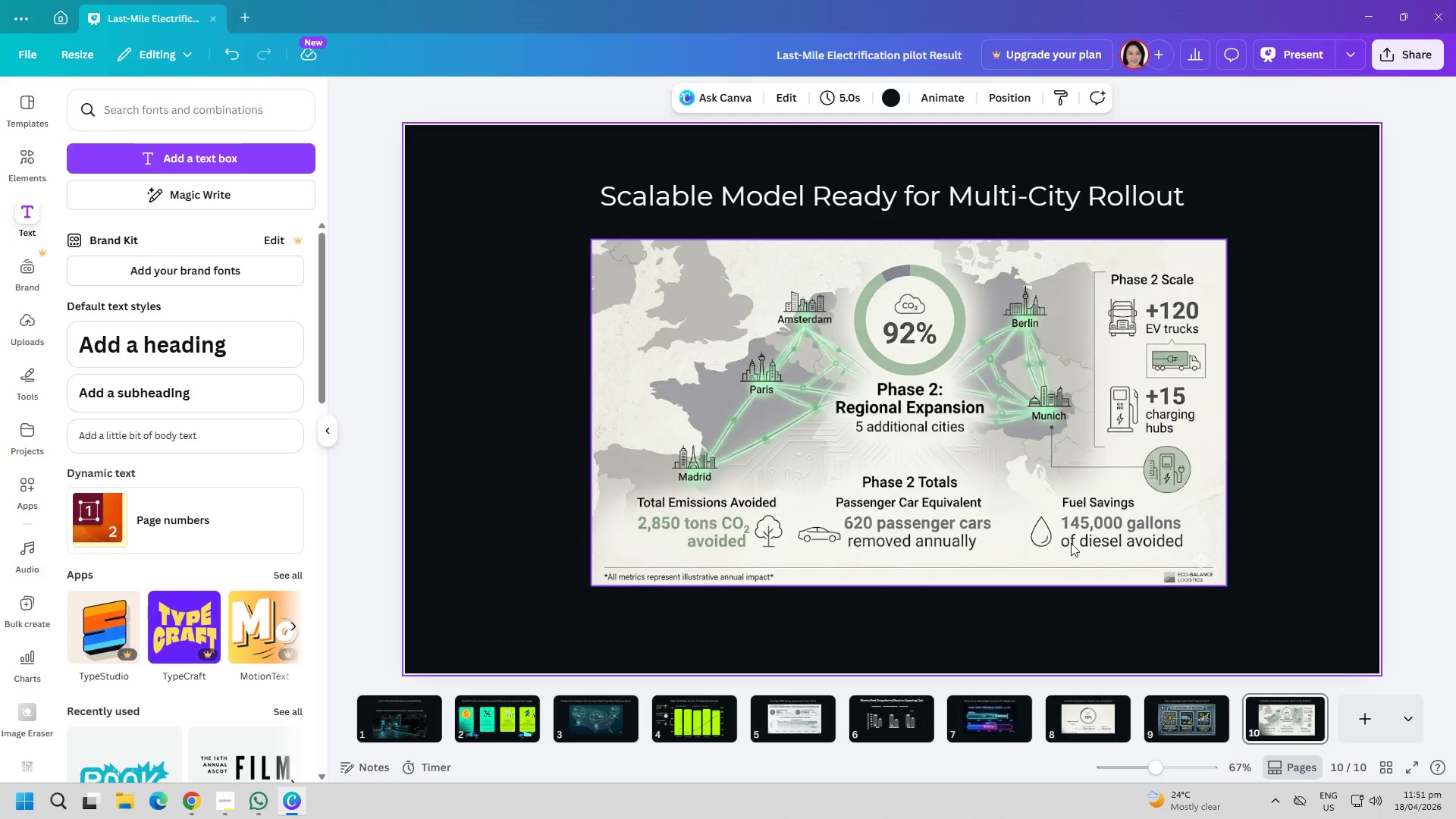 
left_click_drag(start_coordinate=[1068, 541], to_coordinate=[1051, 538])
 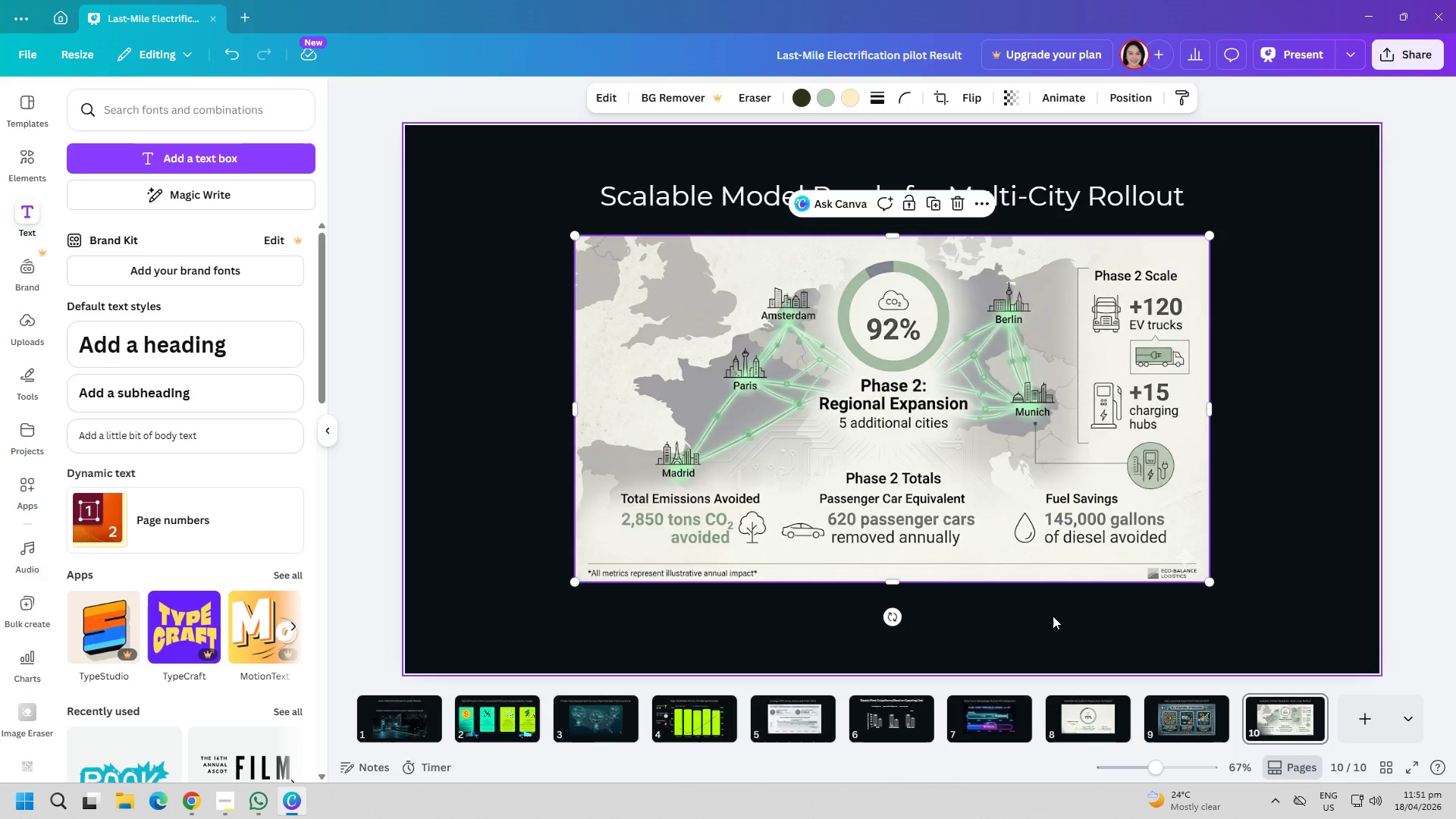 
left_click_drag(start_coordinate=[1062, 613], to_coordinate=[1066, 613])
 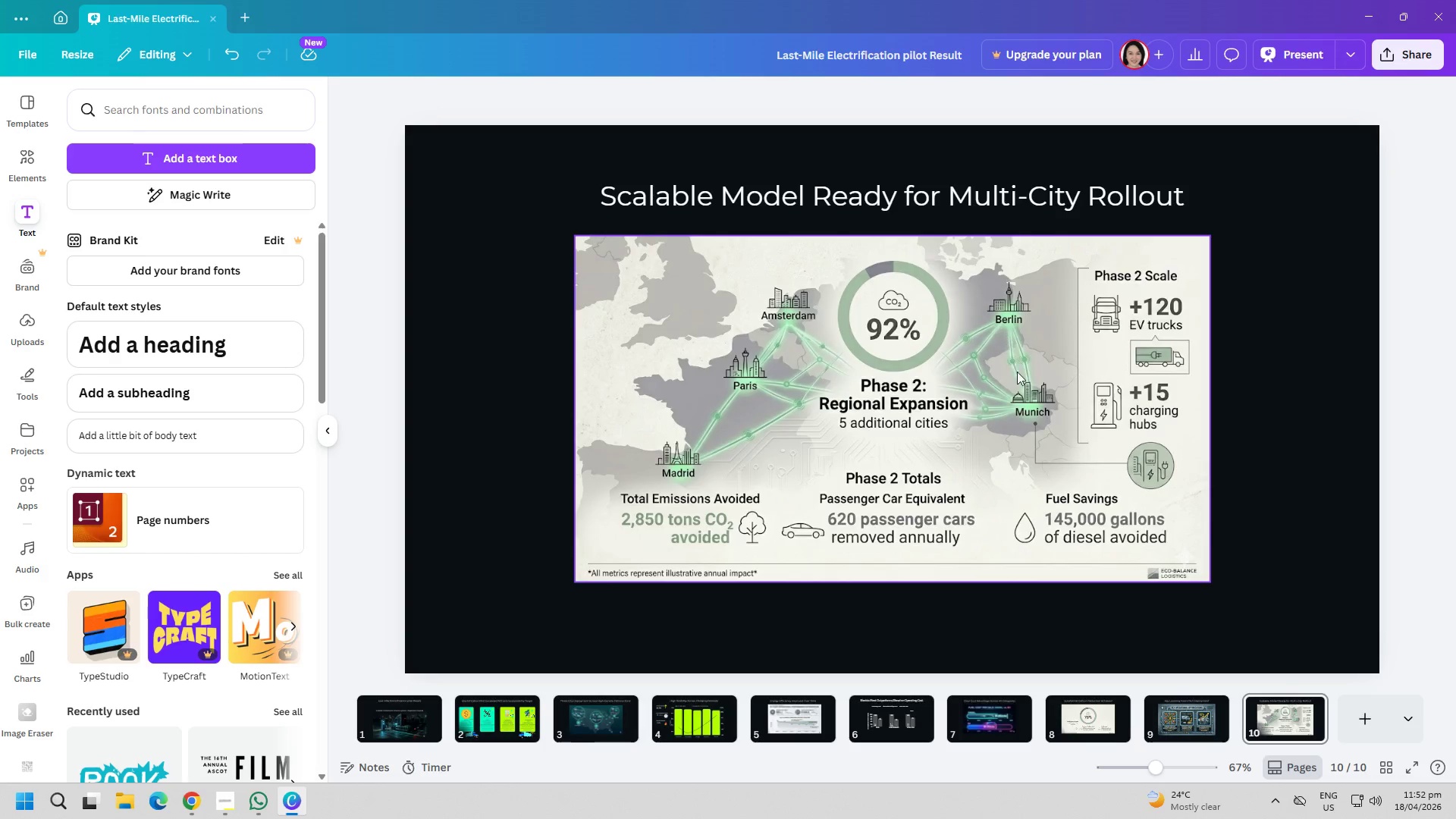 
wait(28.58)
 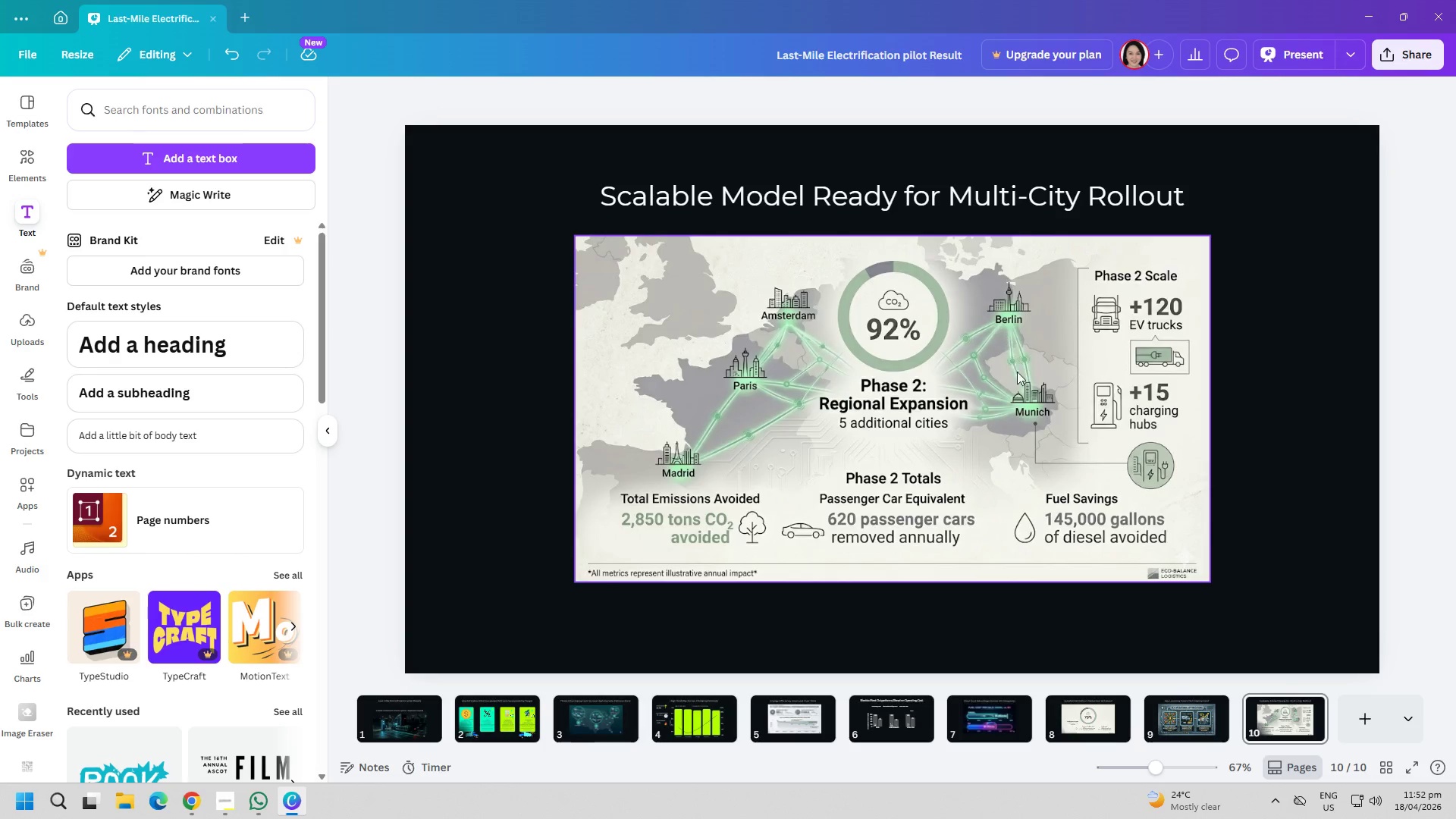 
double_click([1254, 553])
 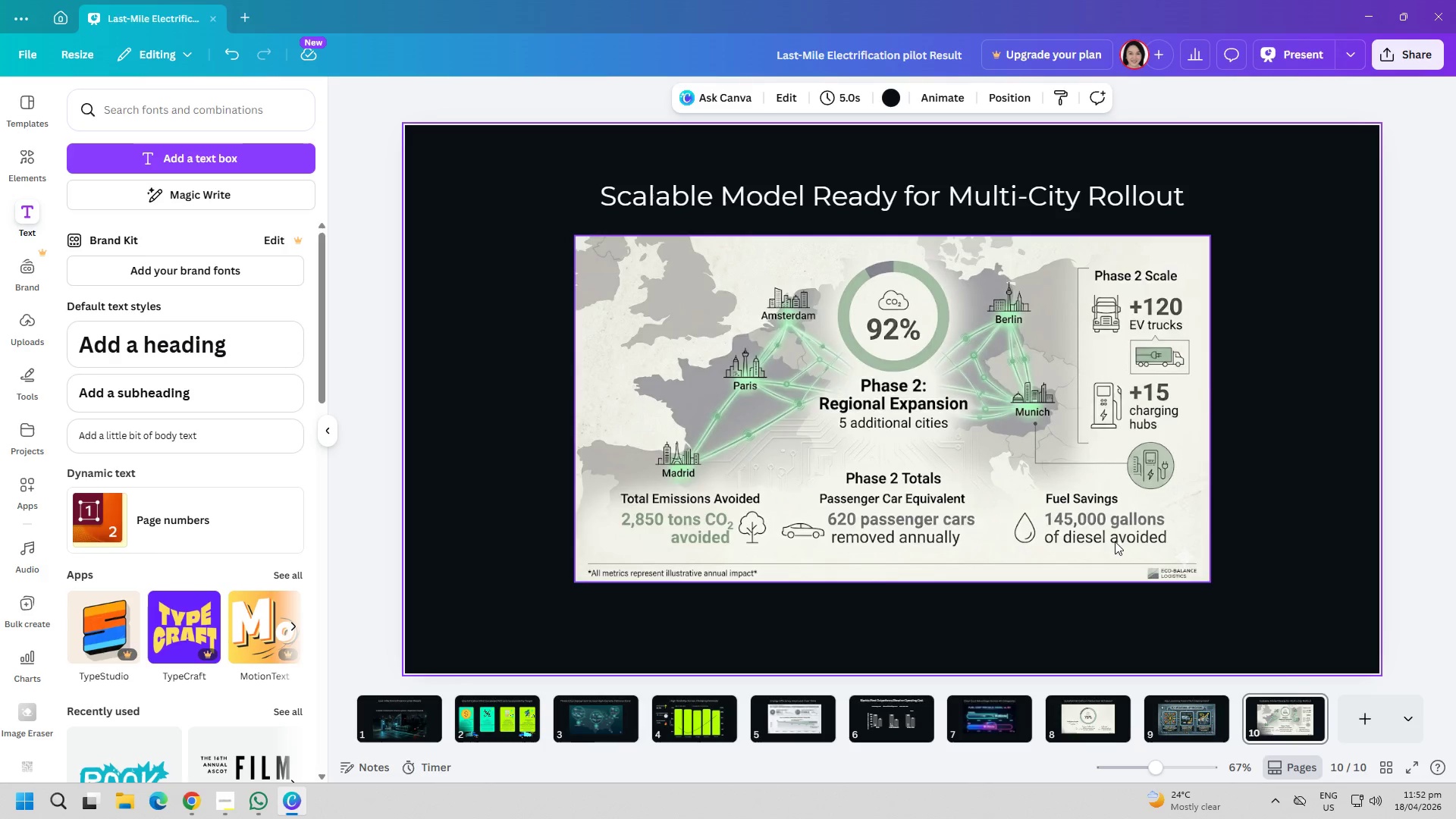 
triple_click([1086, 529])
 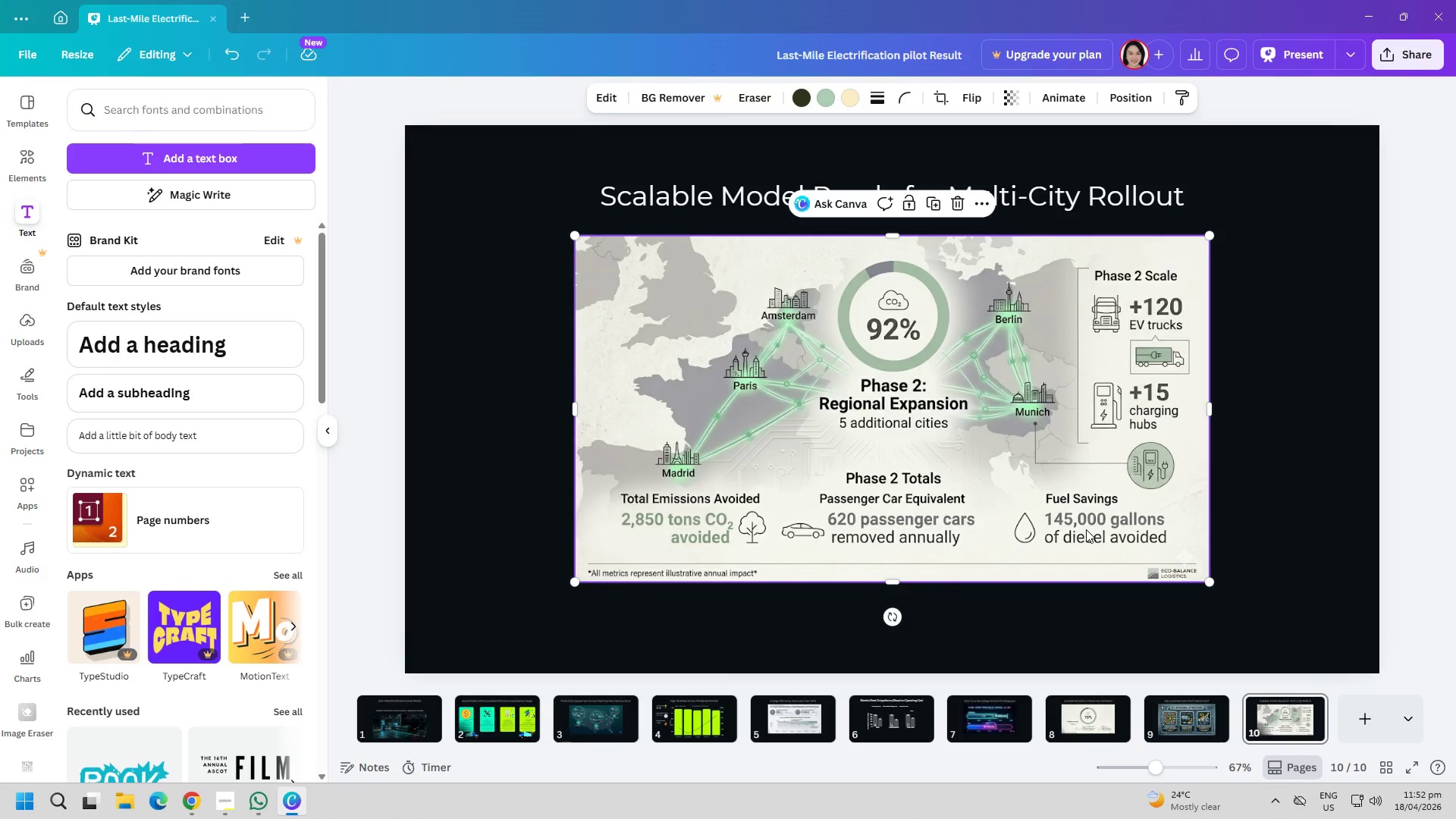 
left_click_drag(start_coordinate=[1082, 528], to_coordinate=[1081, 517])
 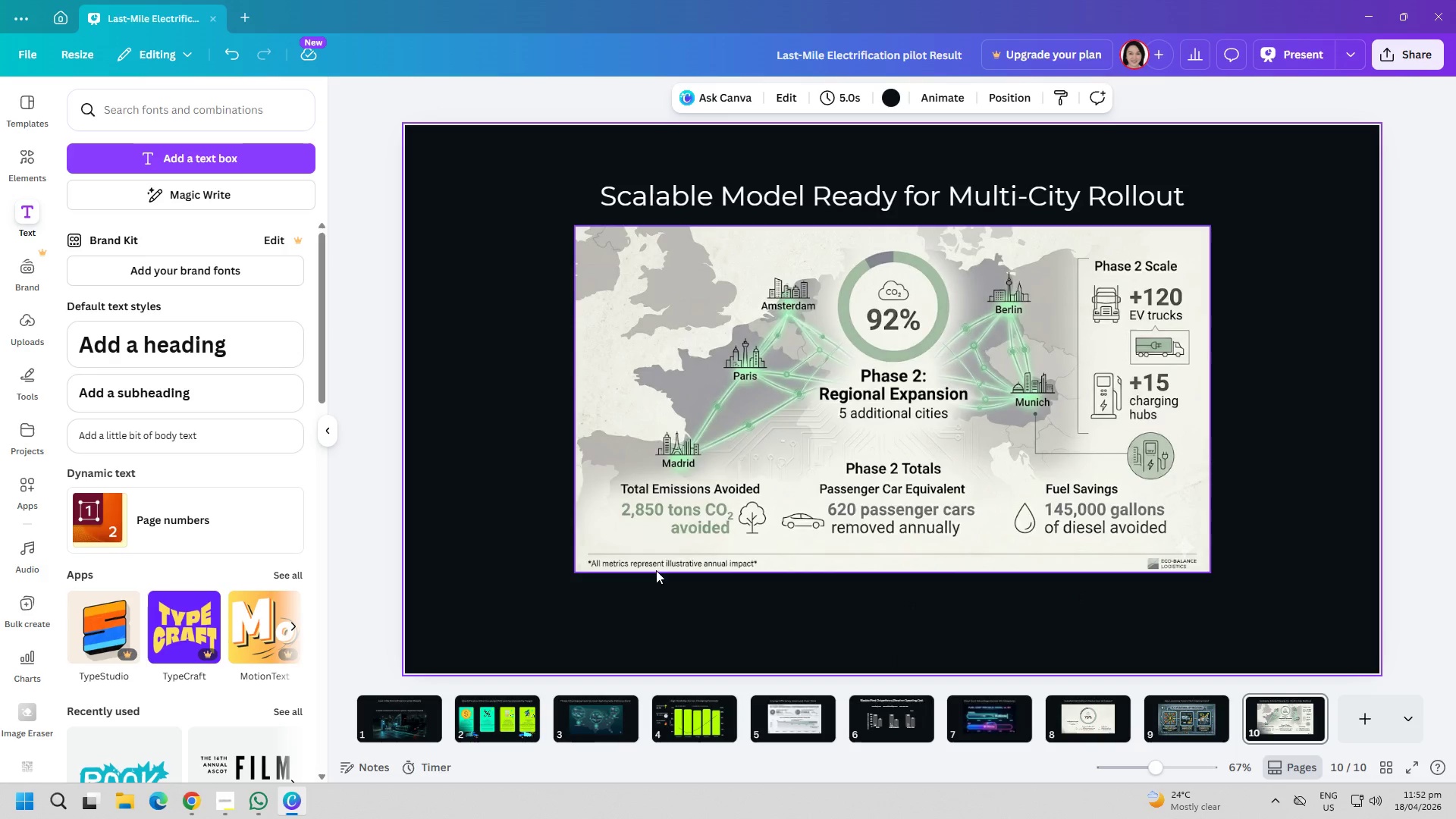 
left_click_drag(start_coordinate=[751, 551], to_coordinate=[759, 551])
 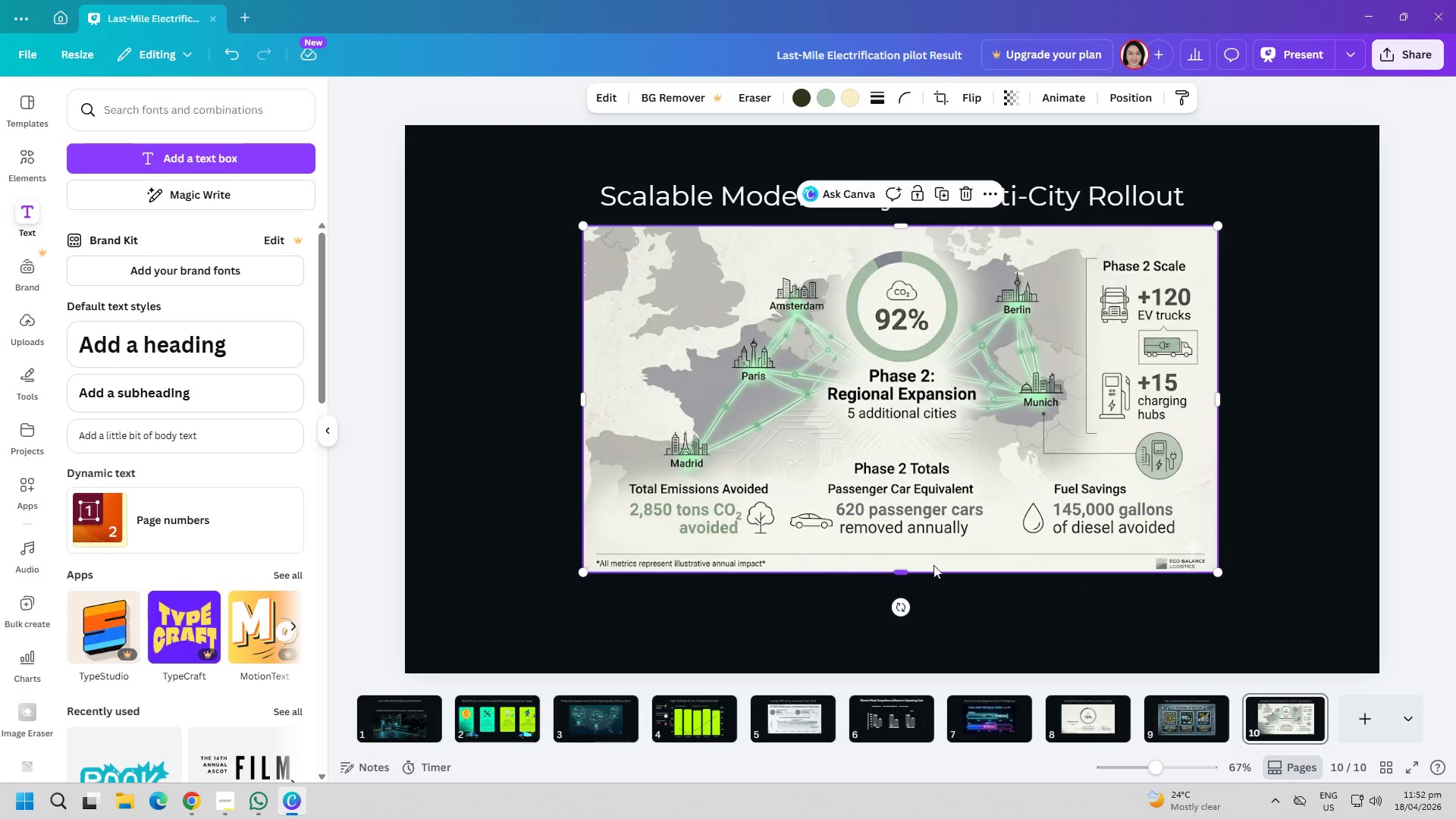 
left_click_drag(start_coordinate=[930, 544], to_coordinate=[924, 543])
 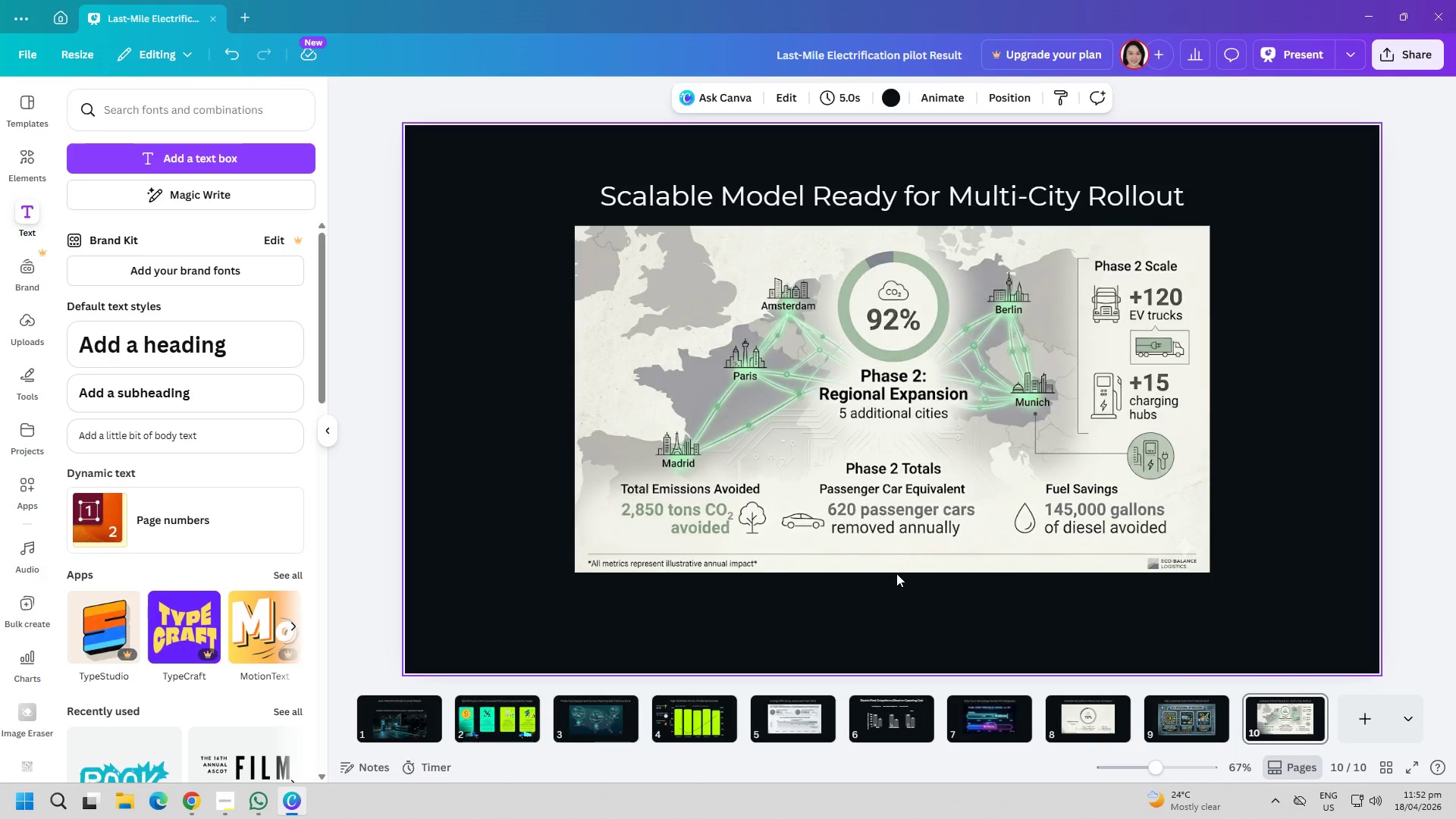 
double_click([896, 573])
 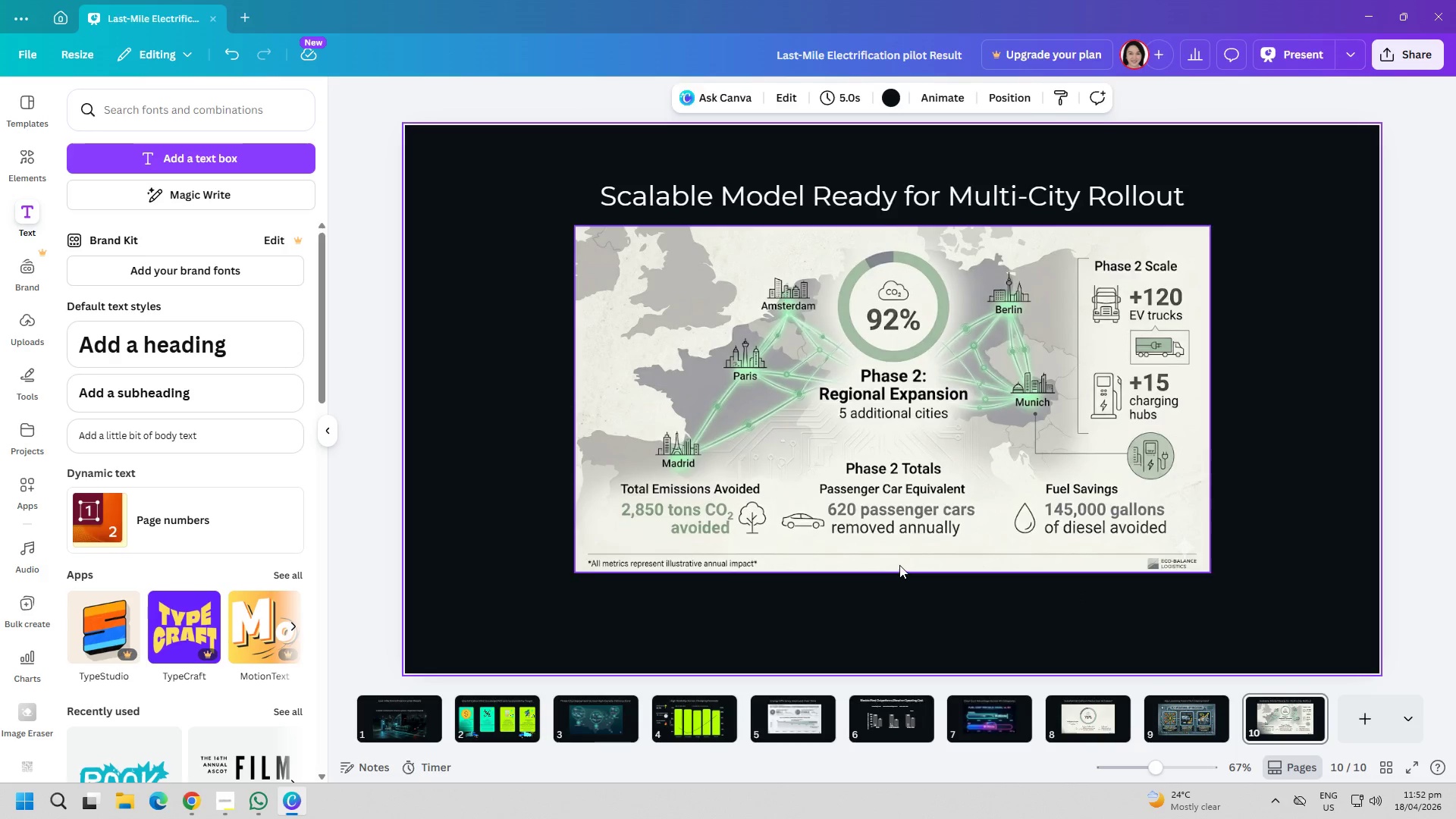 
triple_click([899, 565])
 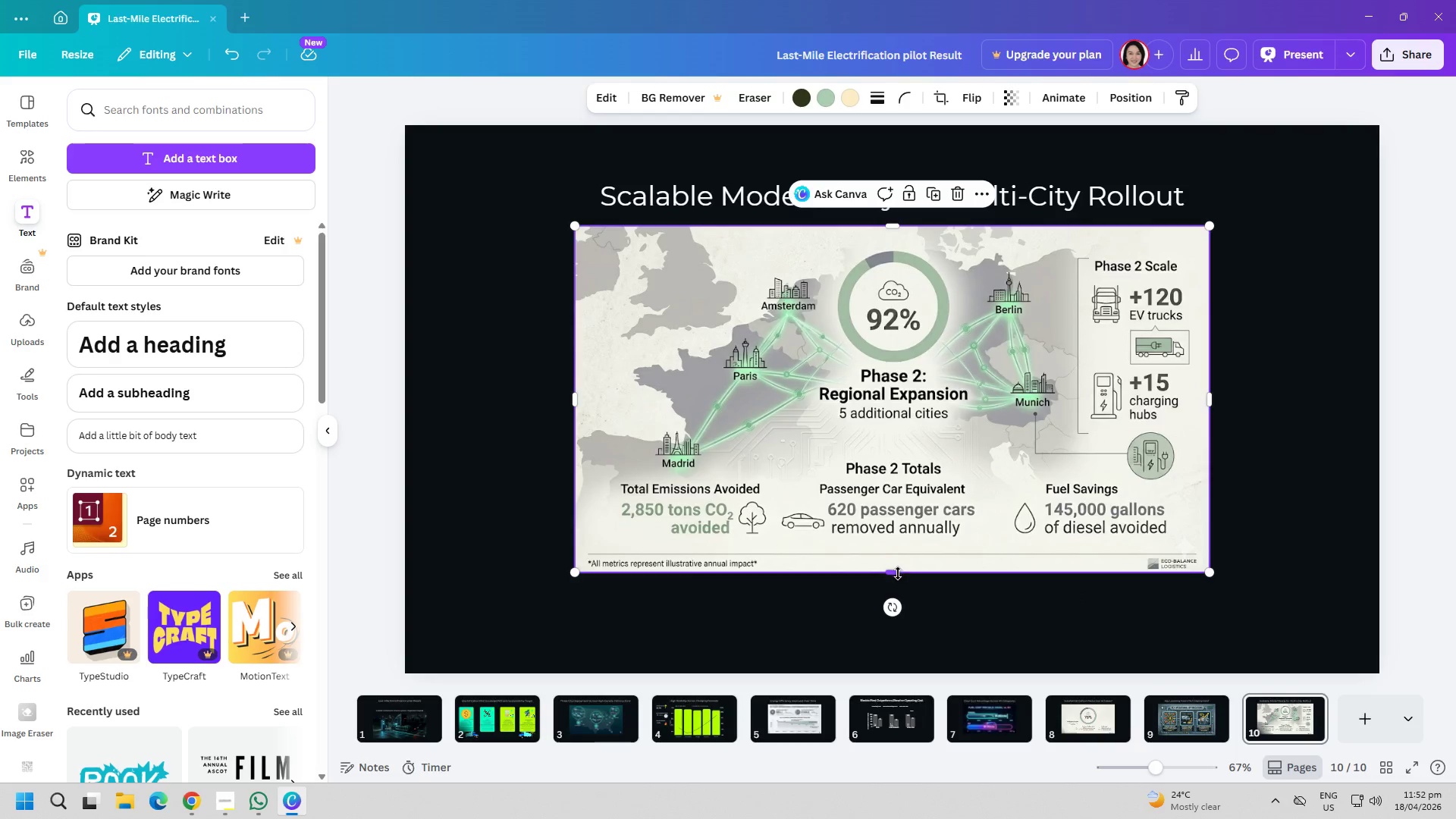 
left_click_drag(start_coordinate=[898, 573], to_coordinate=[905, 557])
 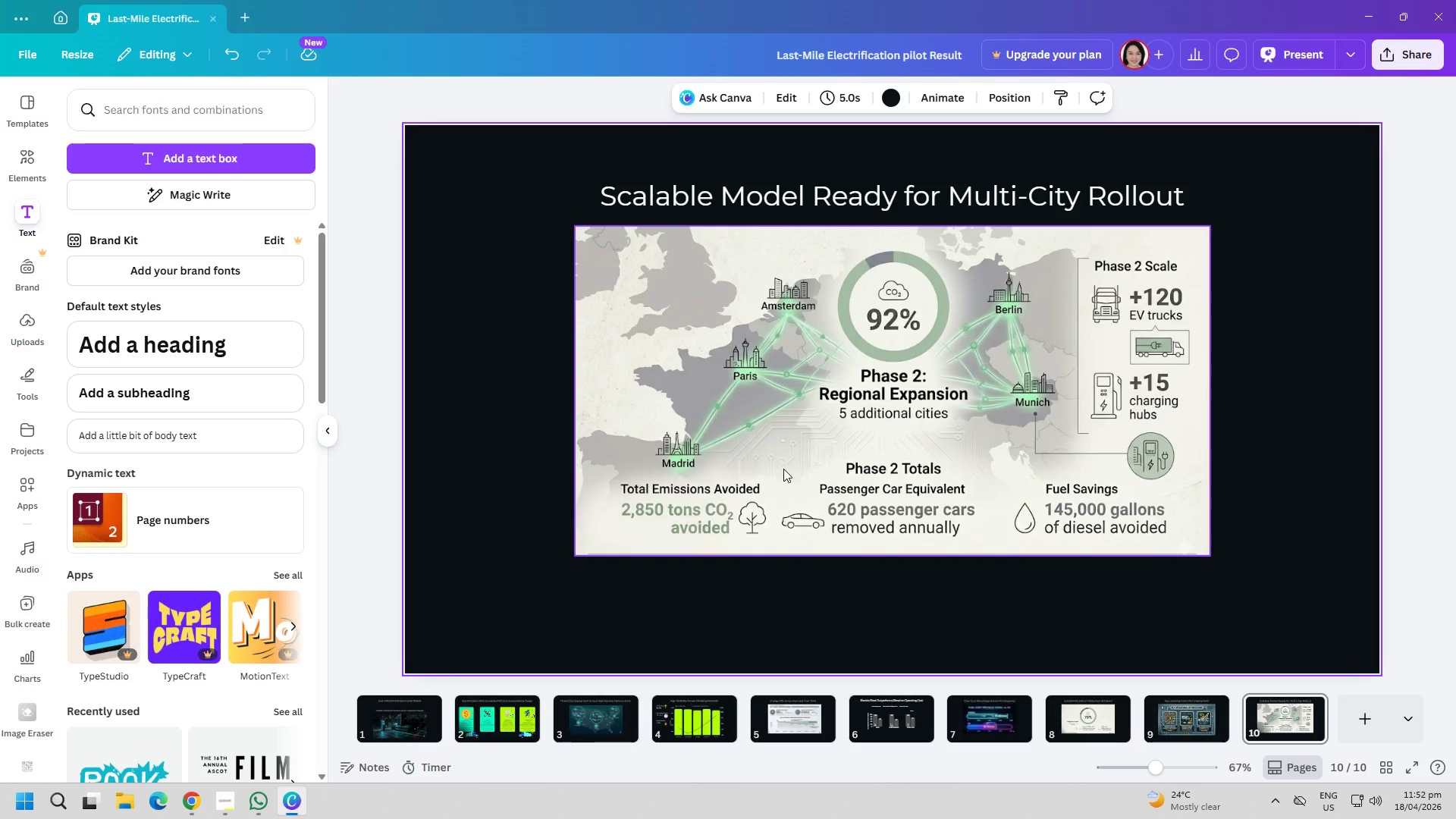 
wait(13.89)
 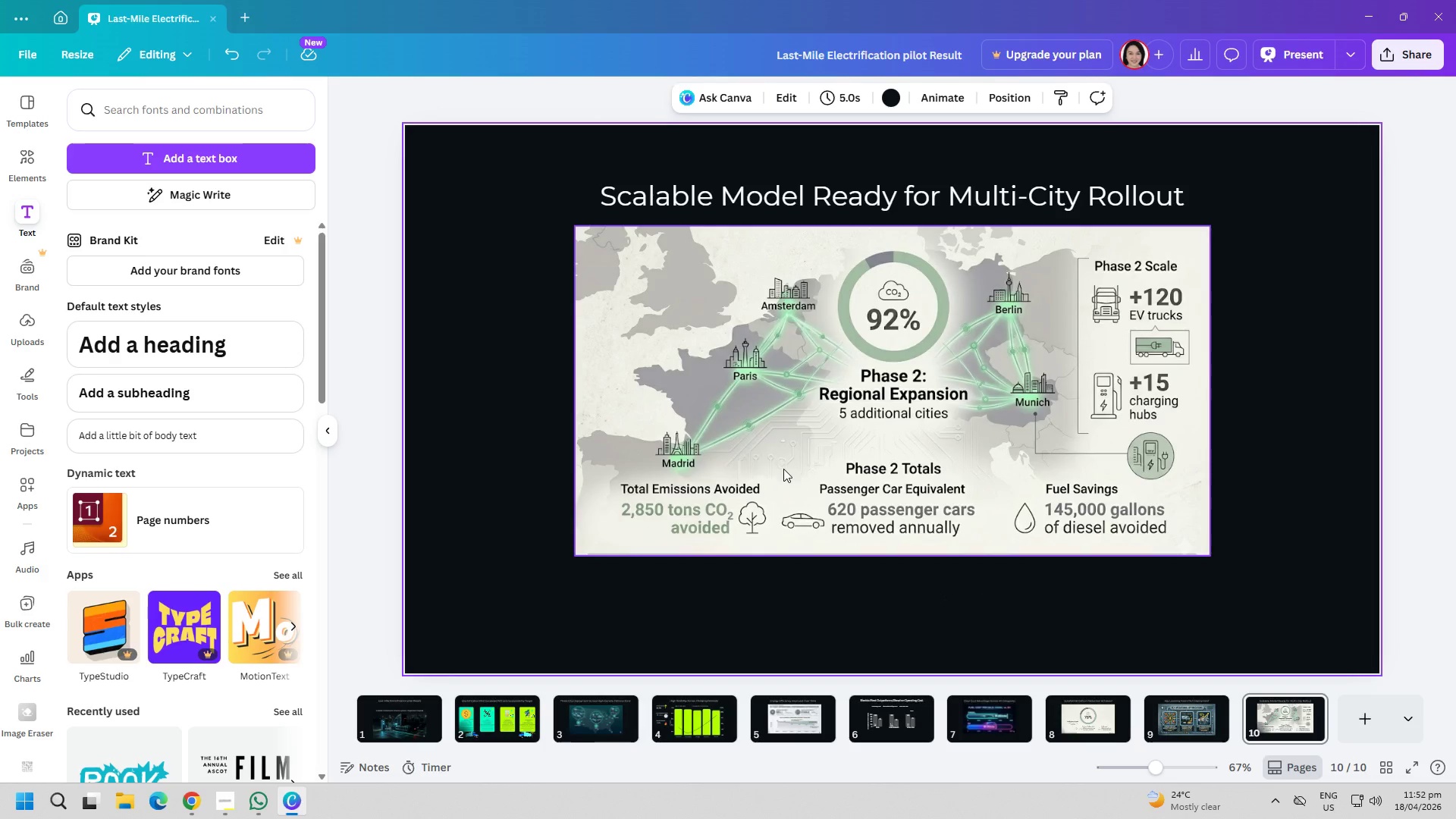 
double_click([901, 717])
 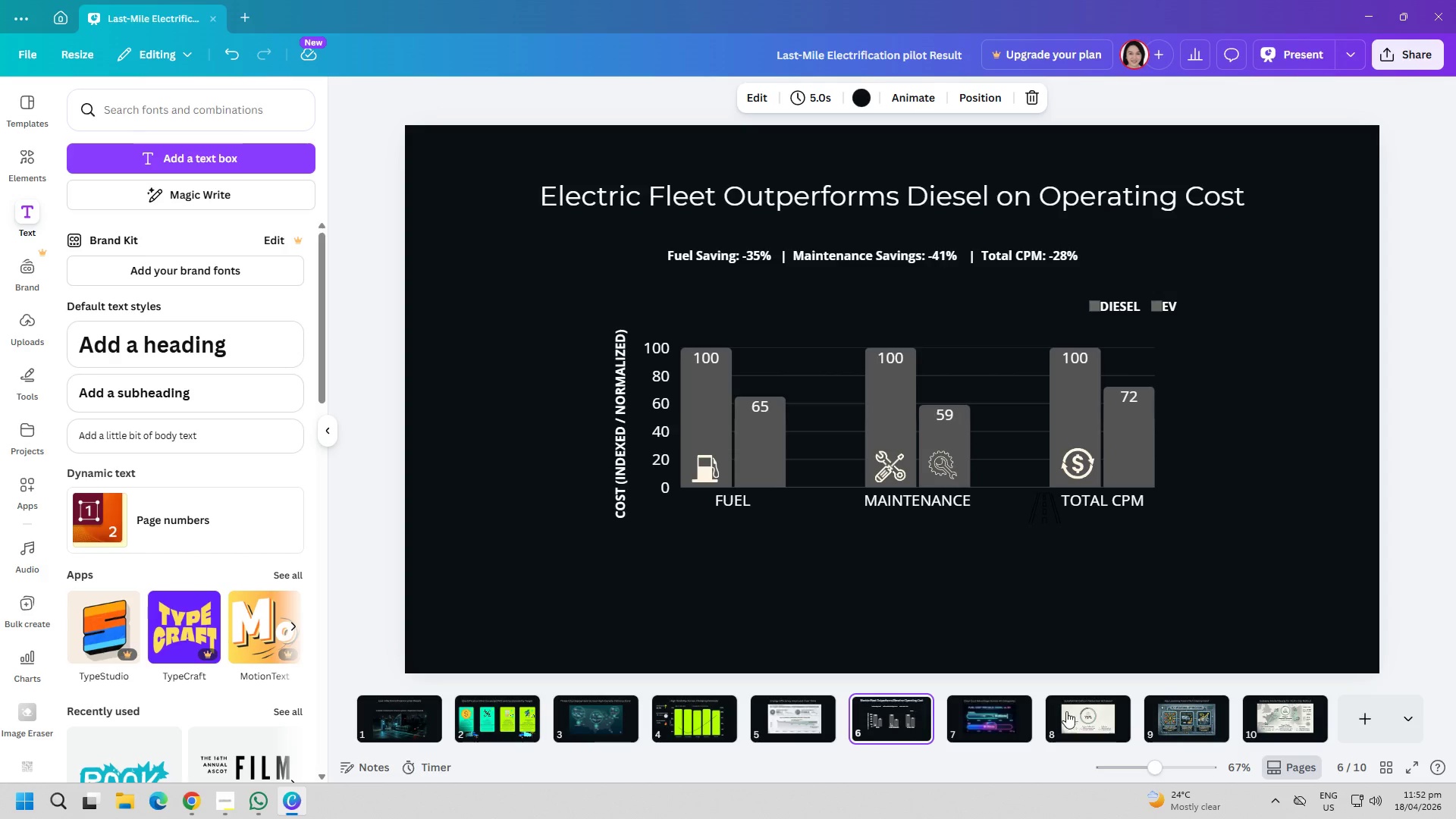 
double_click([1193, 717])
 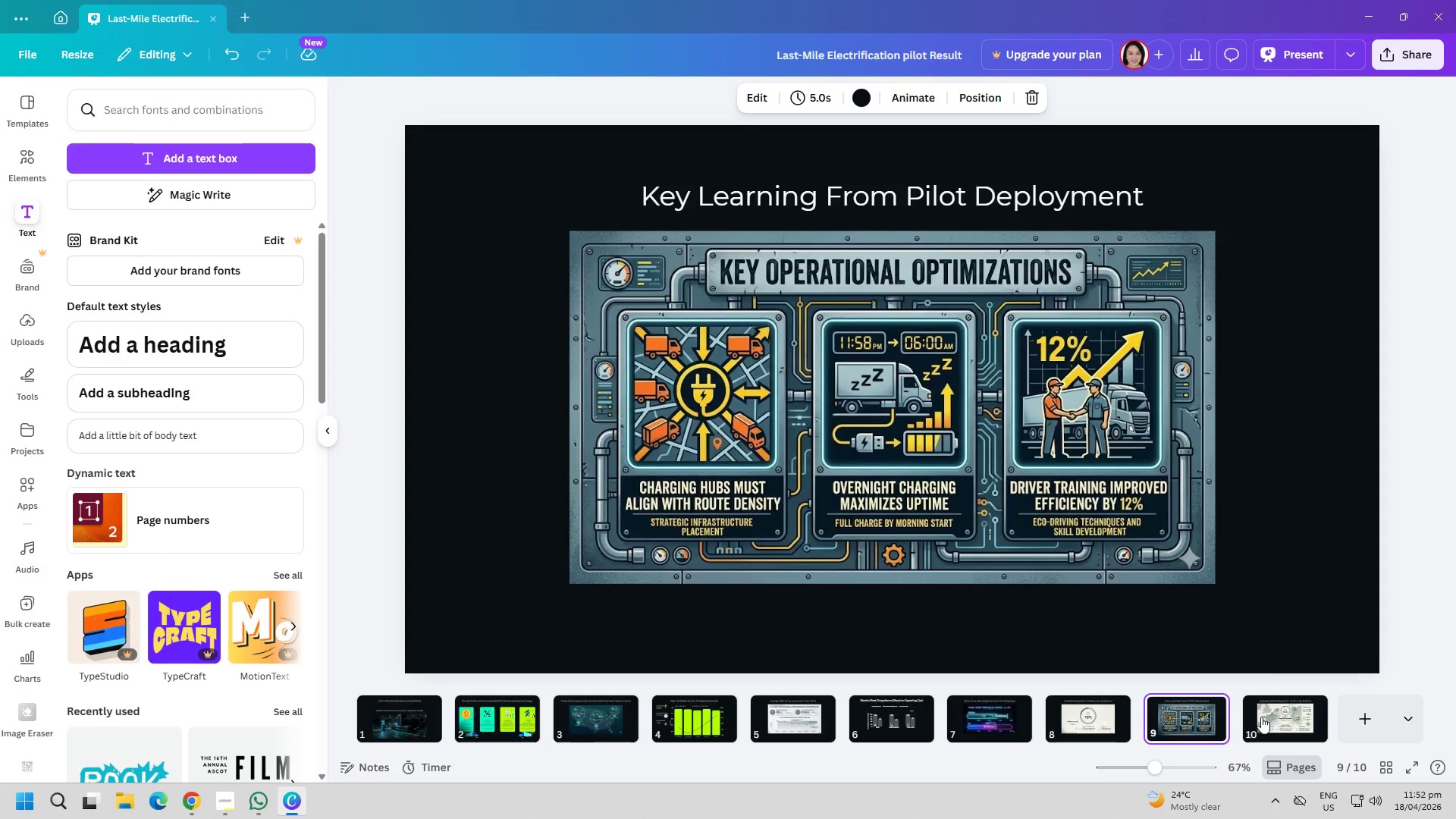 
triple_click([1264, 715])
 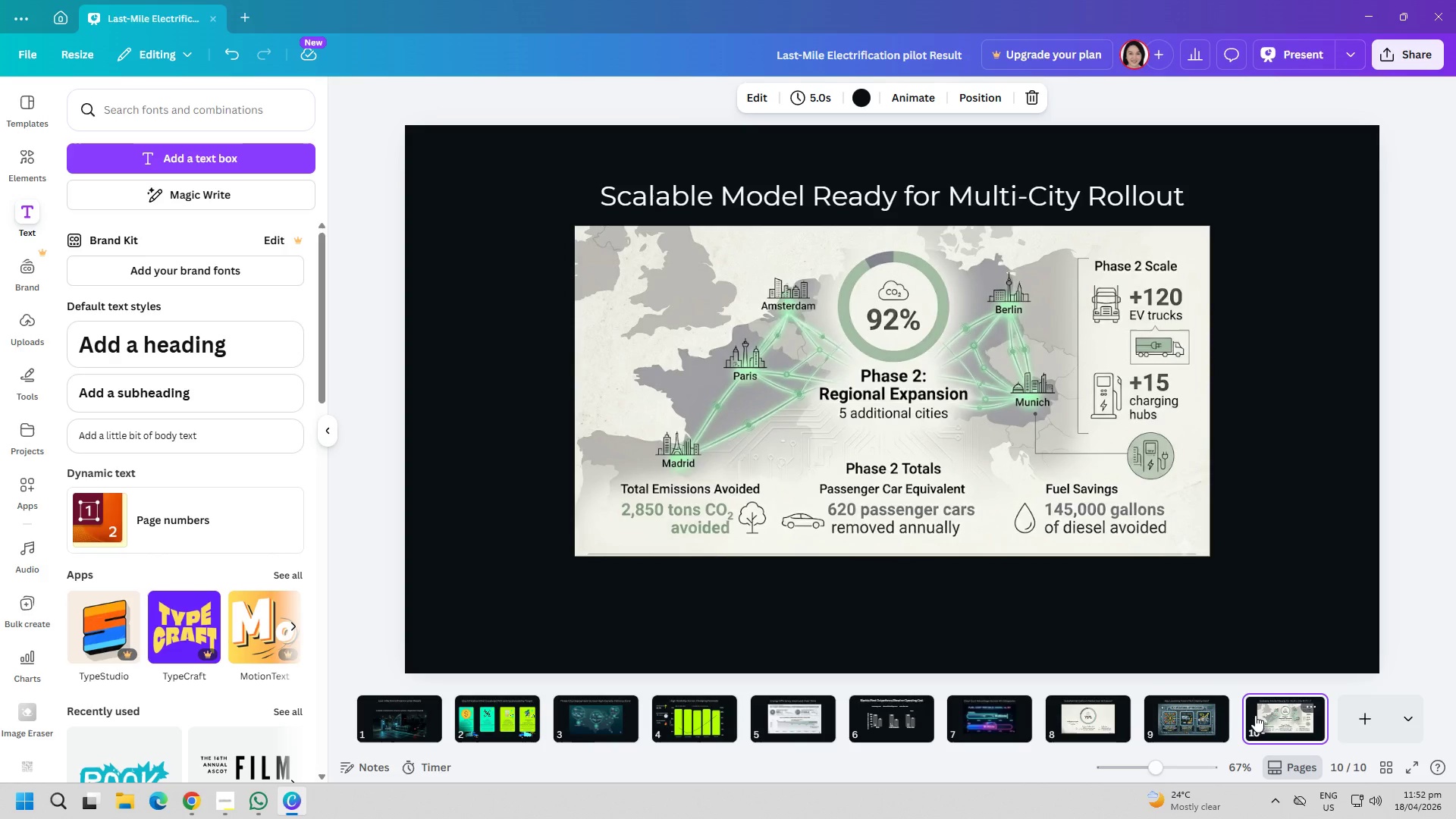 
left_click([1358, 713])
 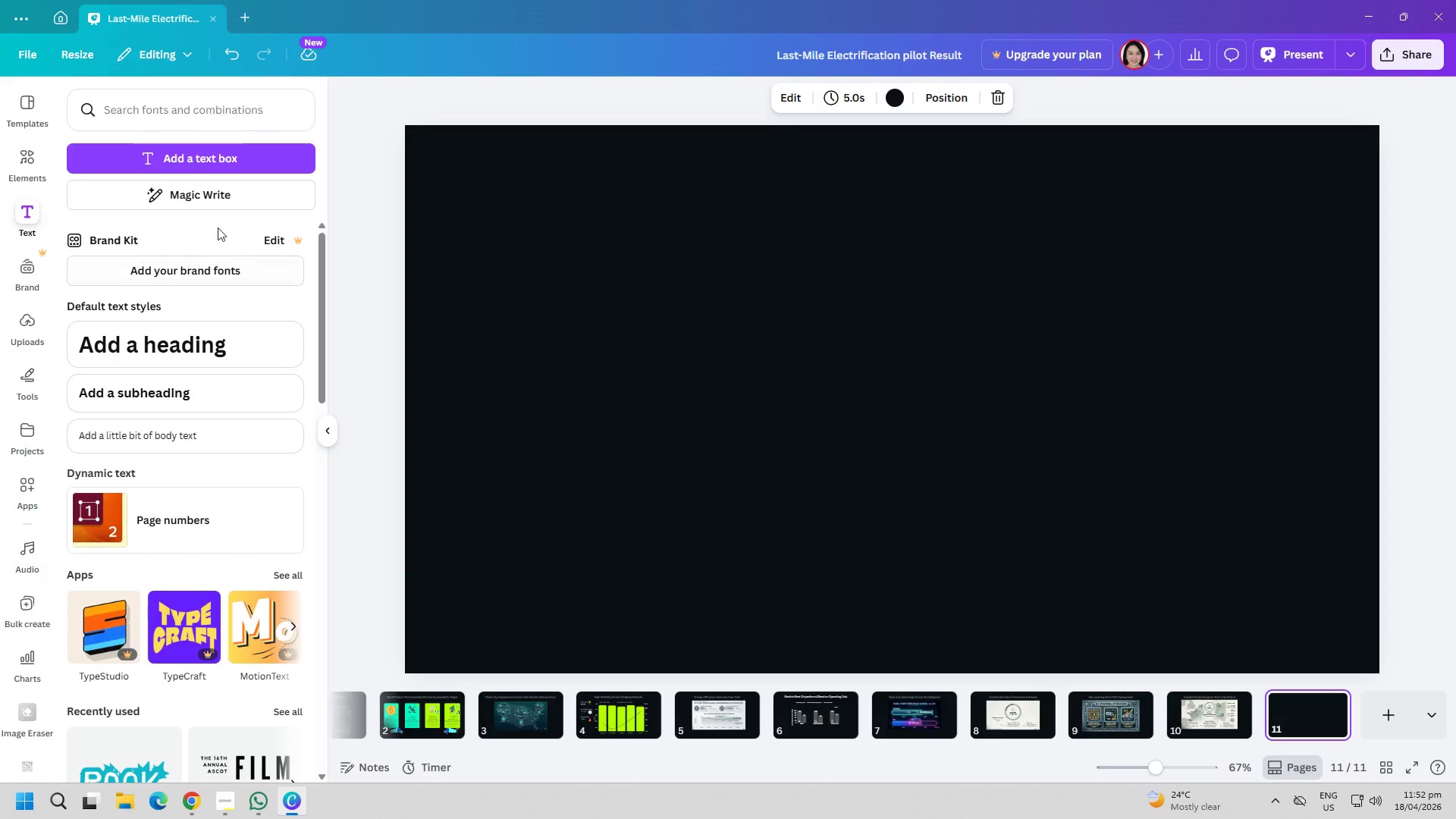 
left_click([254, 162])
 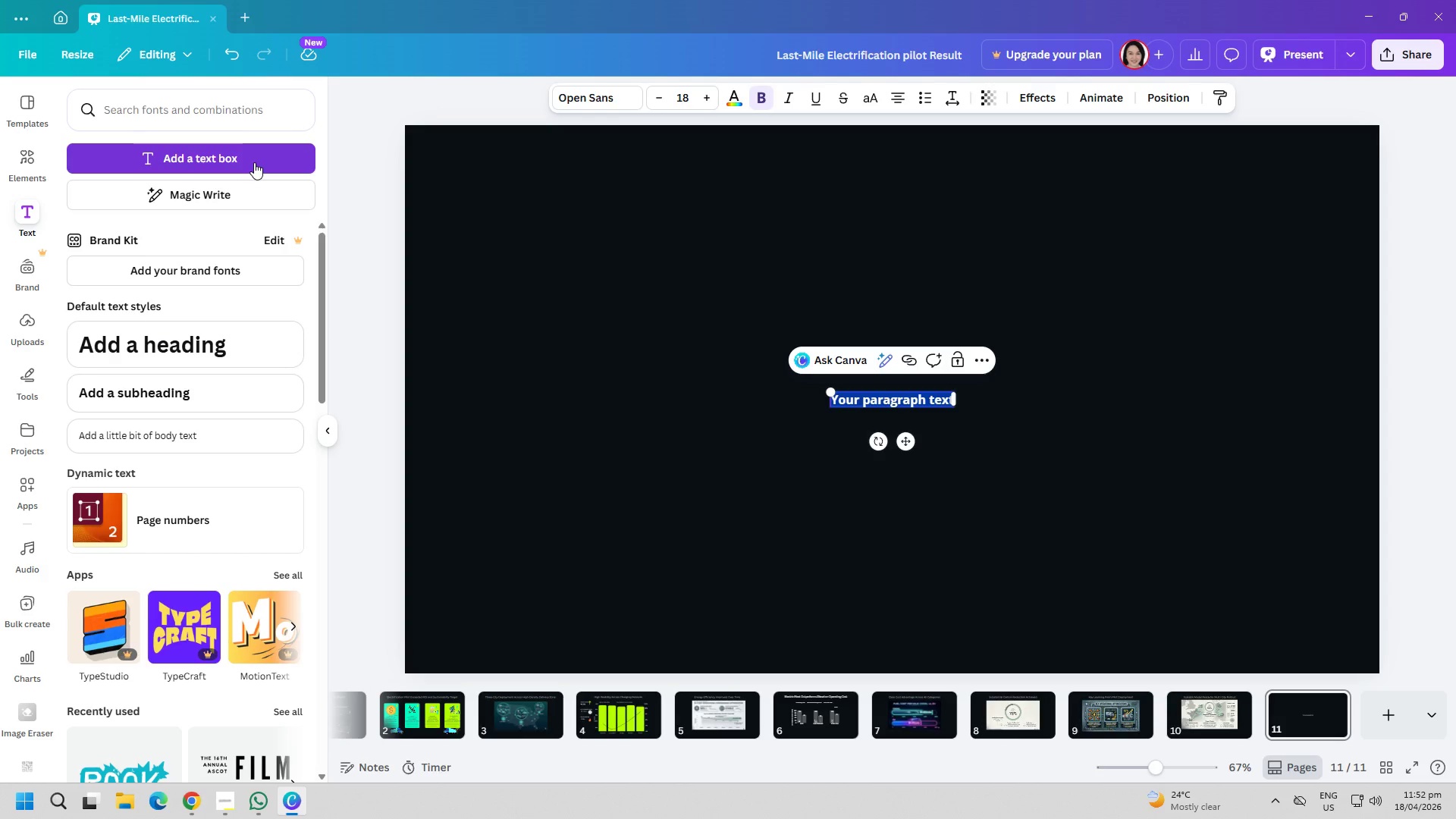 
type(Funding Request for Phase 2 Expansion)
 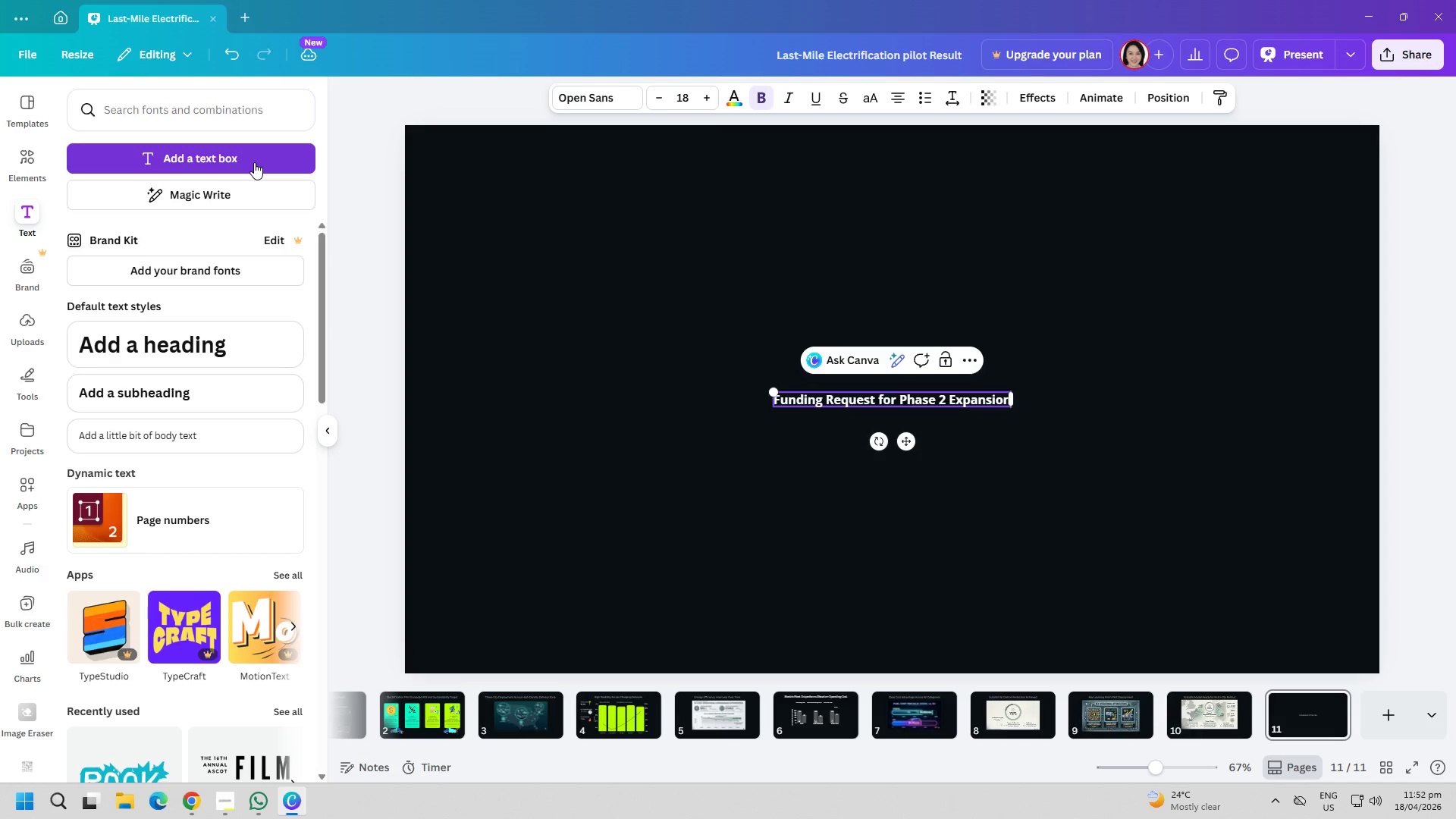 
key(Control+ControlLeft)
 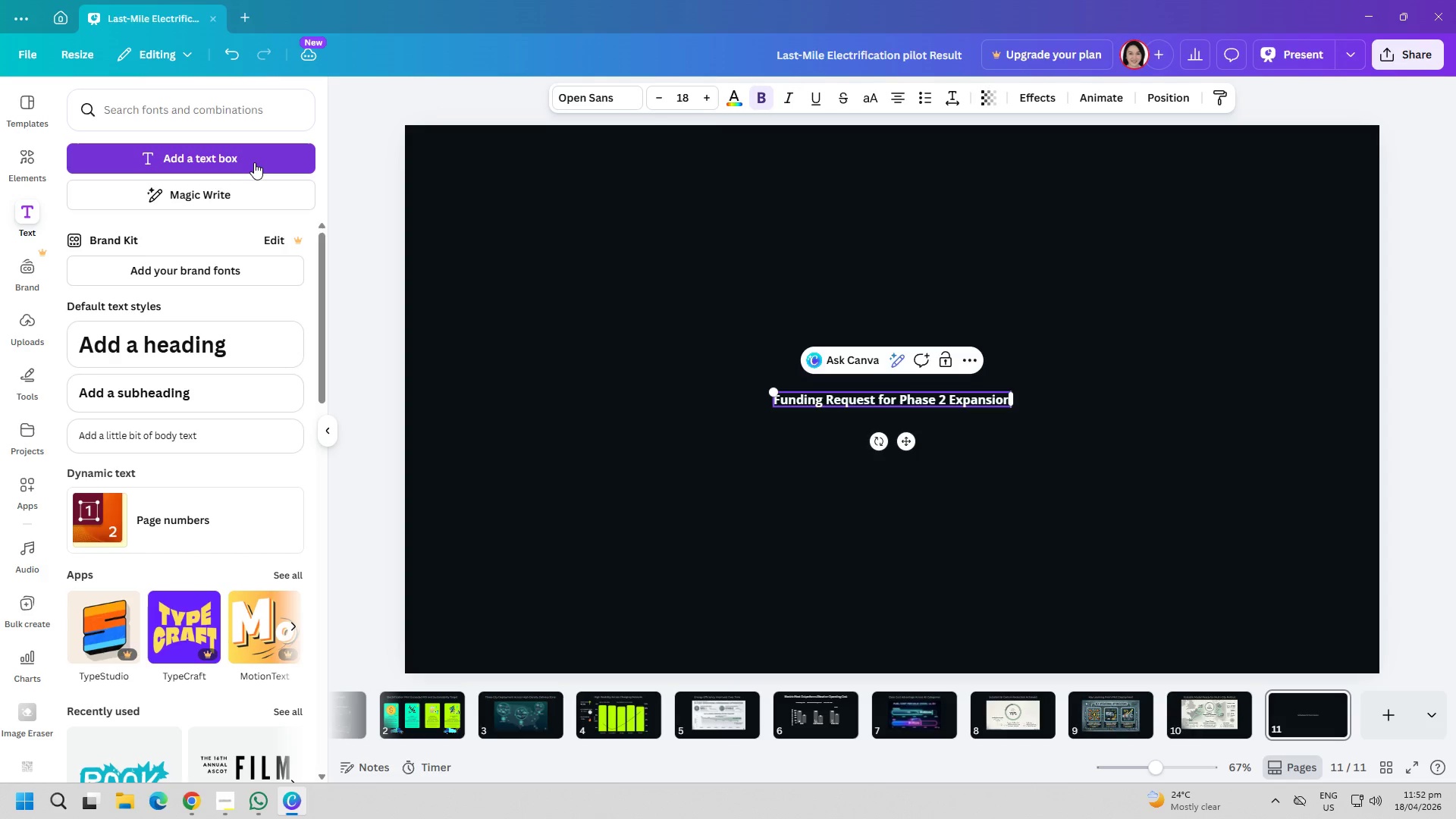 
key(Control+A)
 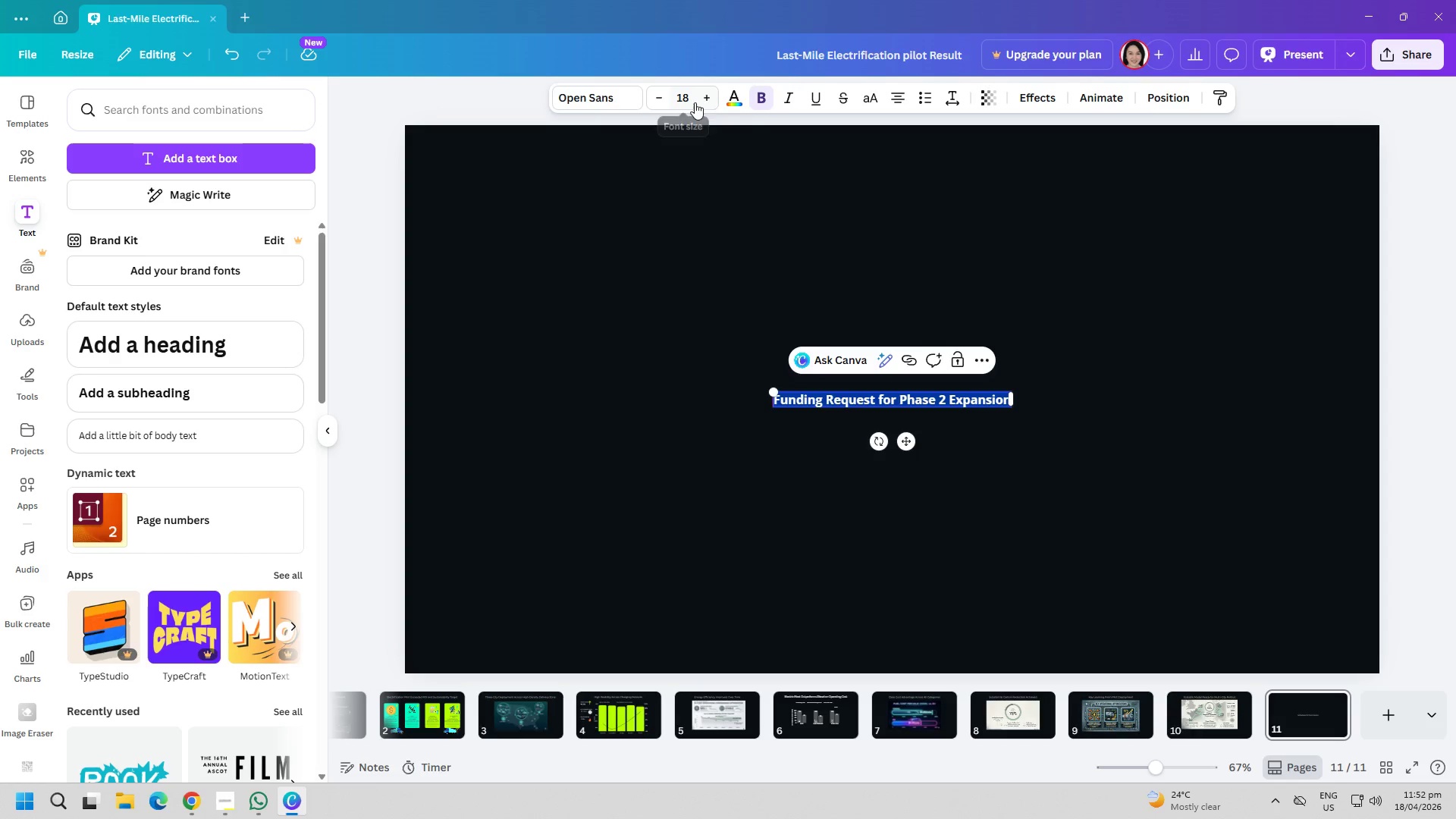 
double_click([701, 102])
 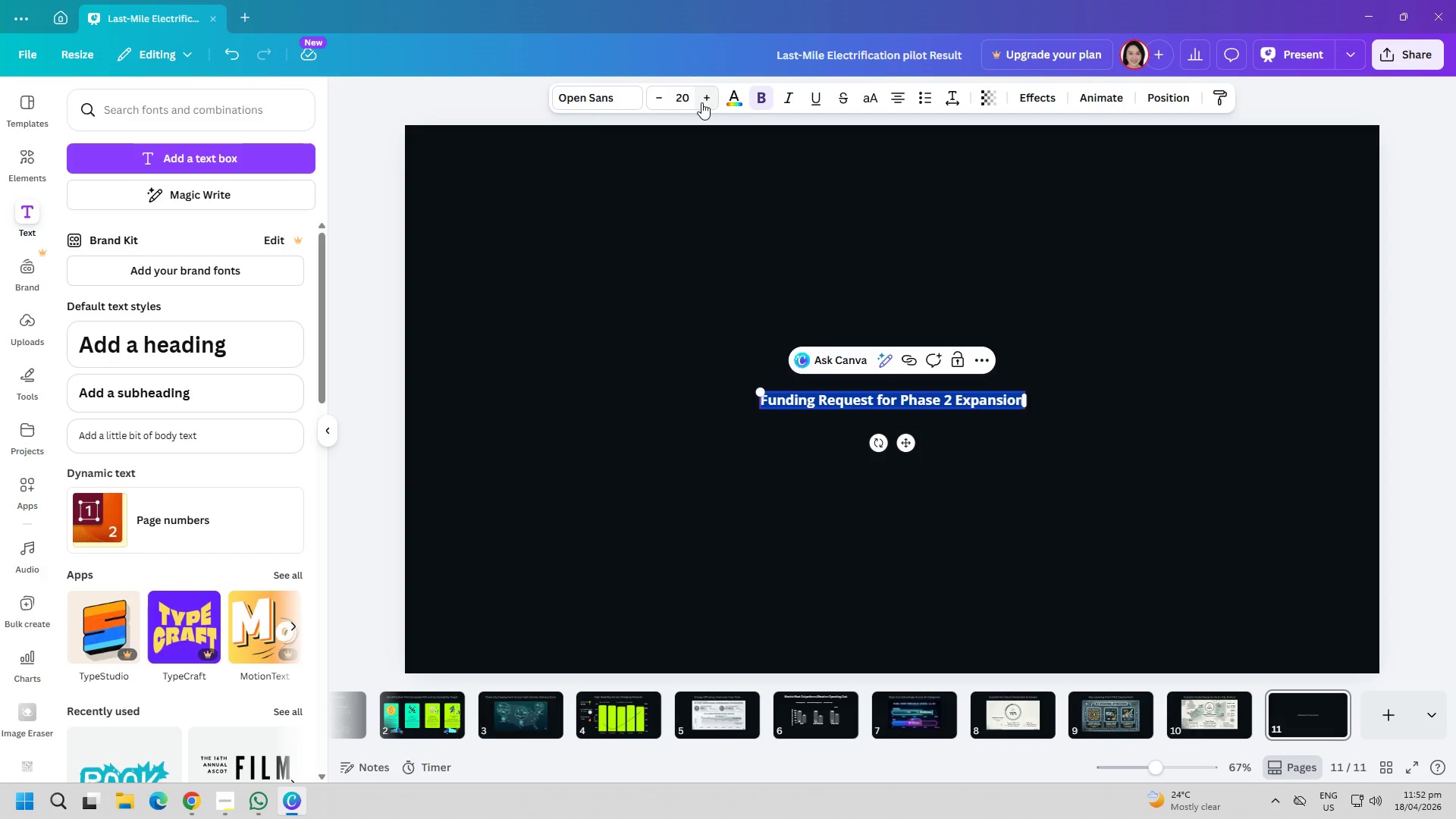 
triple_click([701, 102])
 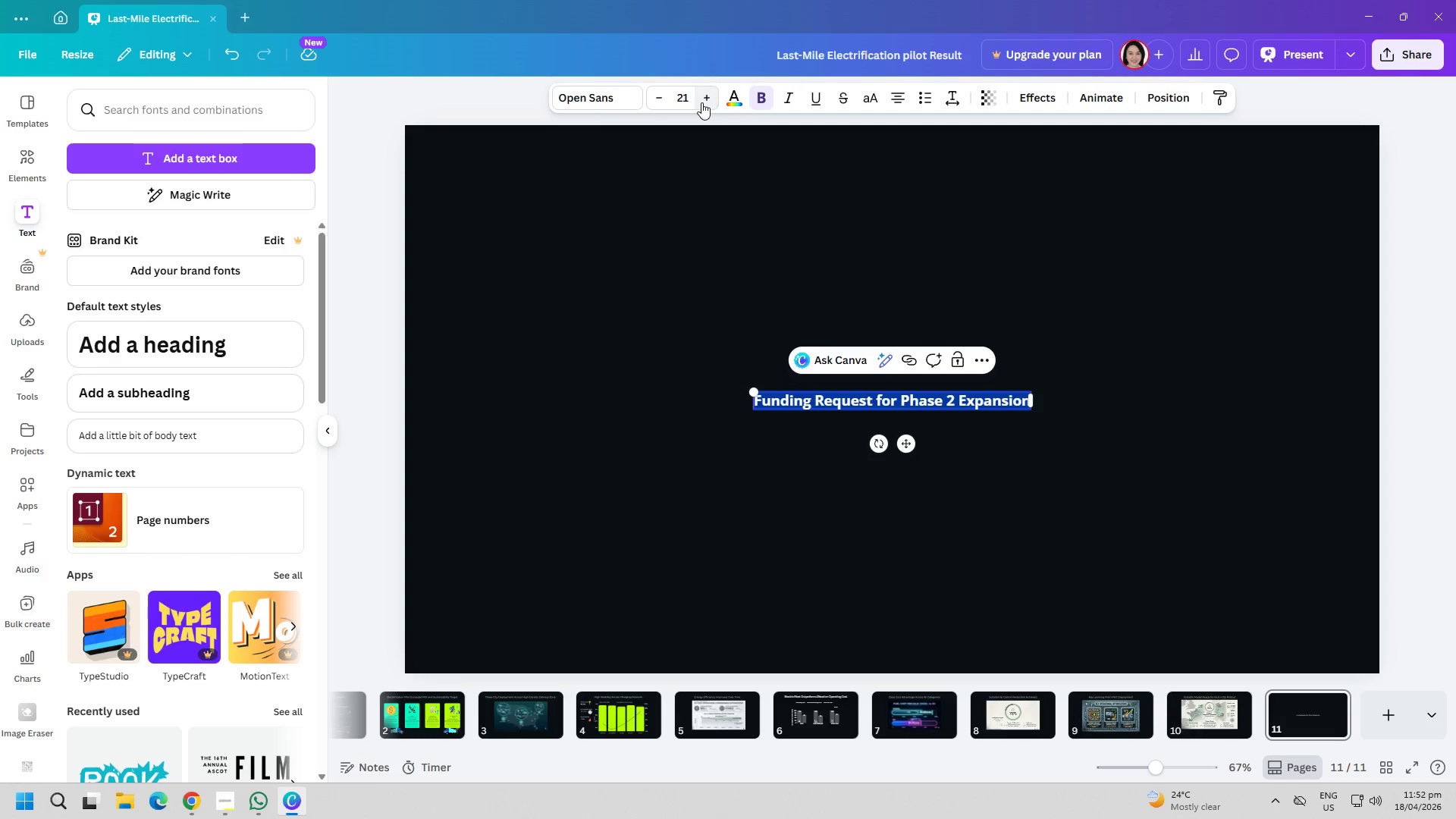 
triple_click([701, 102])
 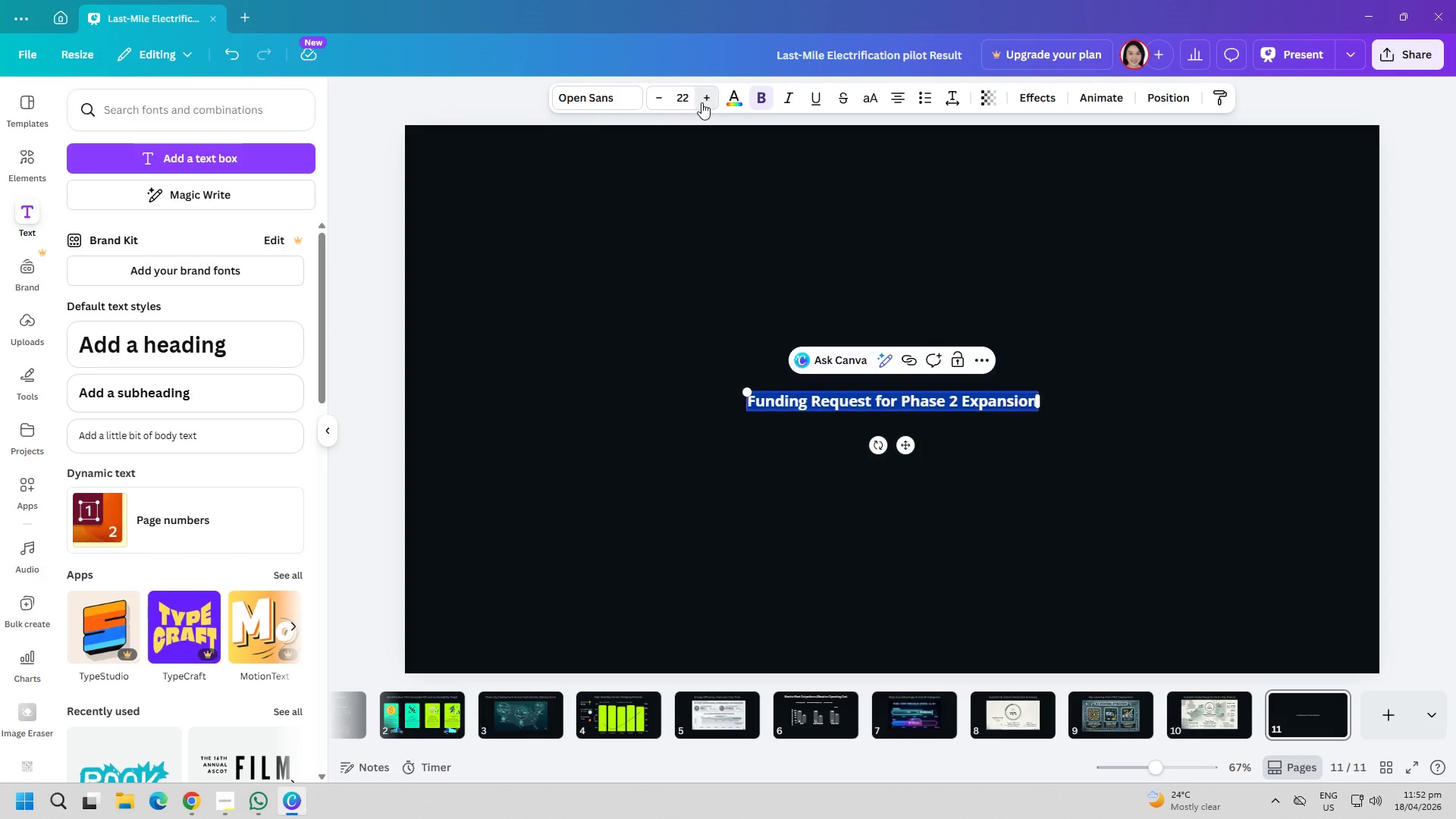 
triple_click([701, 102])
 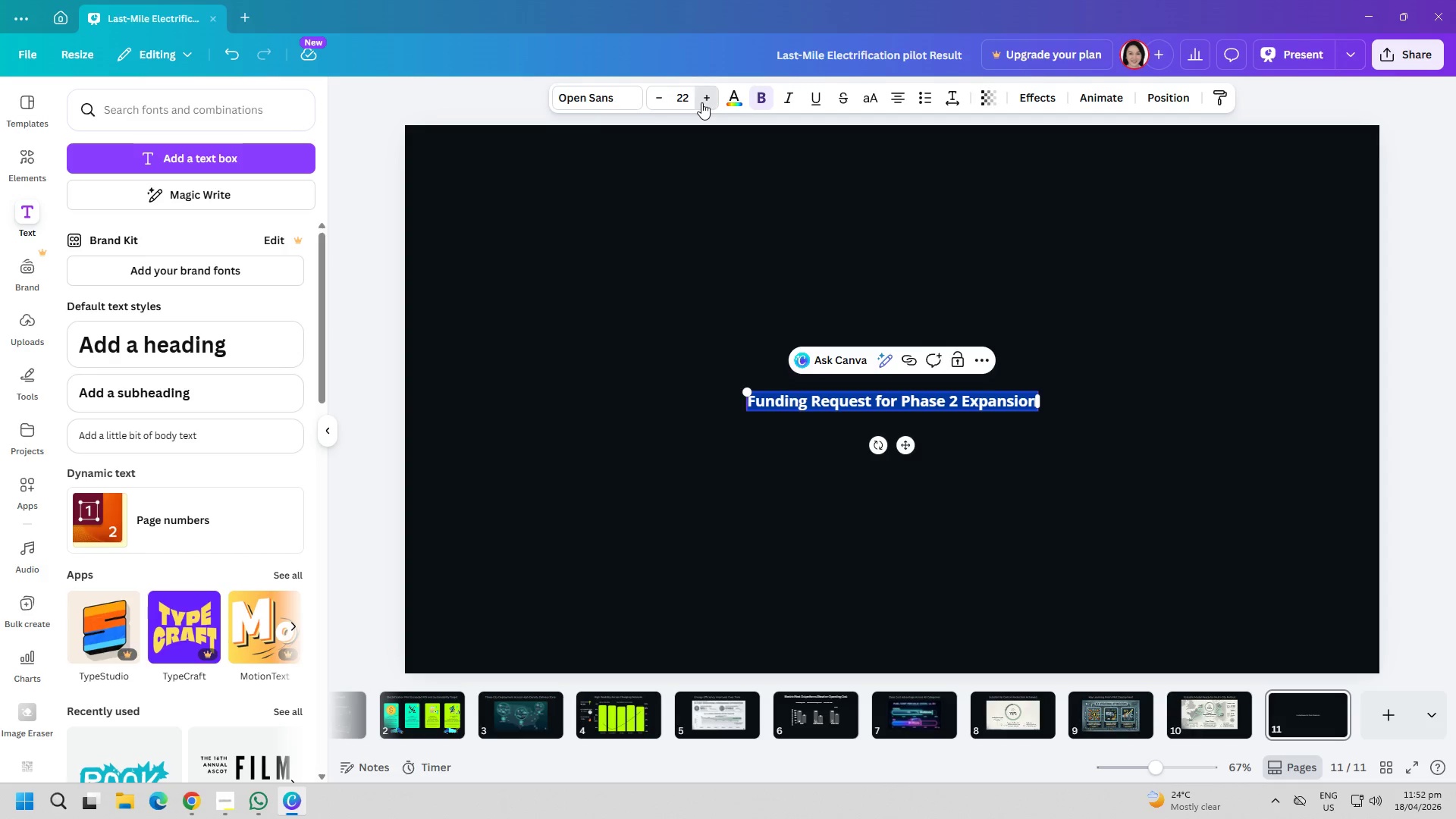 
triple_click([701, 102])
 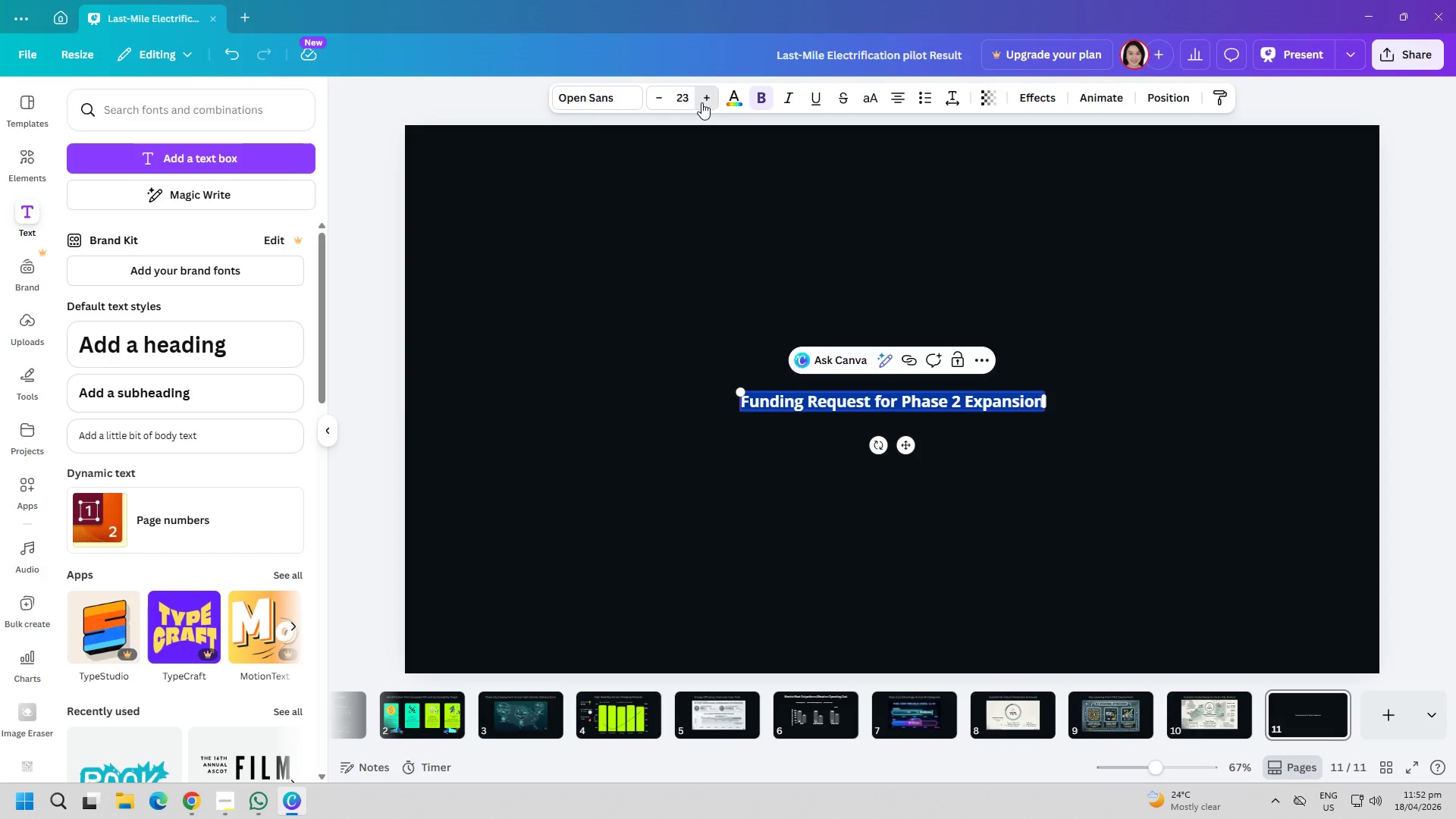 
triple_click([701, 102])
 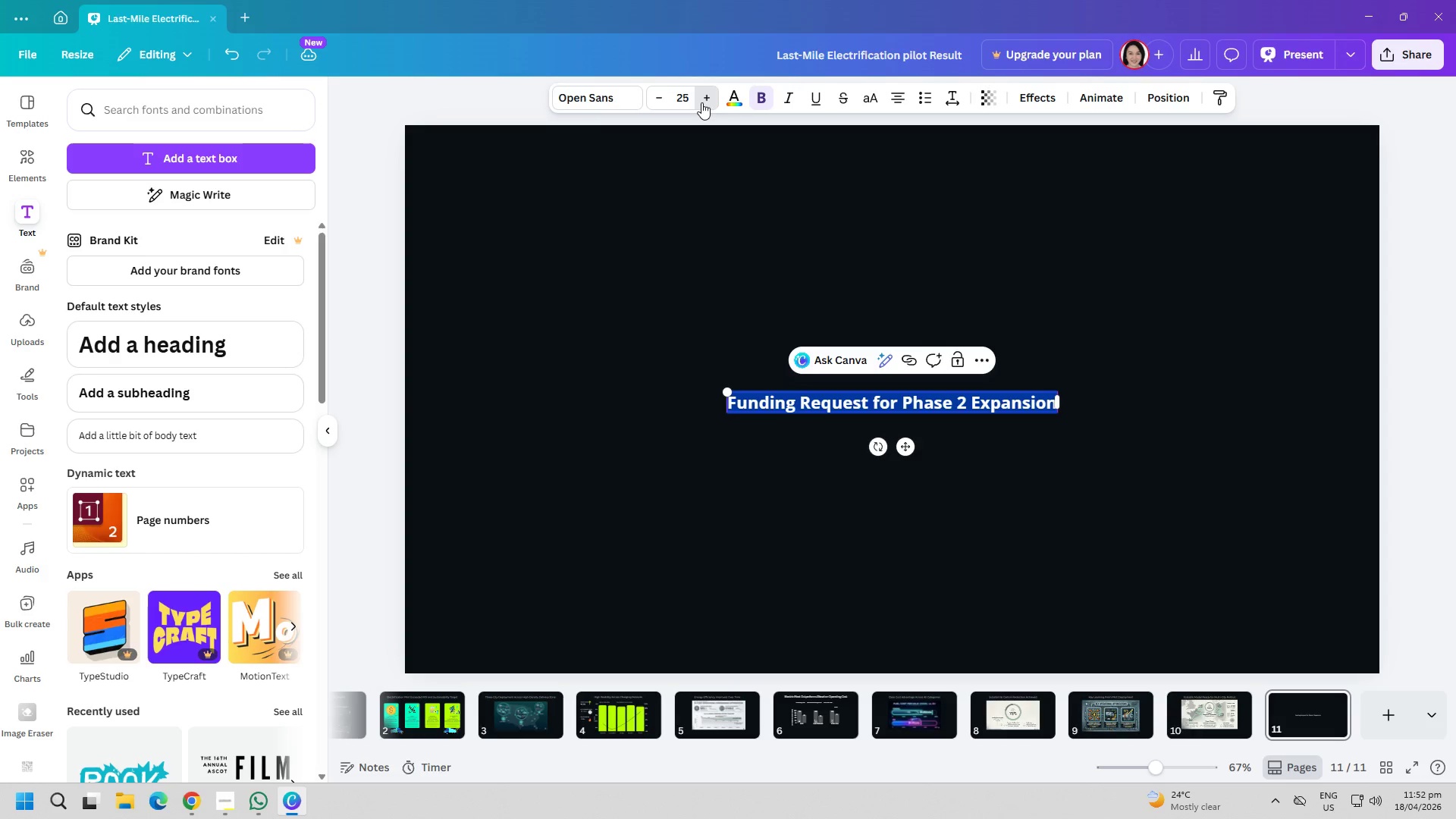 
triple_click([701, 102])
 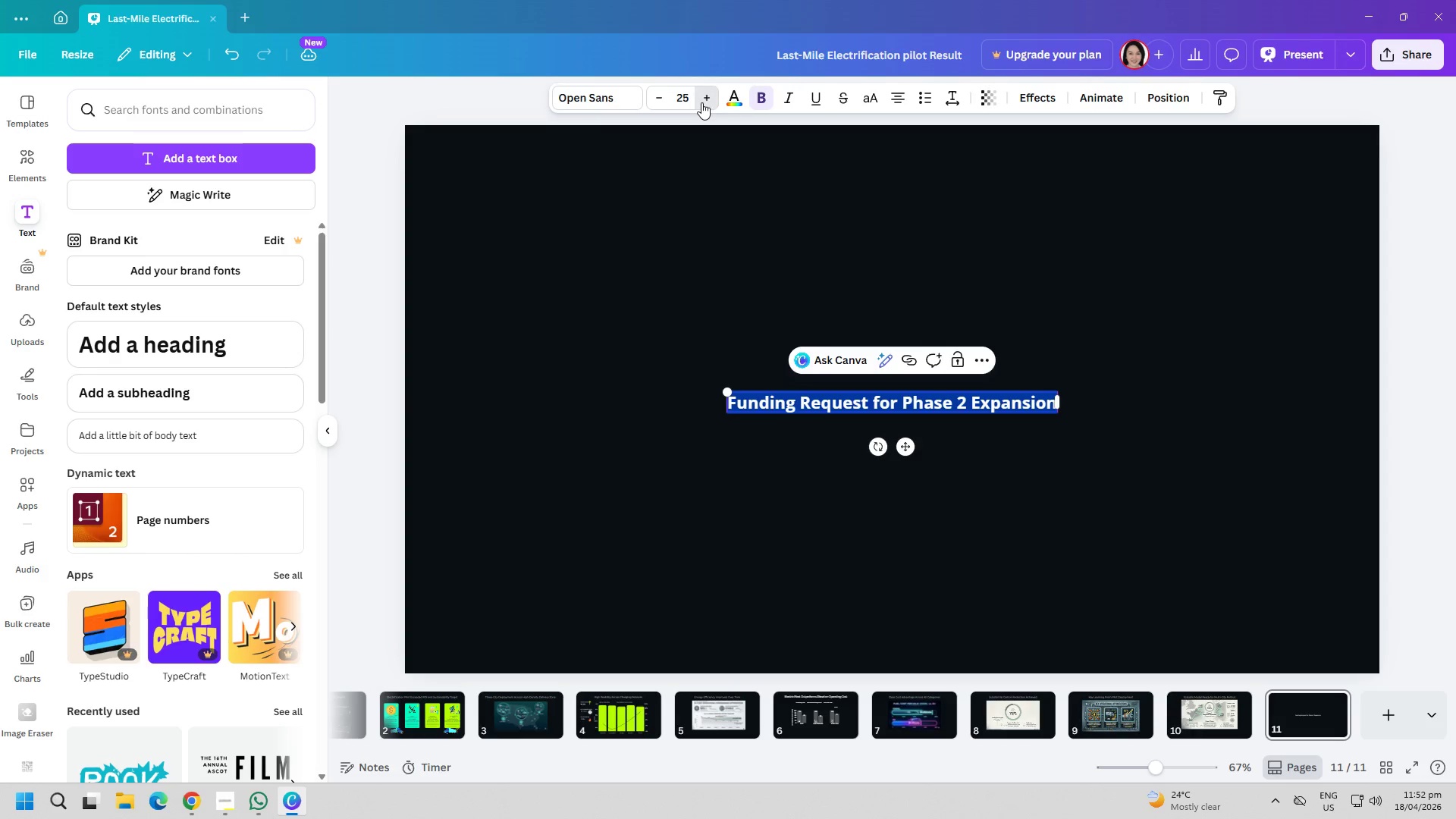 
triple_click([701, 102])
 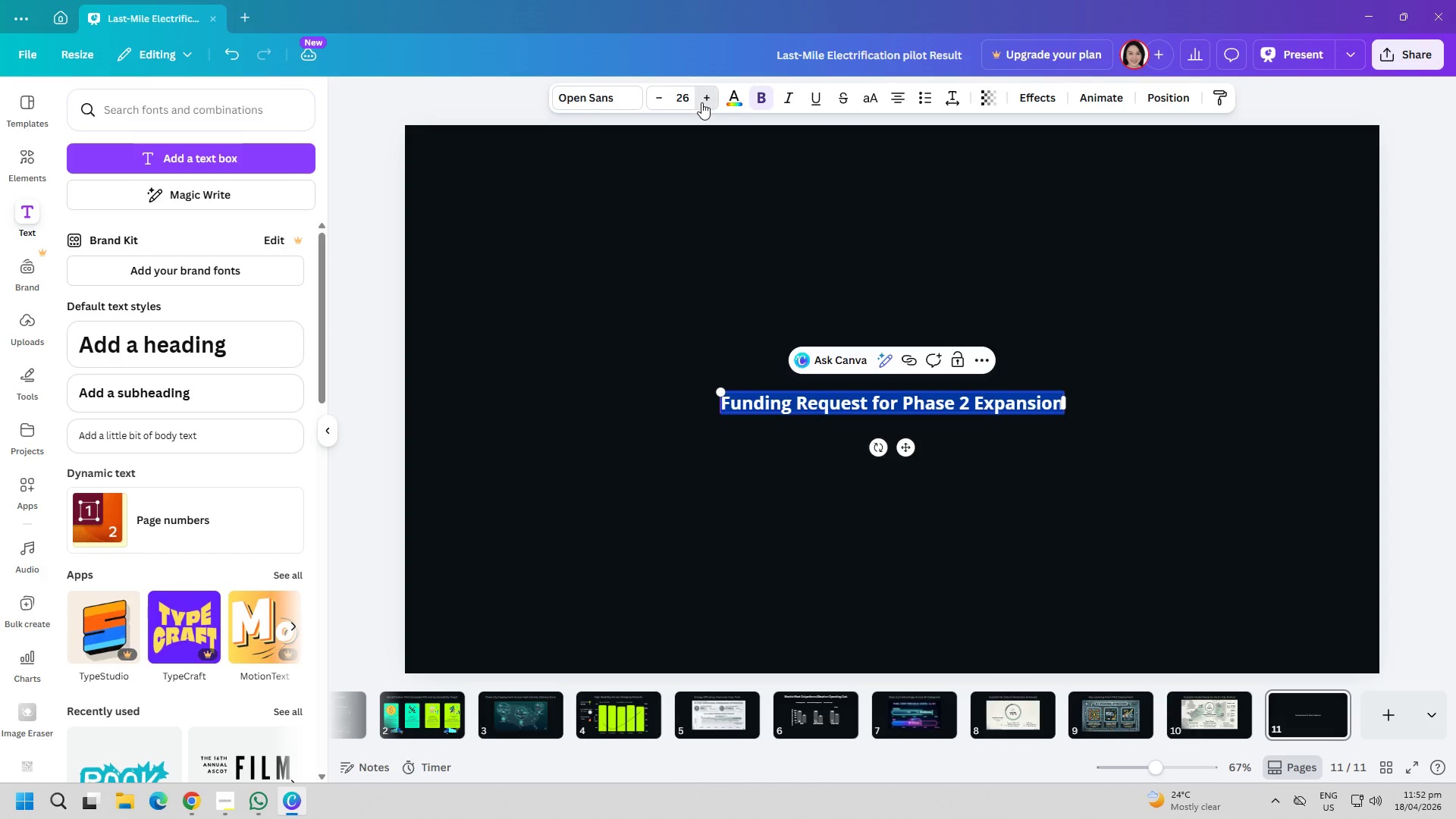 
triple_click([701, 102])
 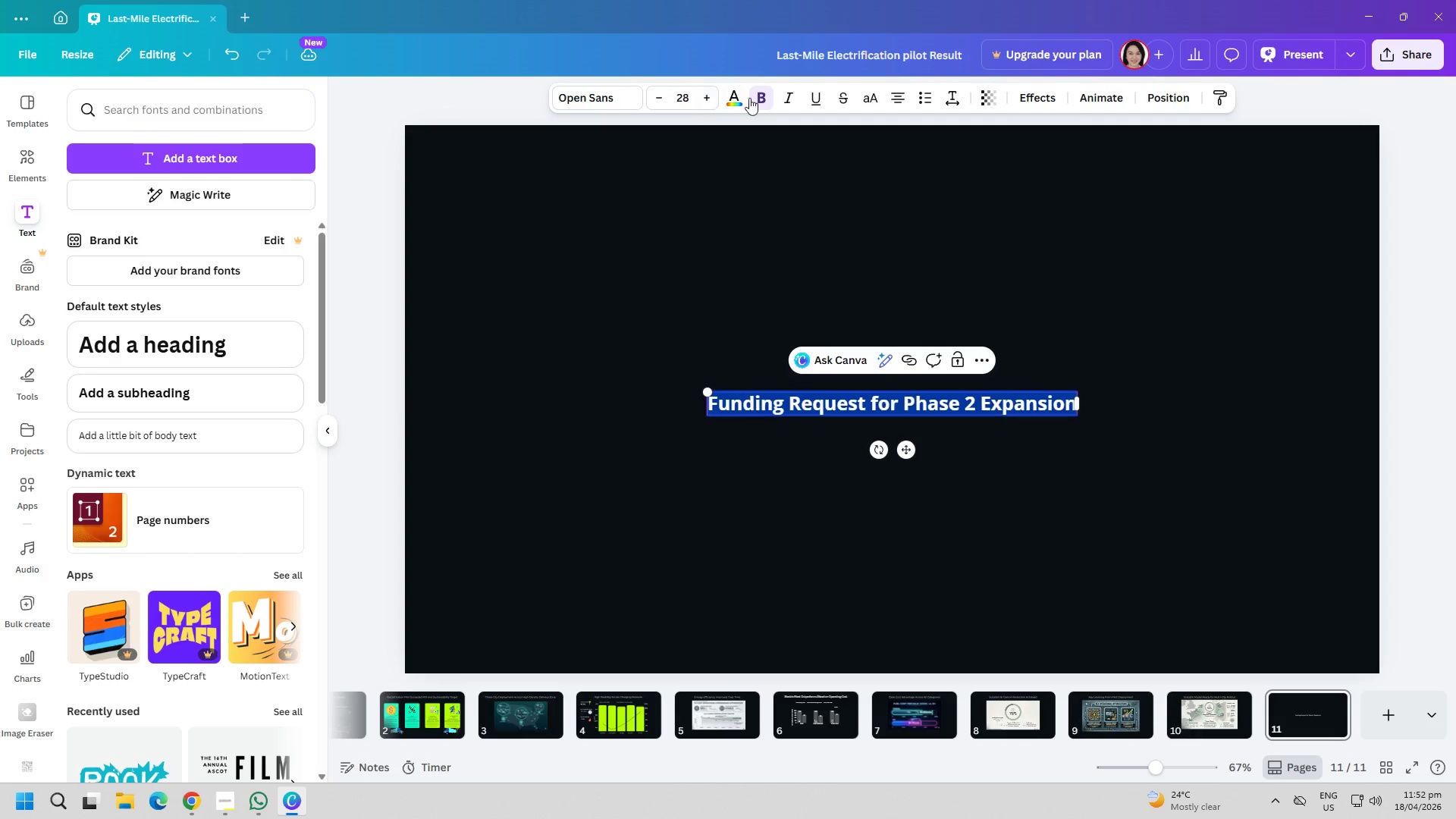 
triple_click([751, 98])
 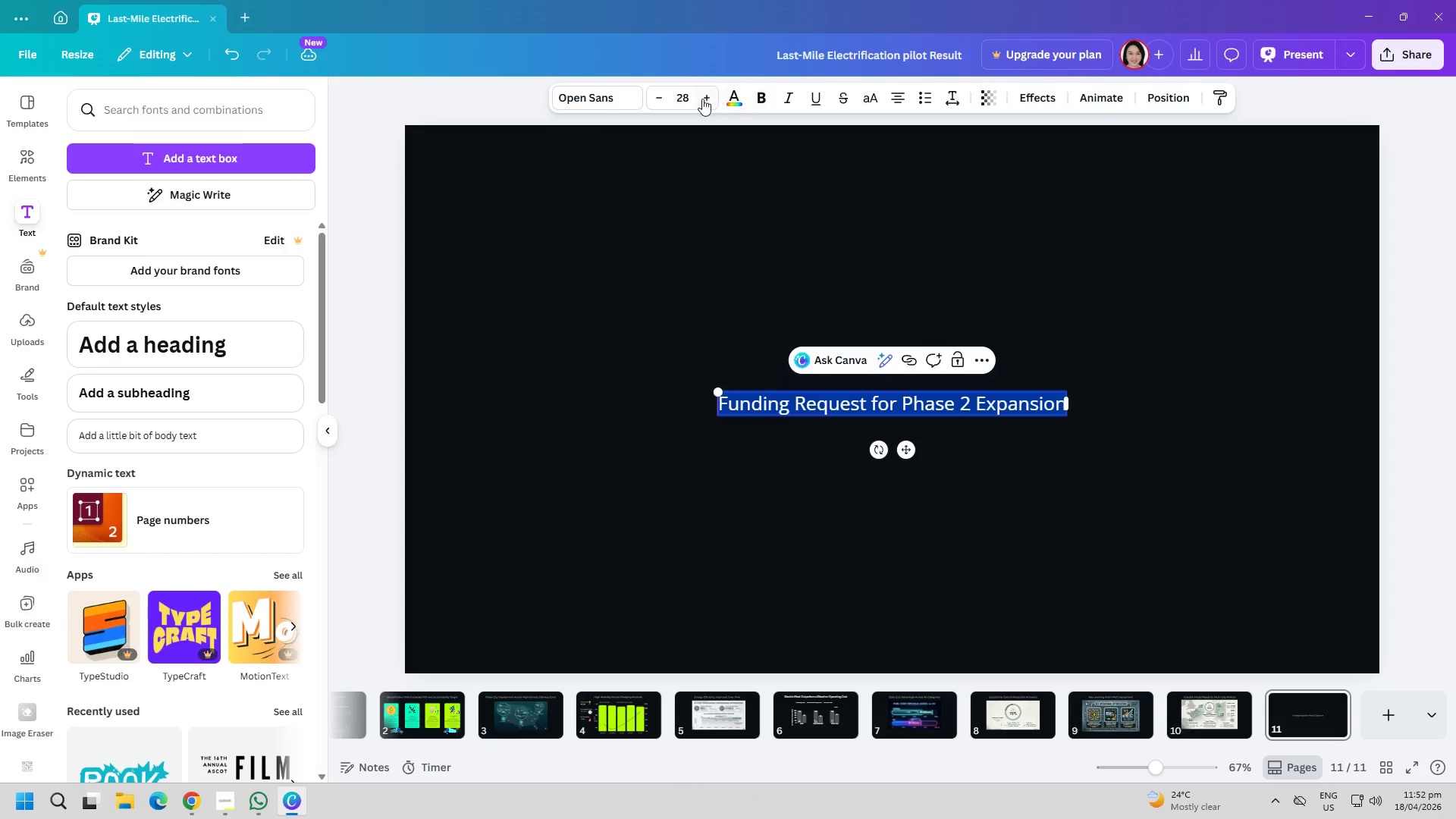 
left_click([600, 96])
 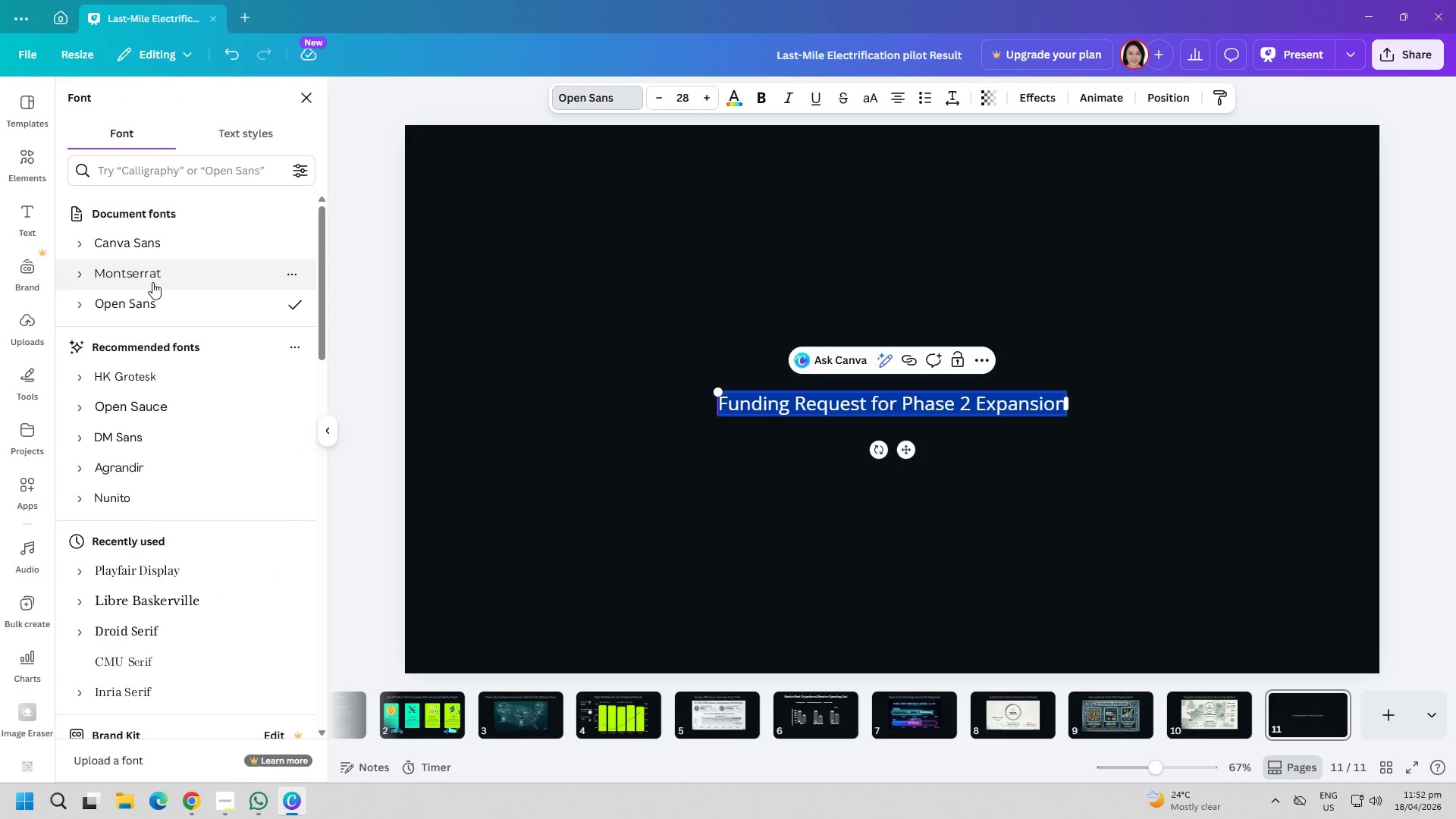 
left_click([151, 280])
 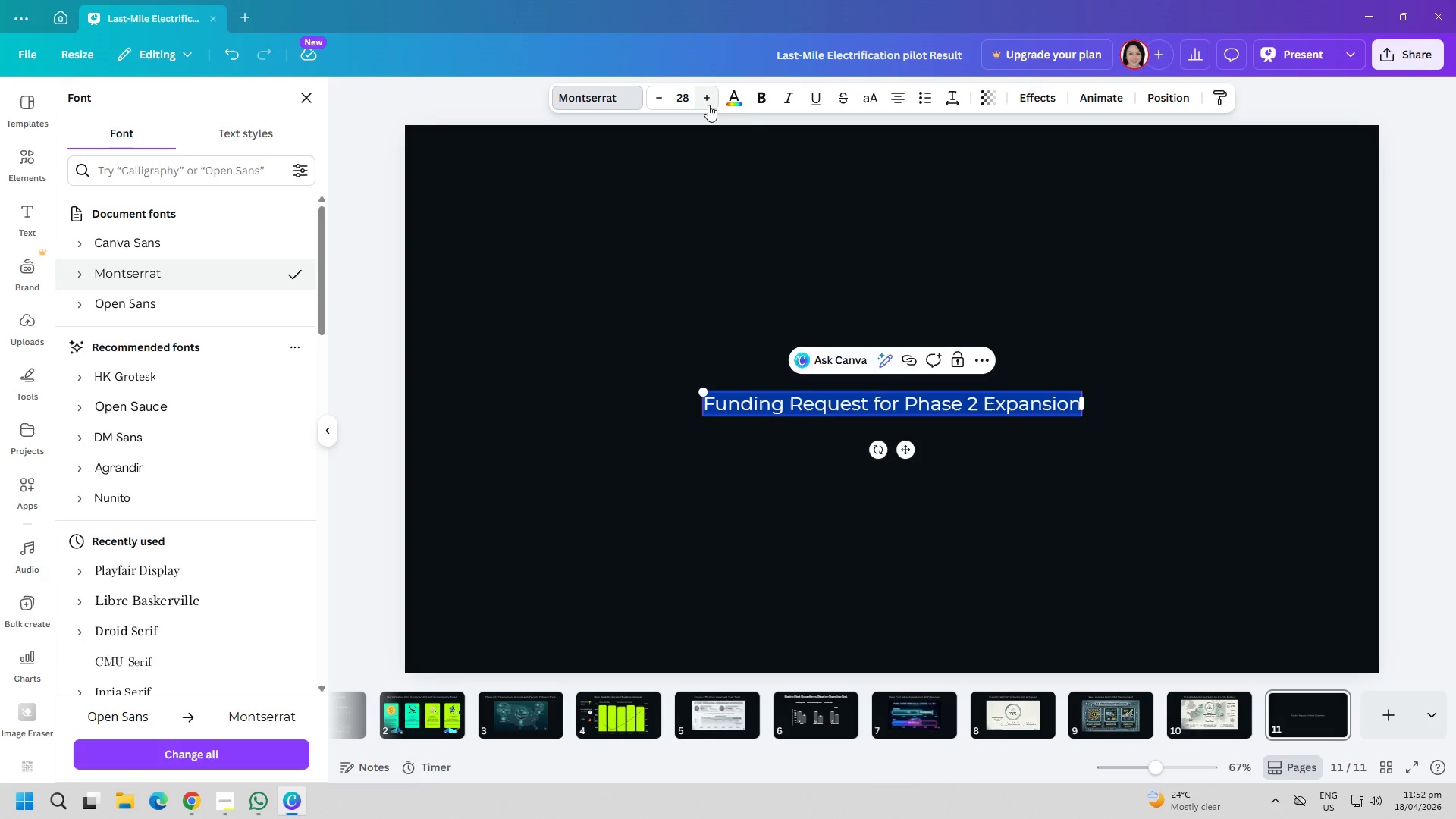 
double_click([708, 102])
 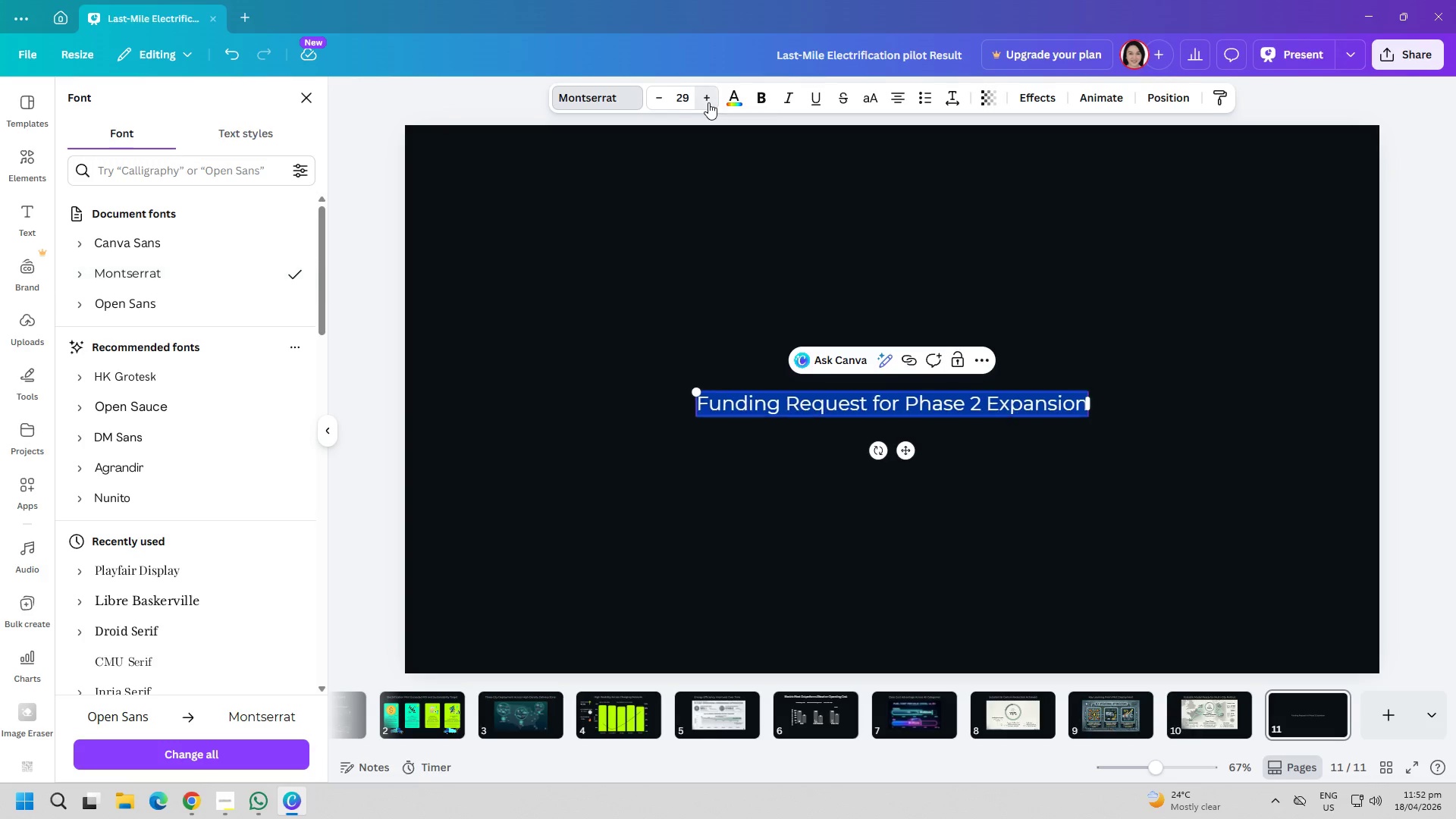 
triple_click([708, 102])
 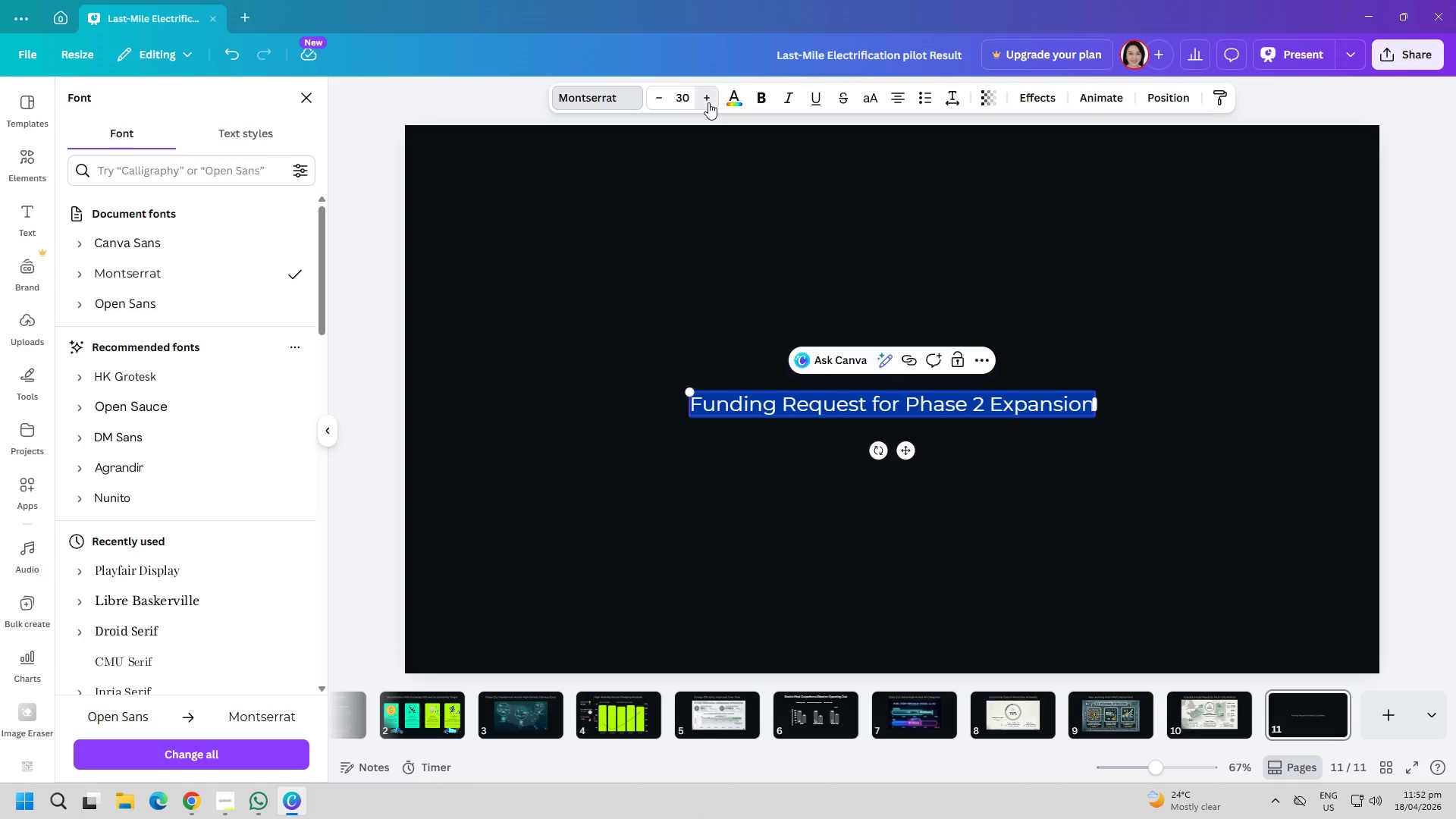 
triple_click([708, 102])
 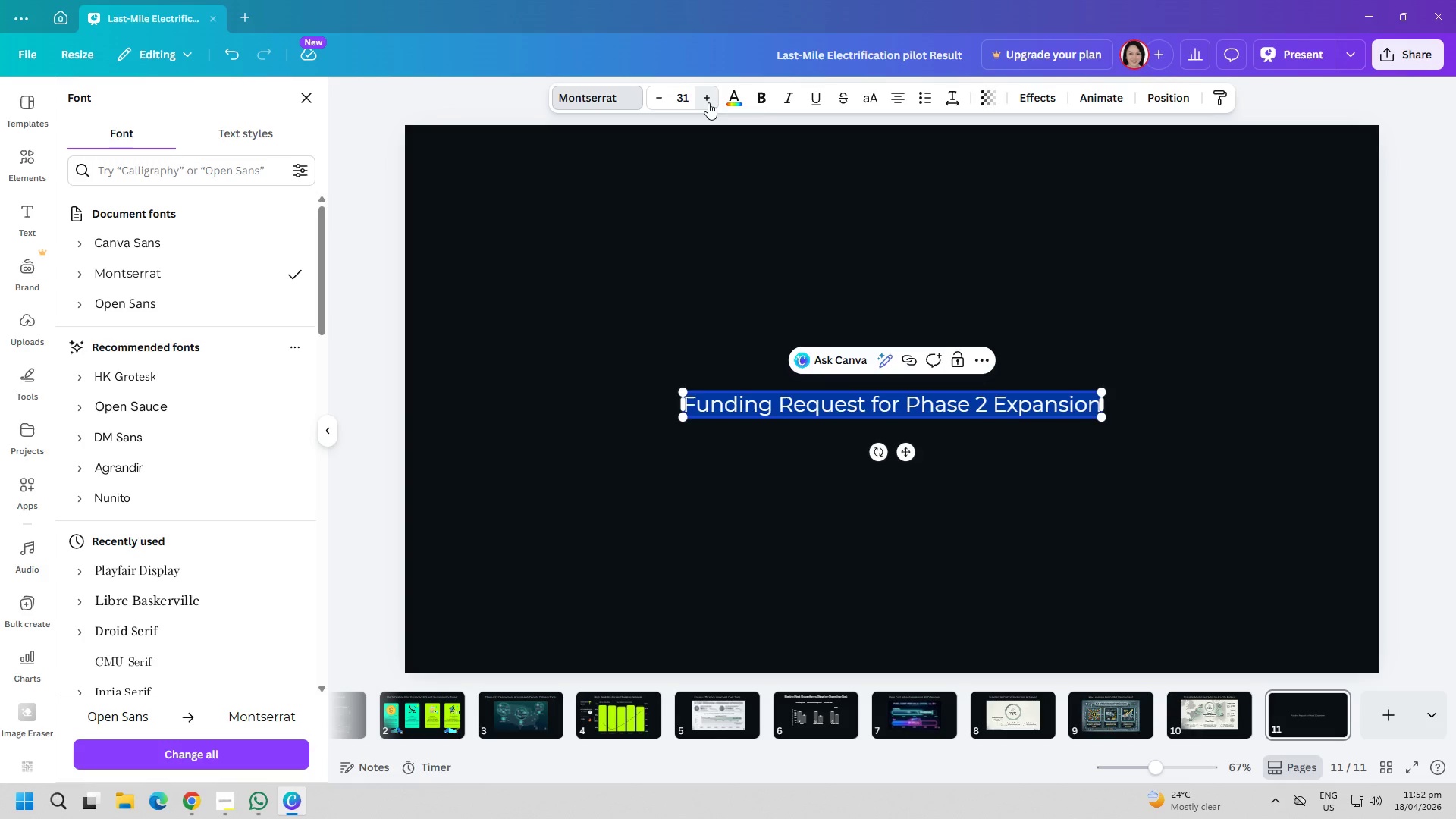 
triple_click([708, 102])
 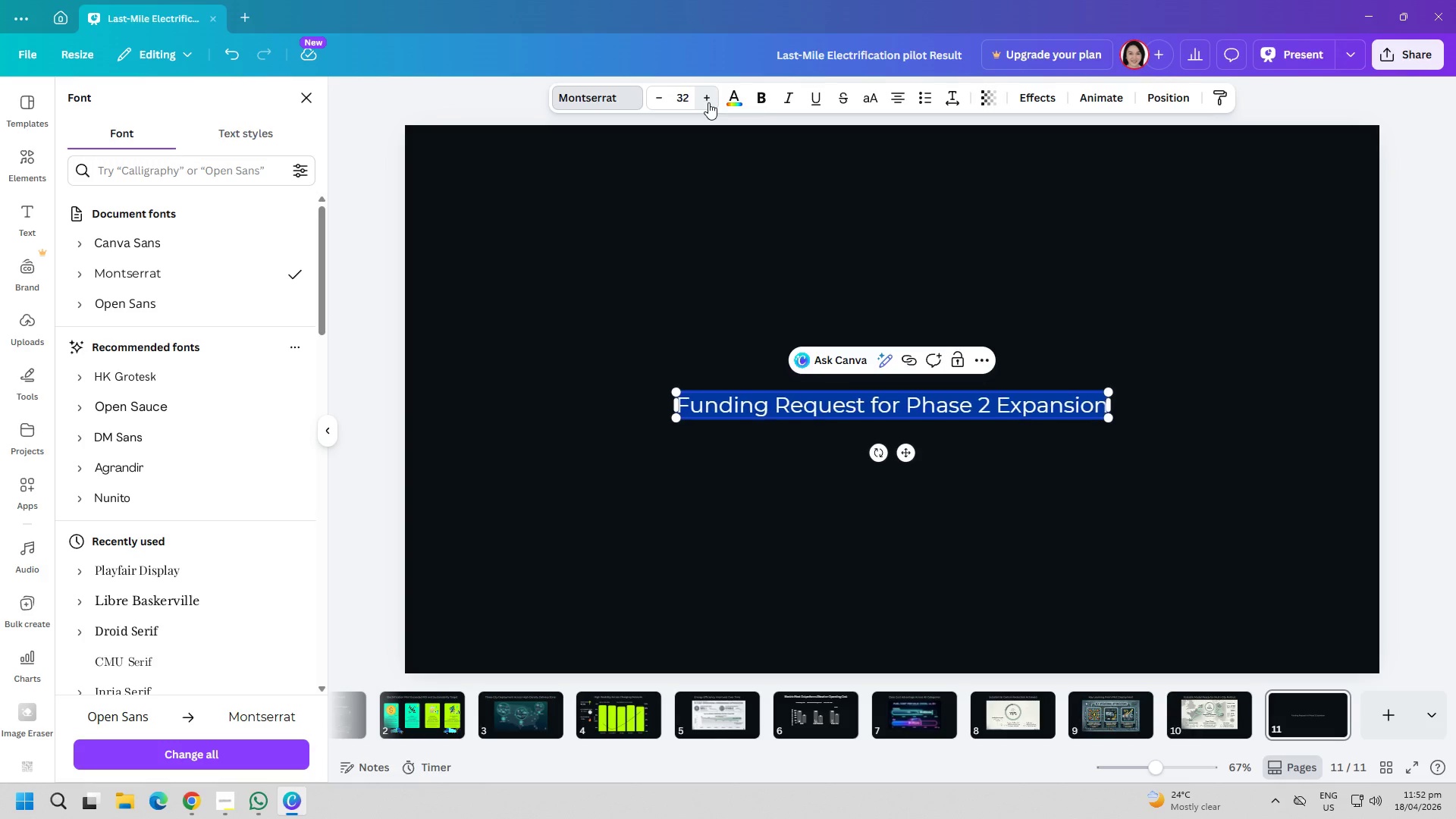 
triple_click([708, 102])
 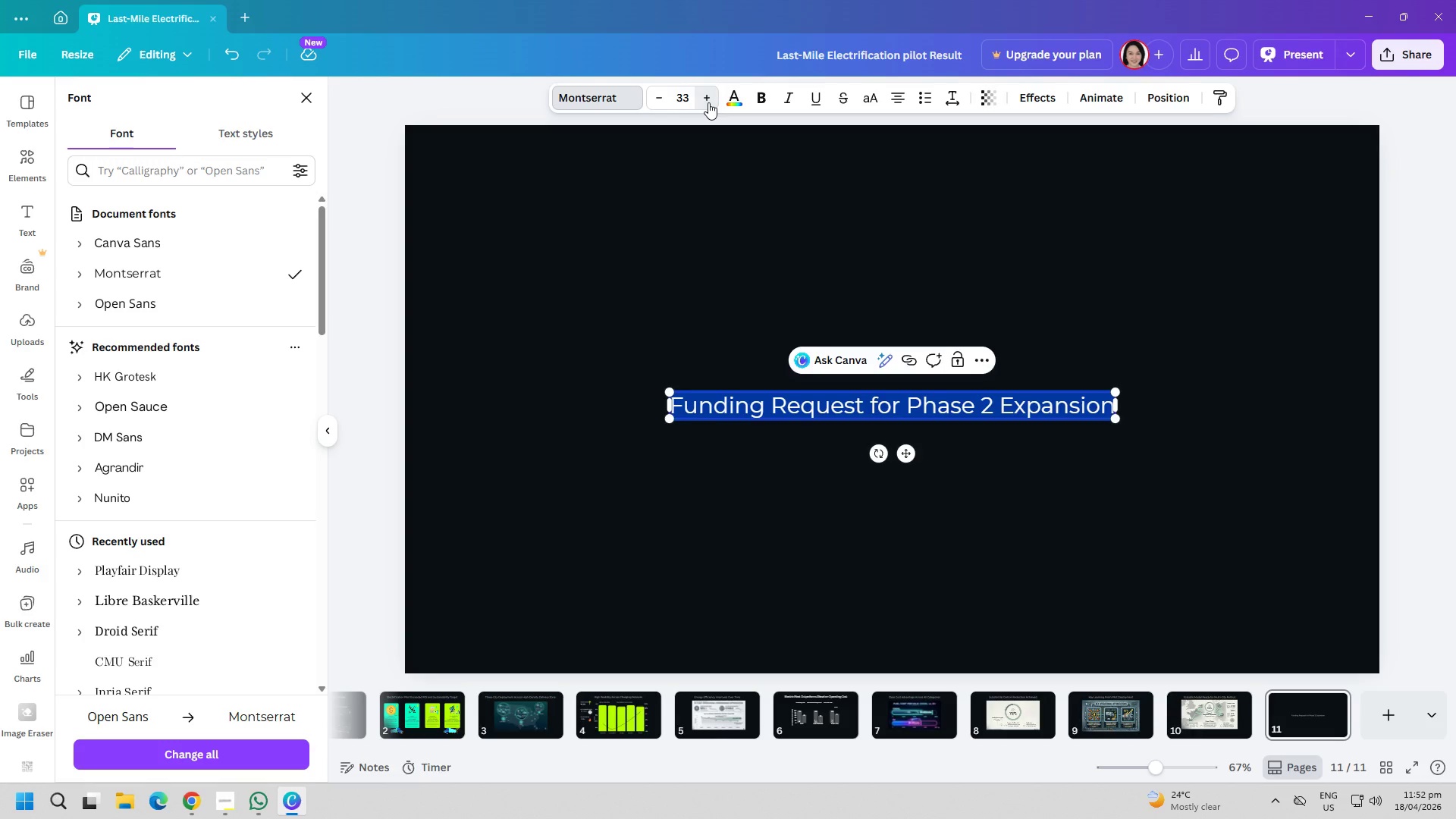 
triple_click([708, 102])
 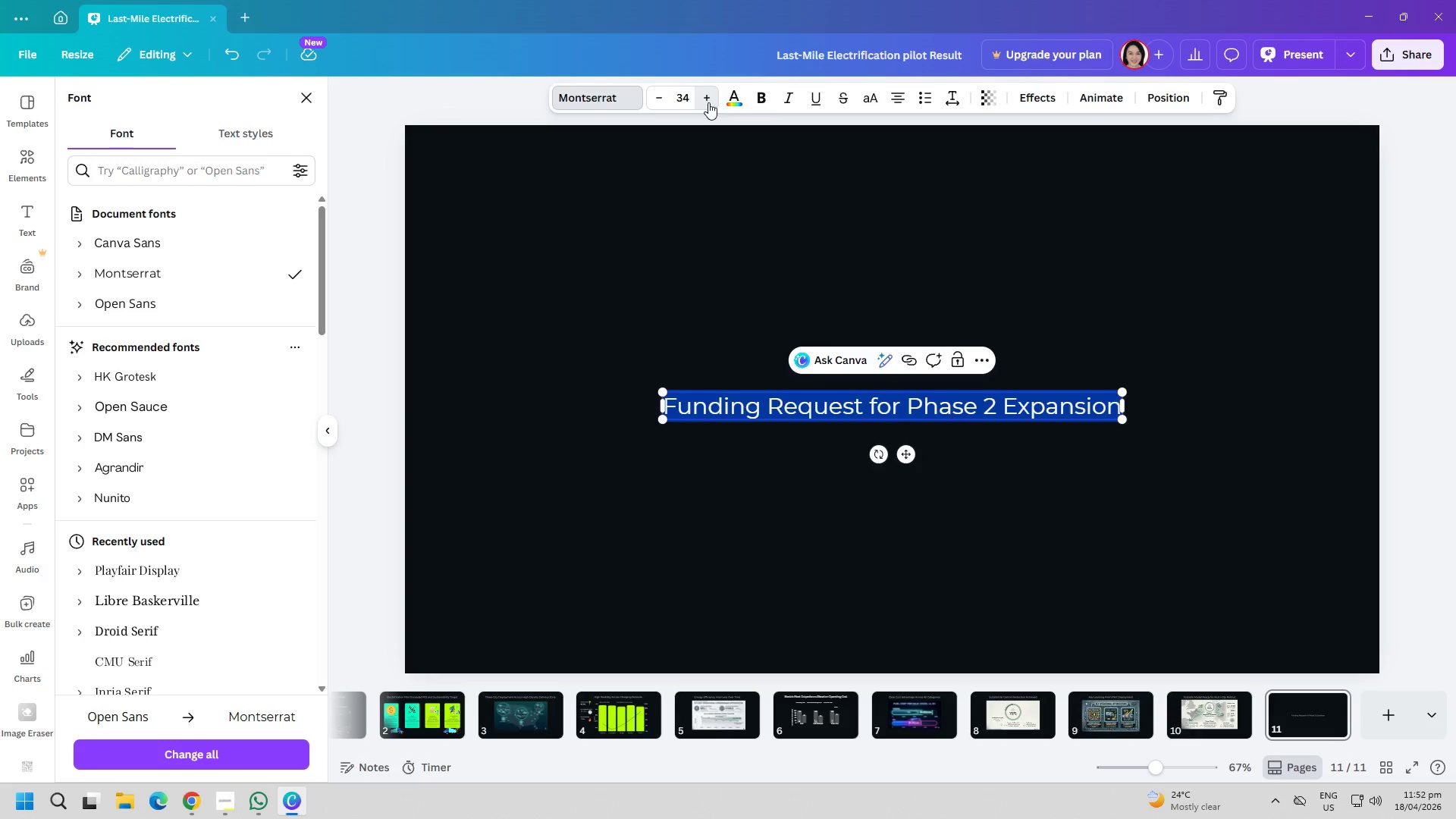 
triple_click([708, 102])
 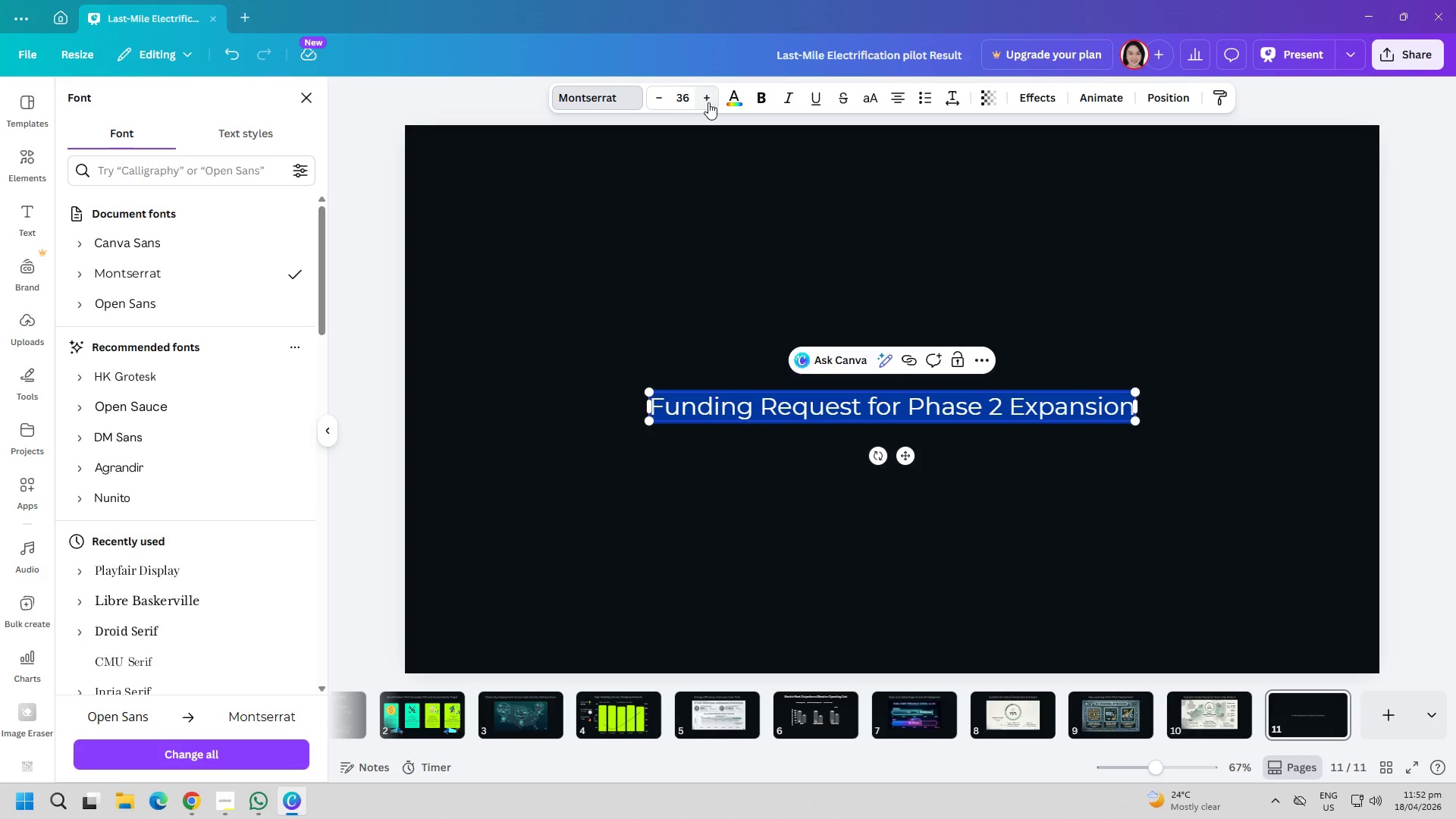 
triple_click([708, 102])
 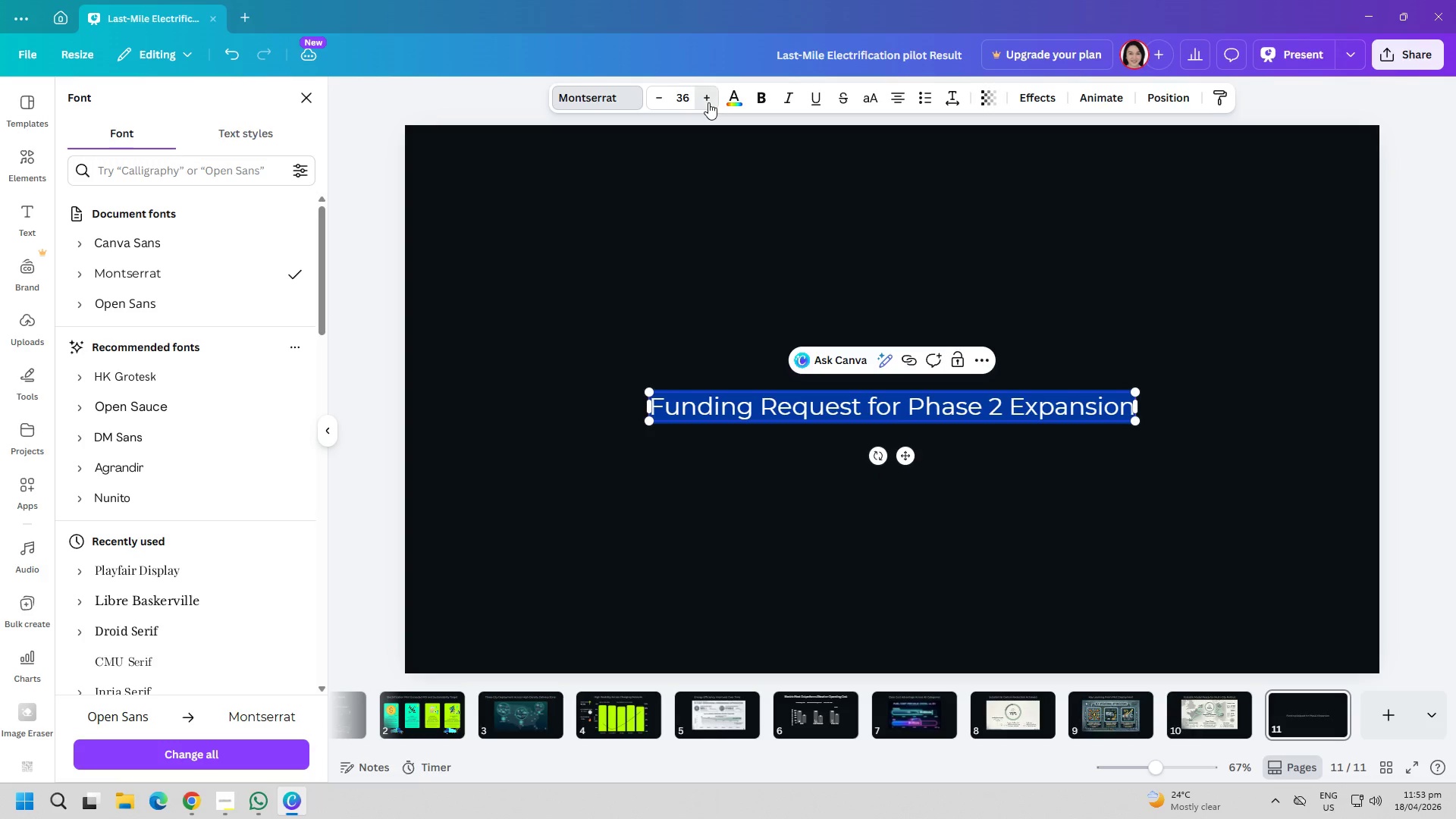 
triple_click([708, 102])
 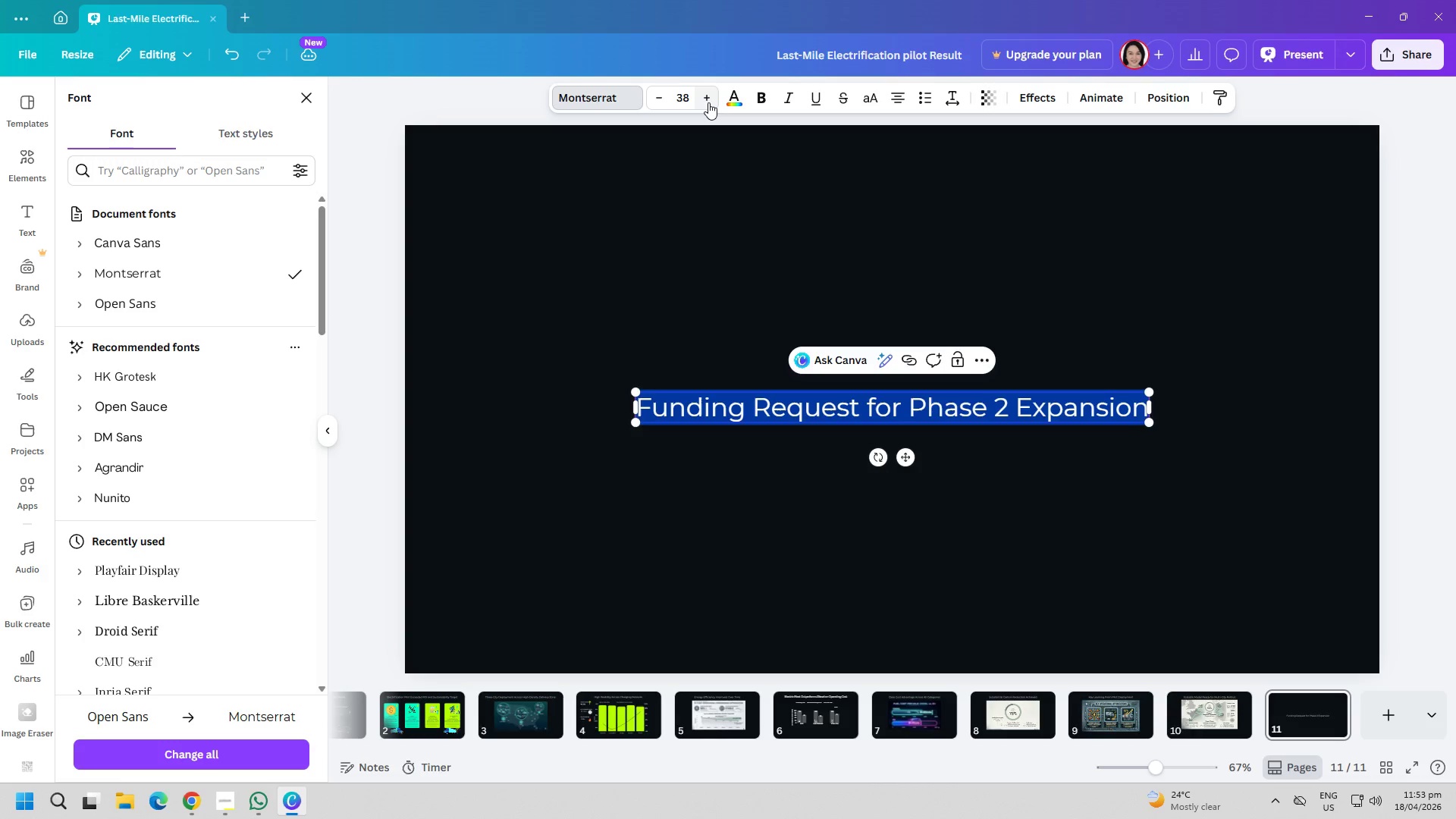 
triple_click([708, 102])
 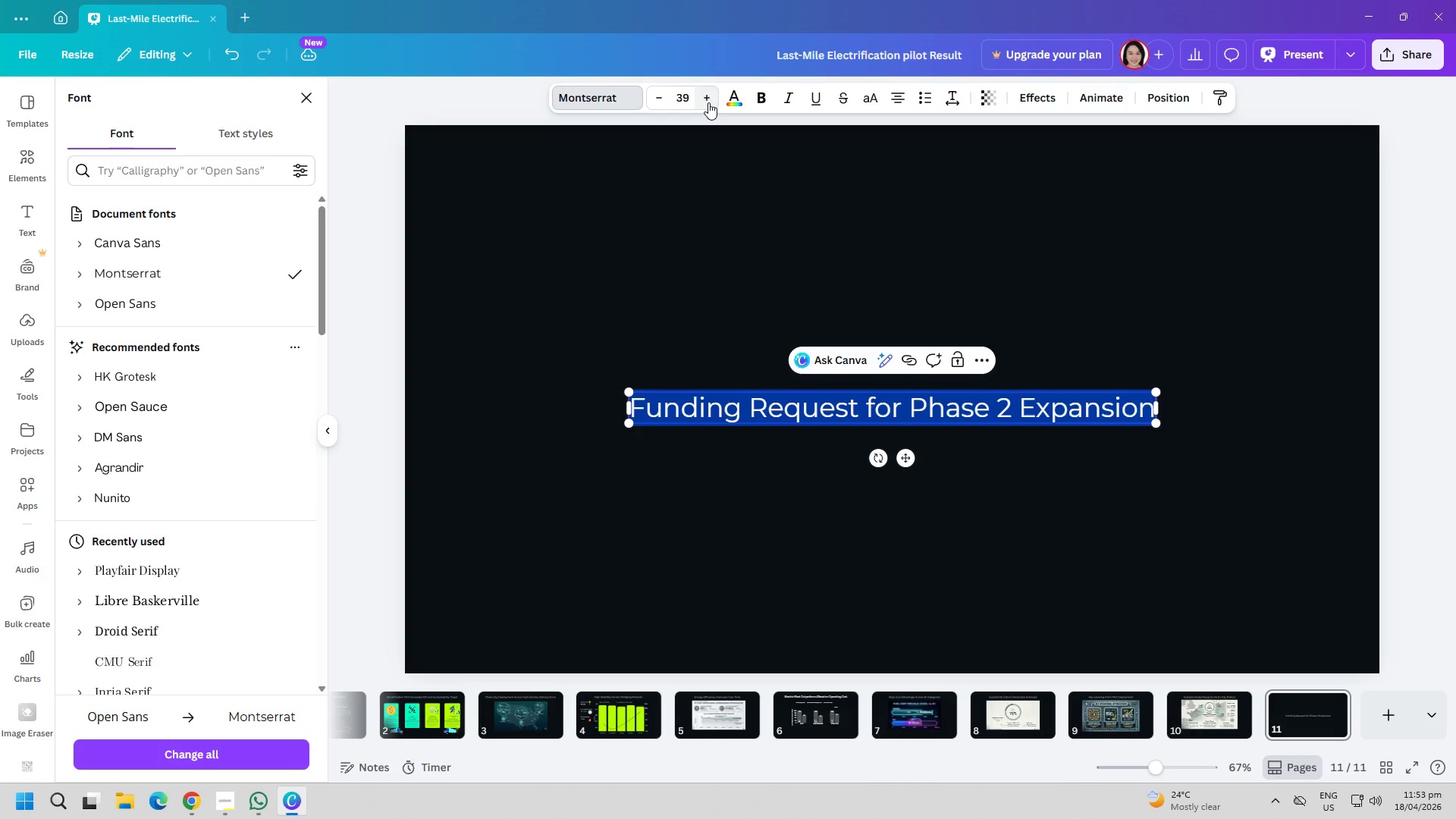 
triple_click([708, 102])
 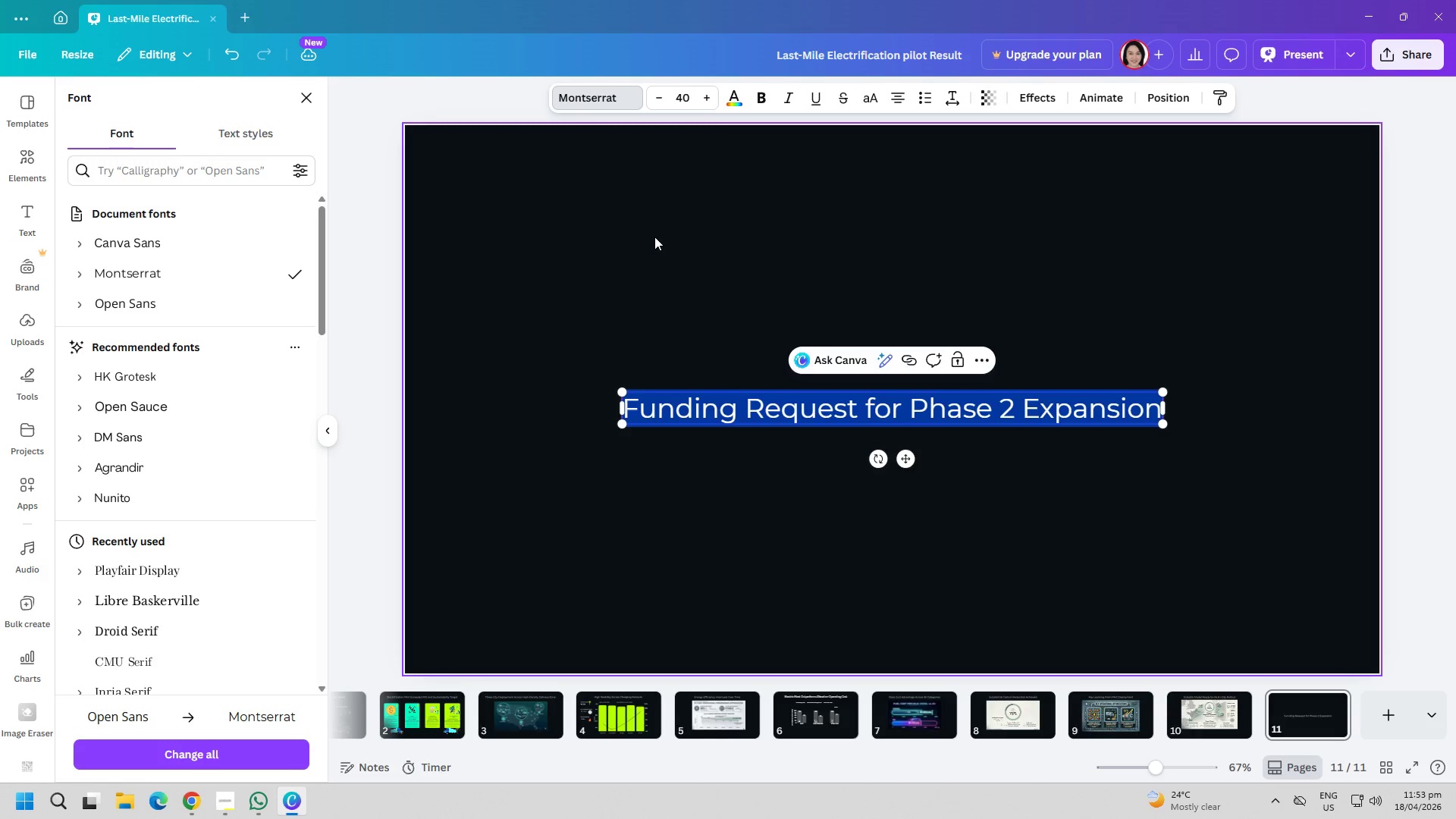 
left_click([652, 237])
 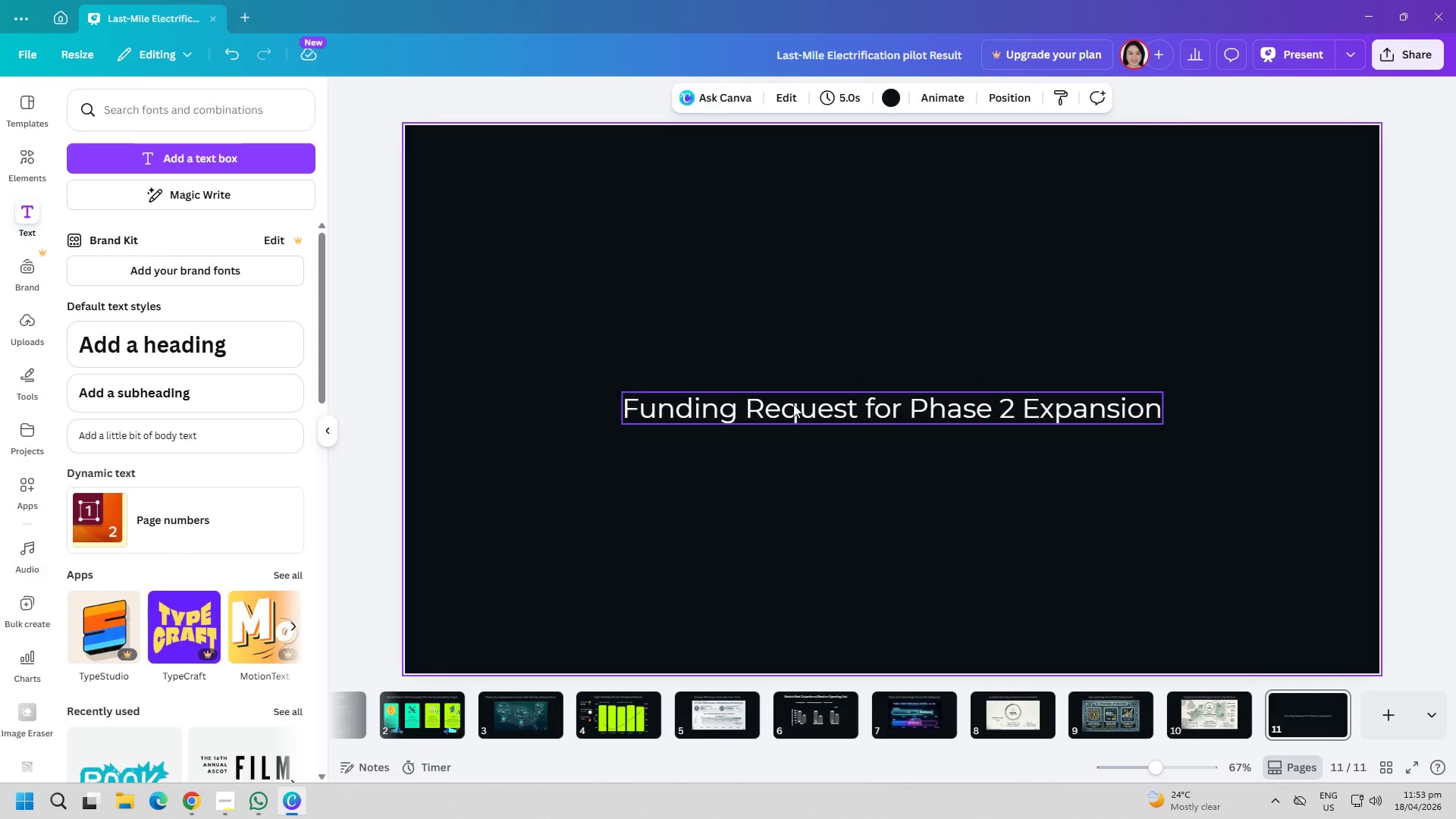 
left_click_drag(start_coordinate=[795, 410], to_coordinate=[798, 200])
 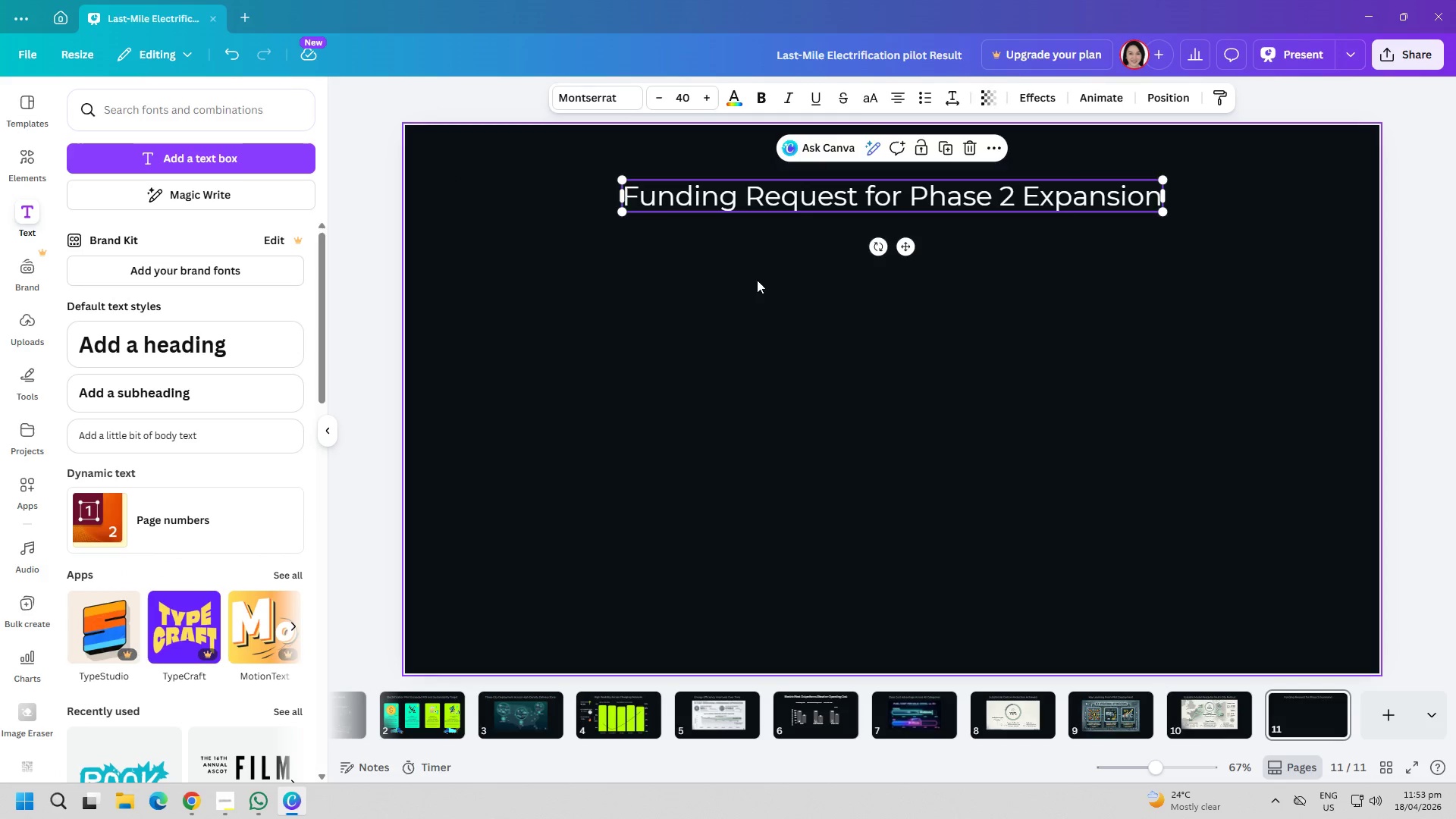 
left_click([736, 370])
 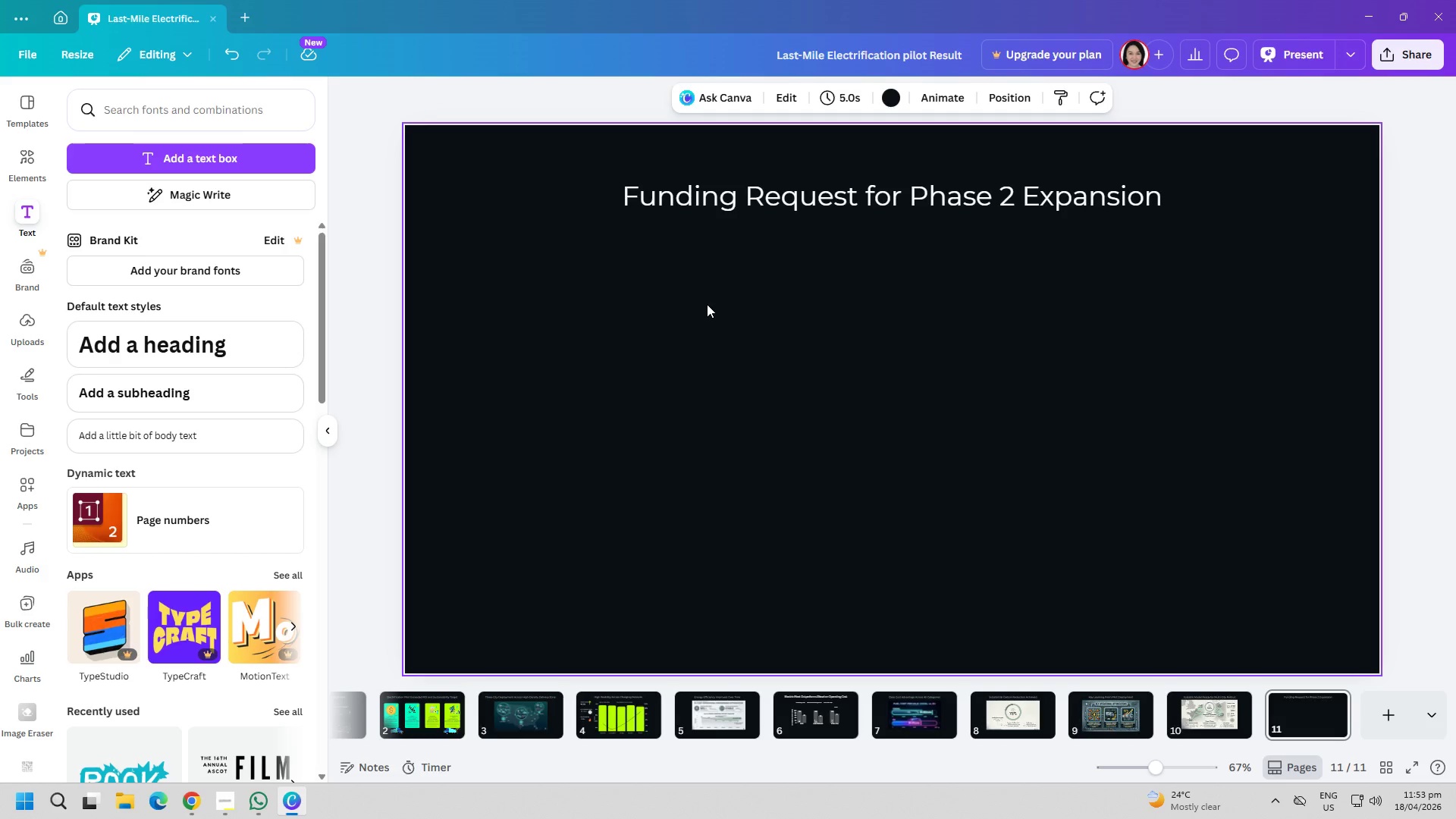 
wait(7.97)
 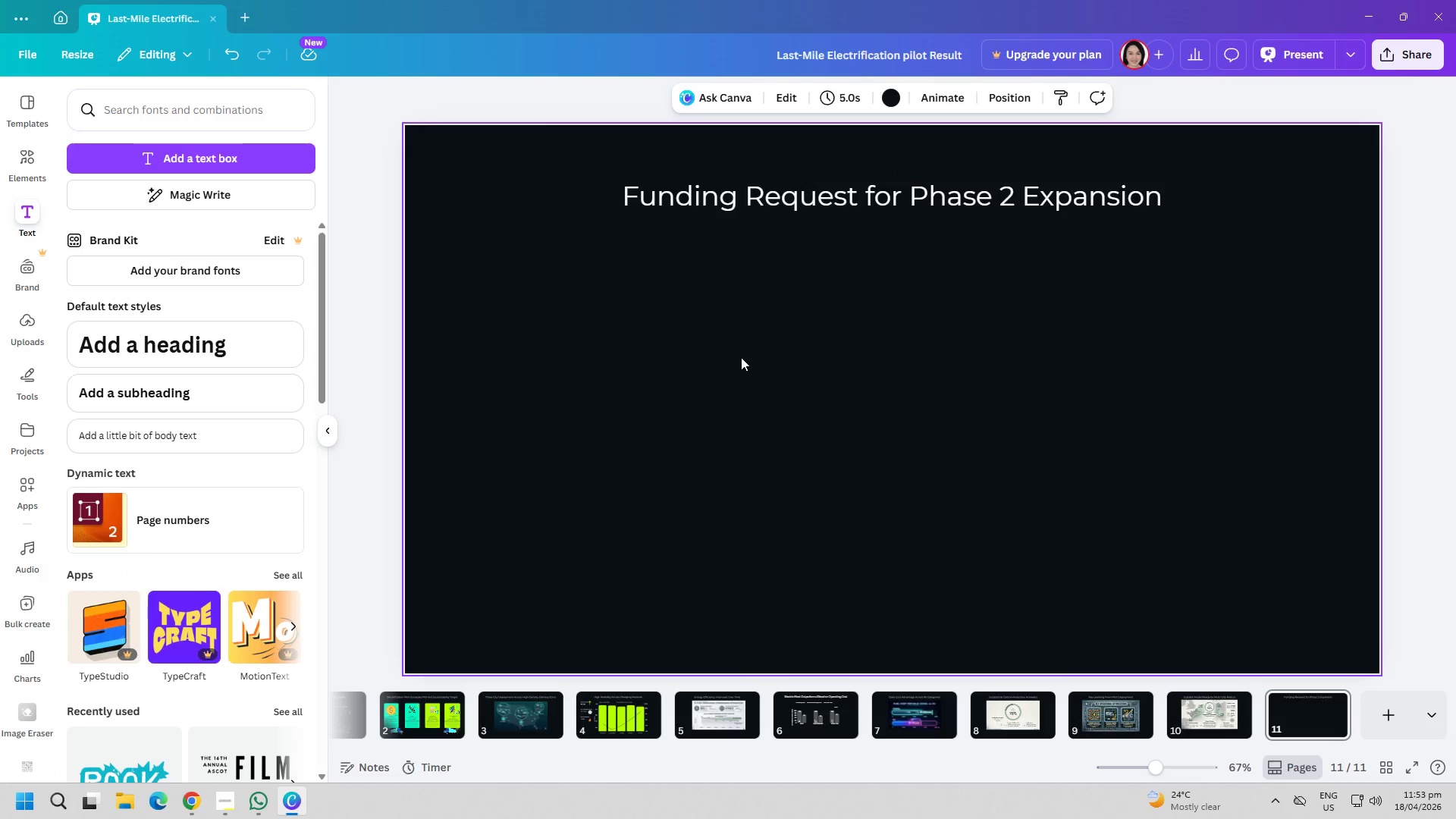 
key(CapsLock)
 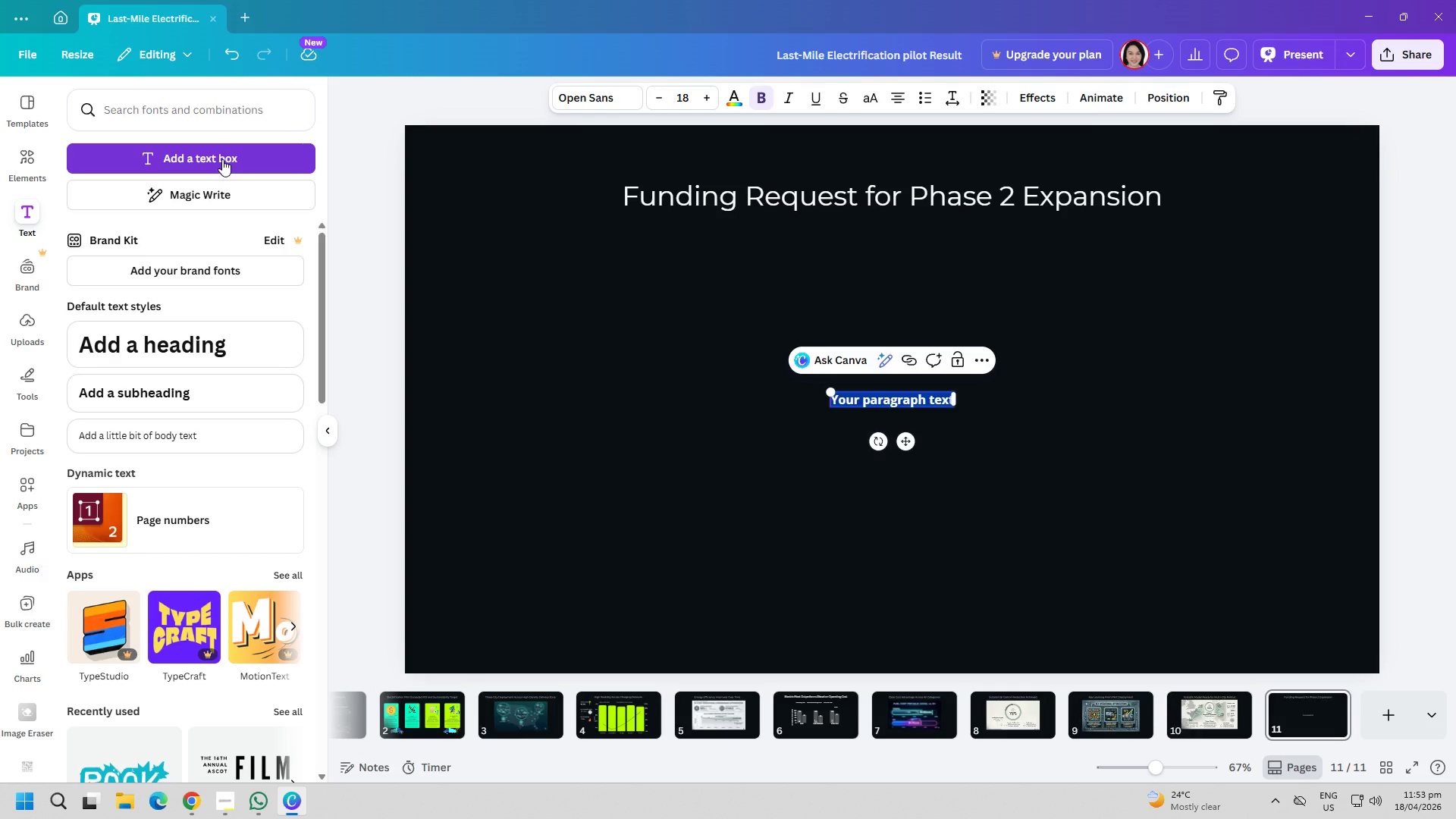 
key(B)
 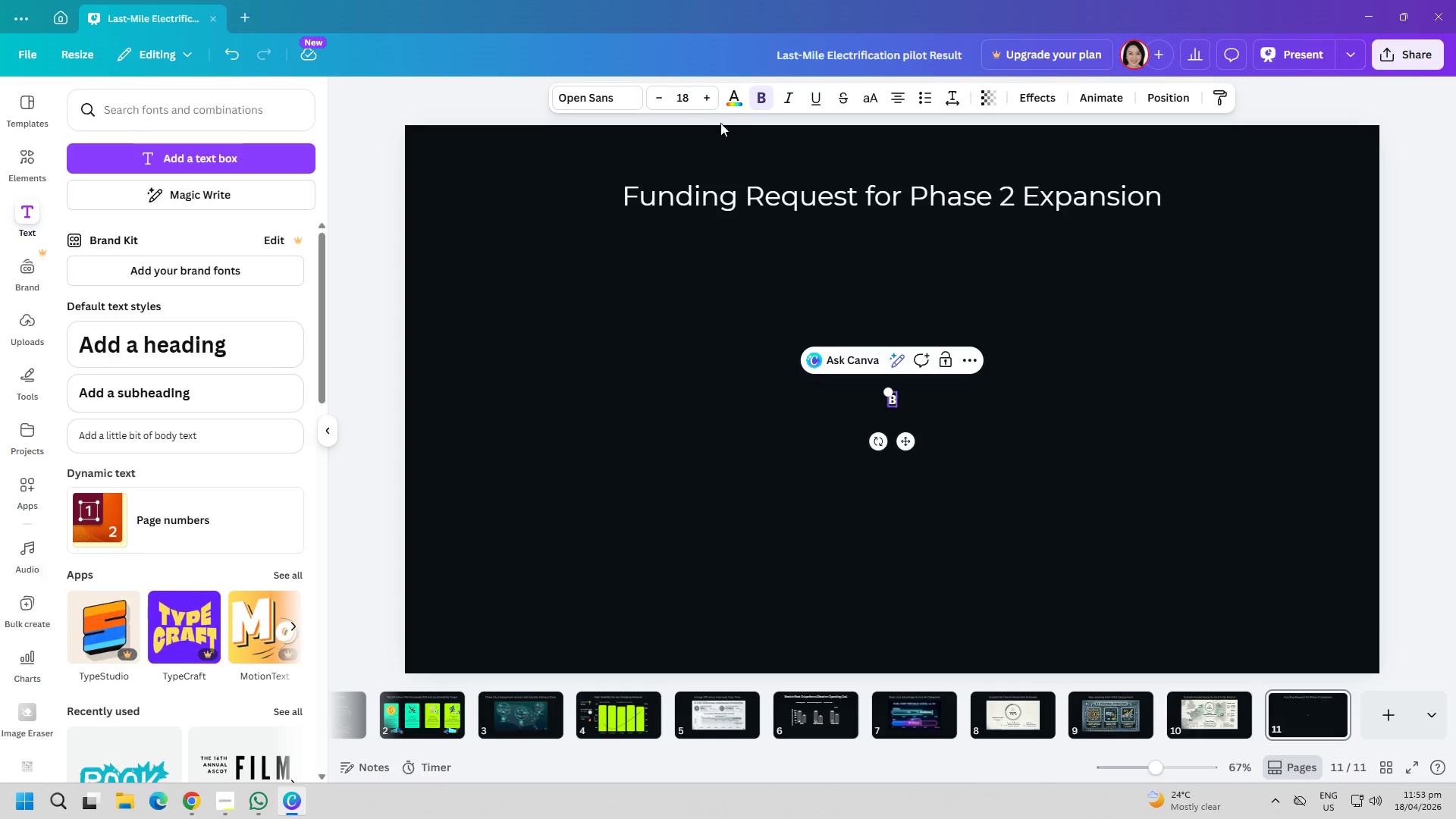 
double_click([702, 101])
 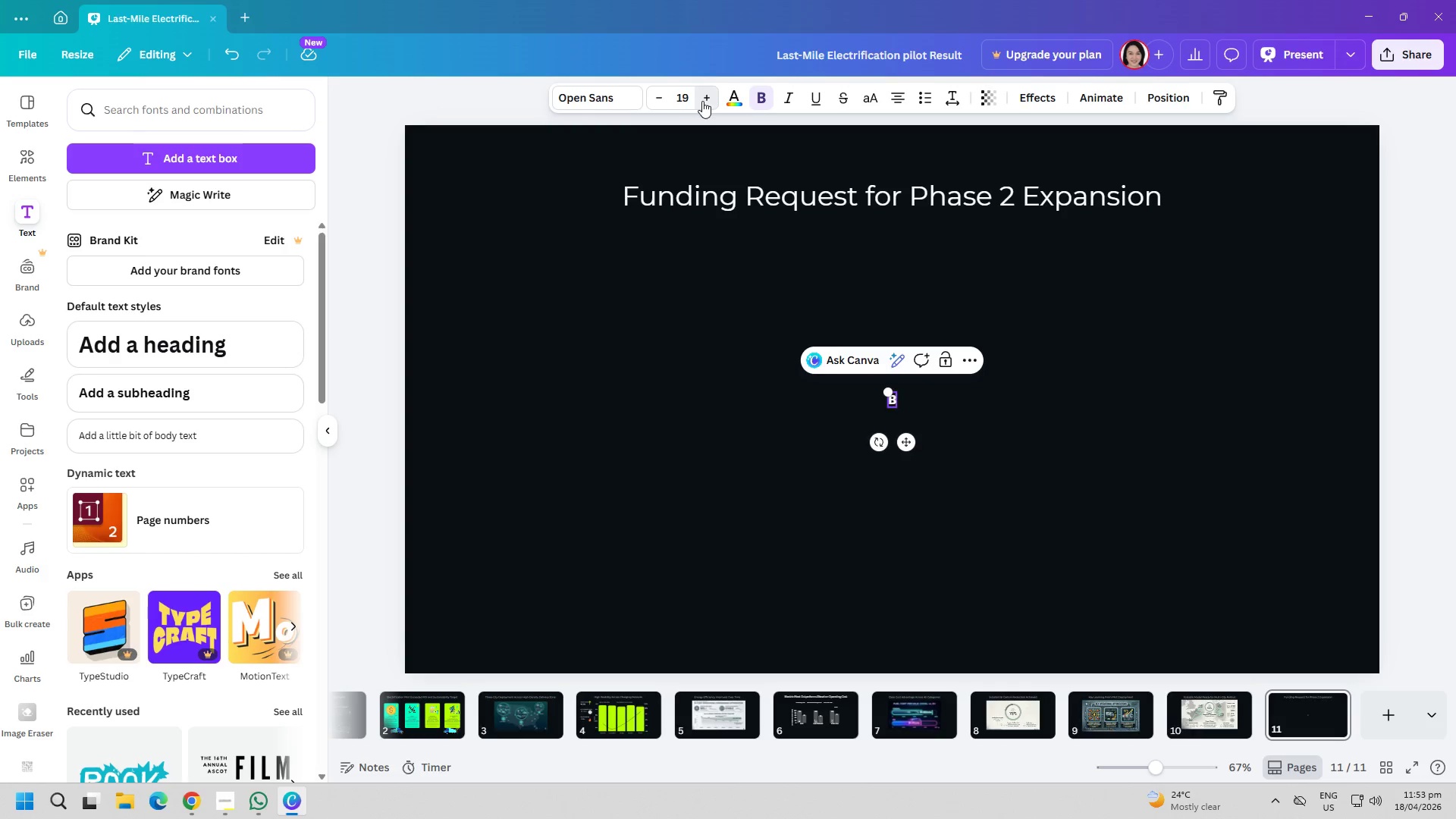 
triple_click([702, 101])
 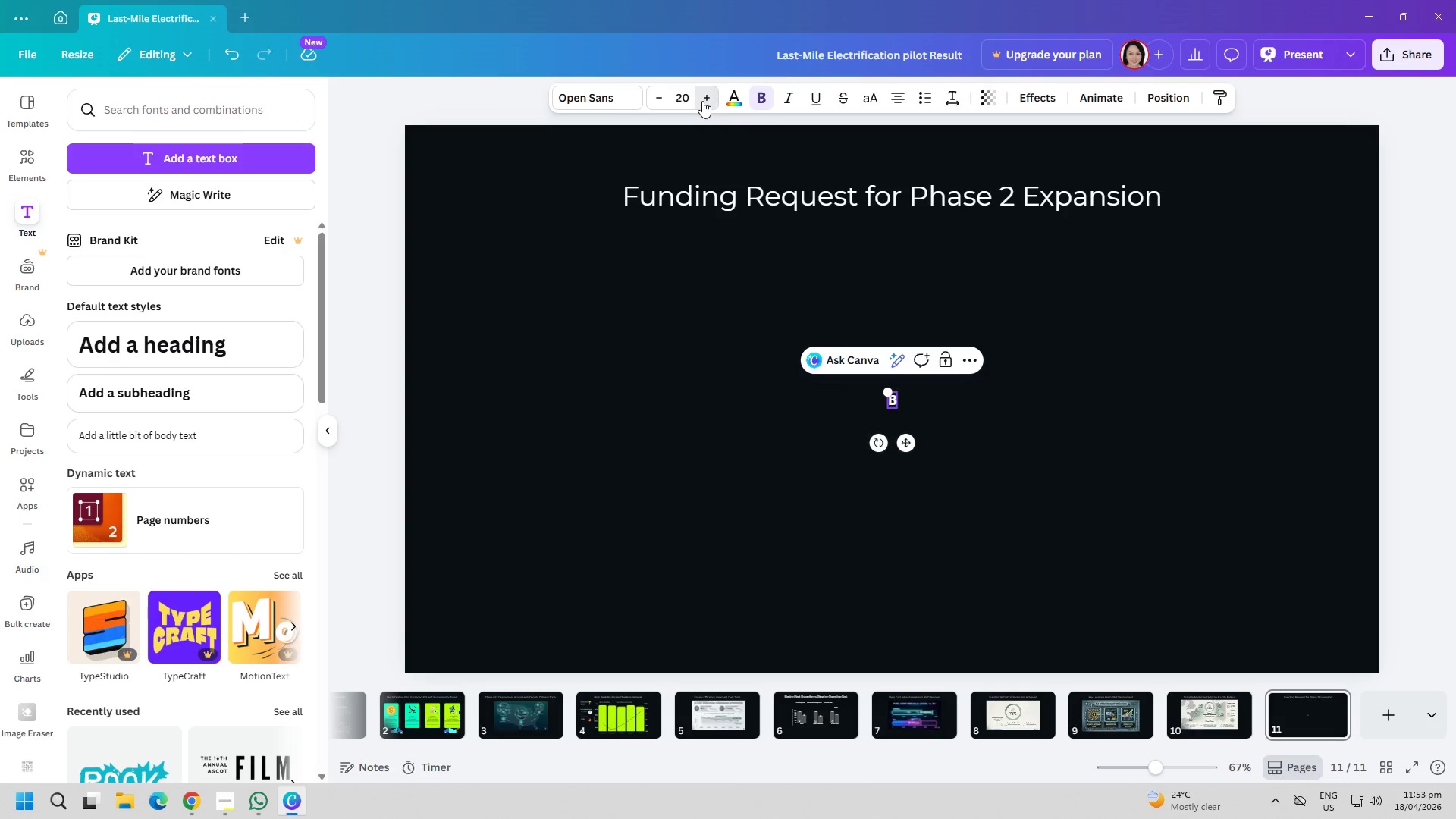 
triple_click([702, 101])
 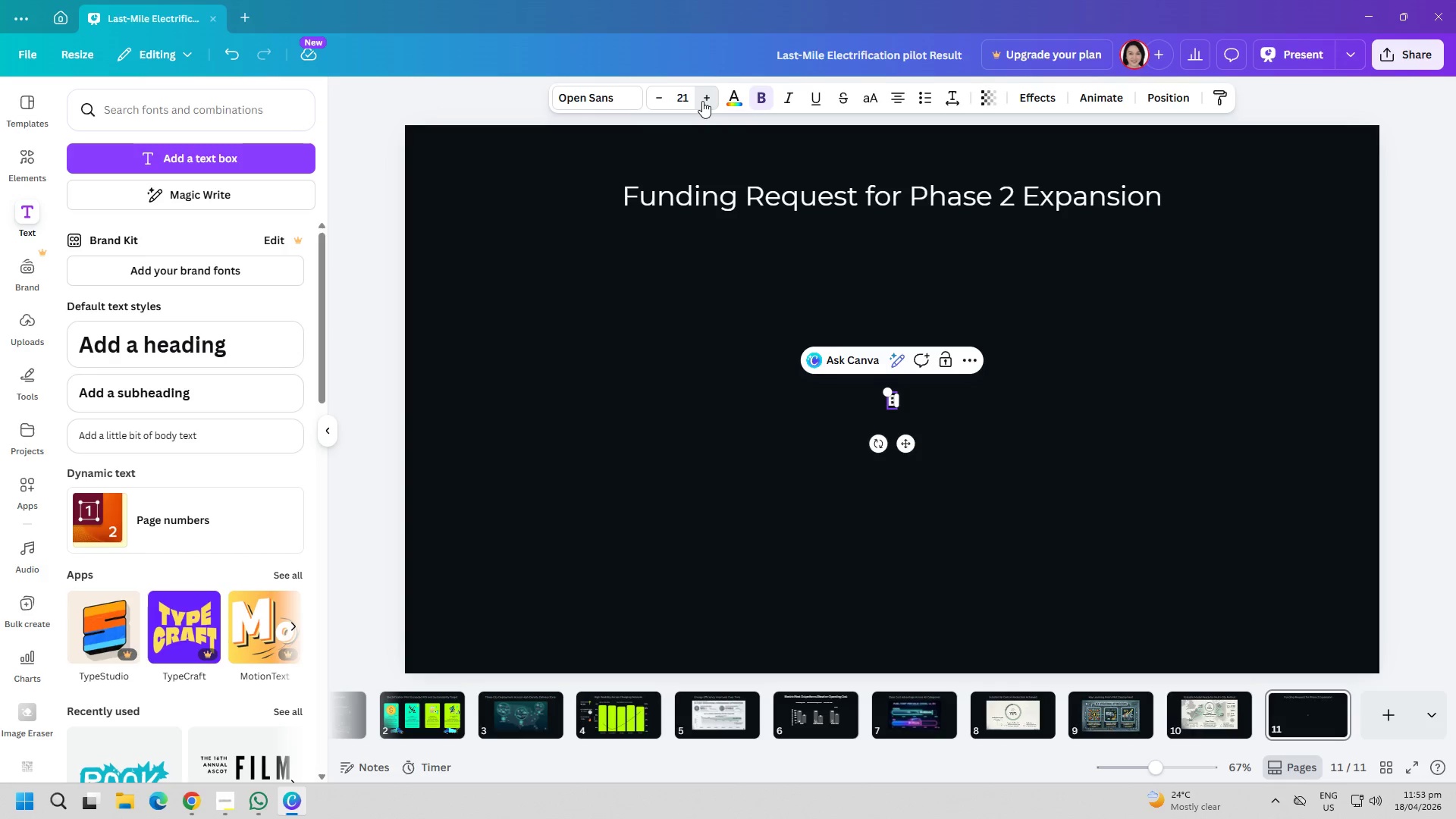 
triple_click([702, 101])
 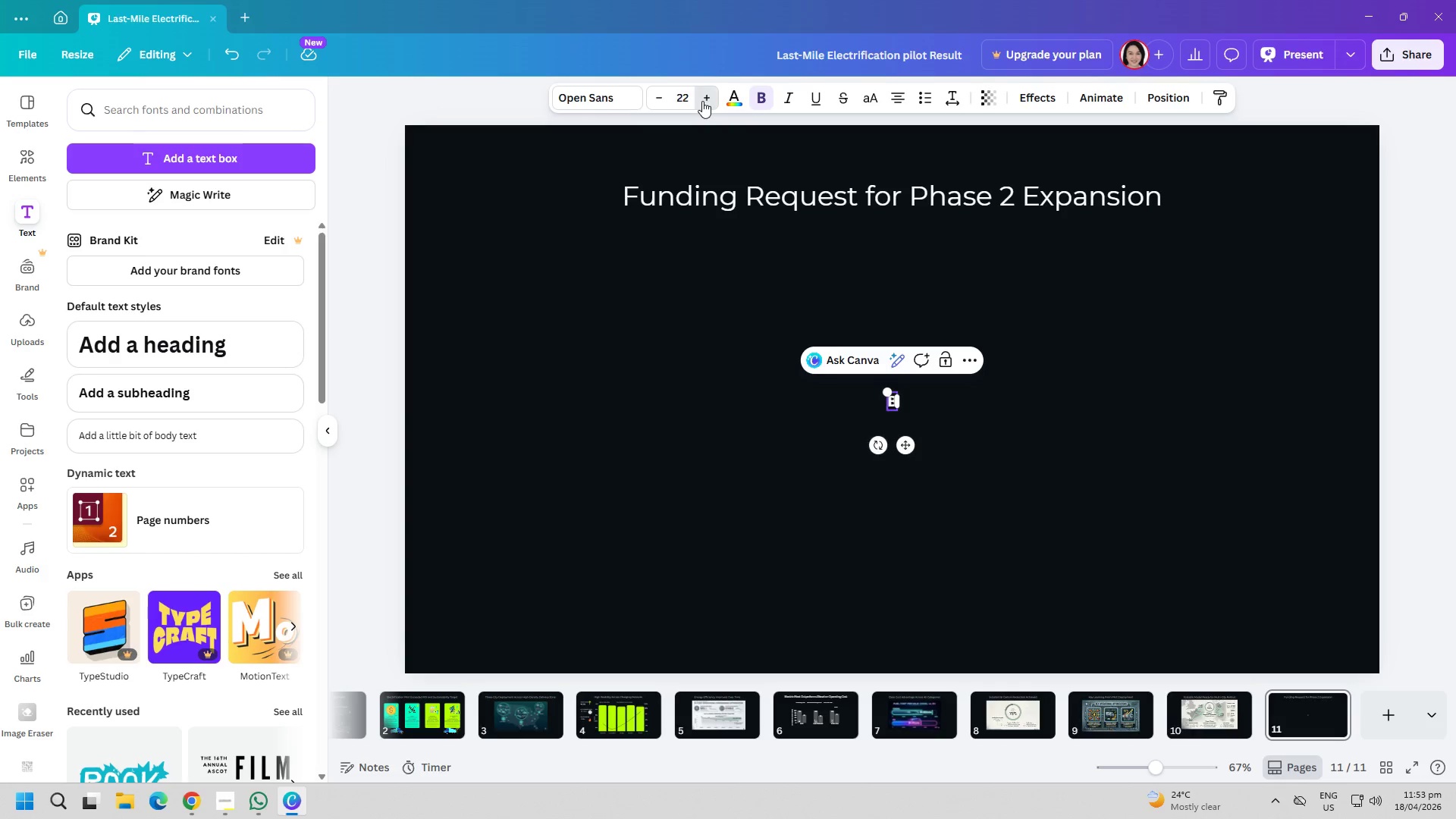 
triple_click([702, 101])
 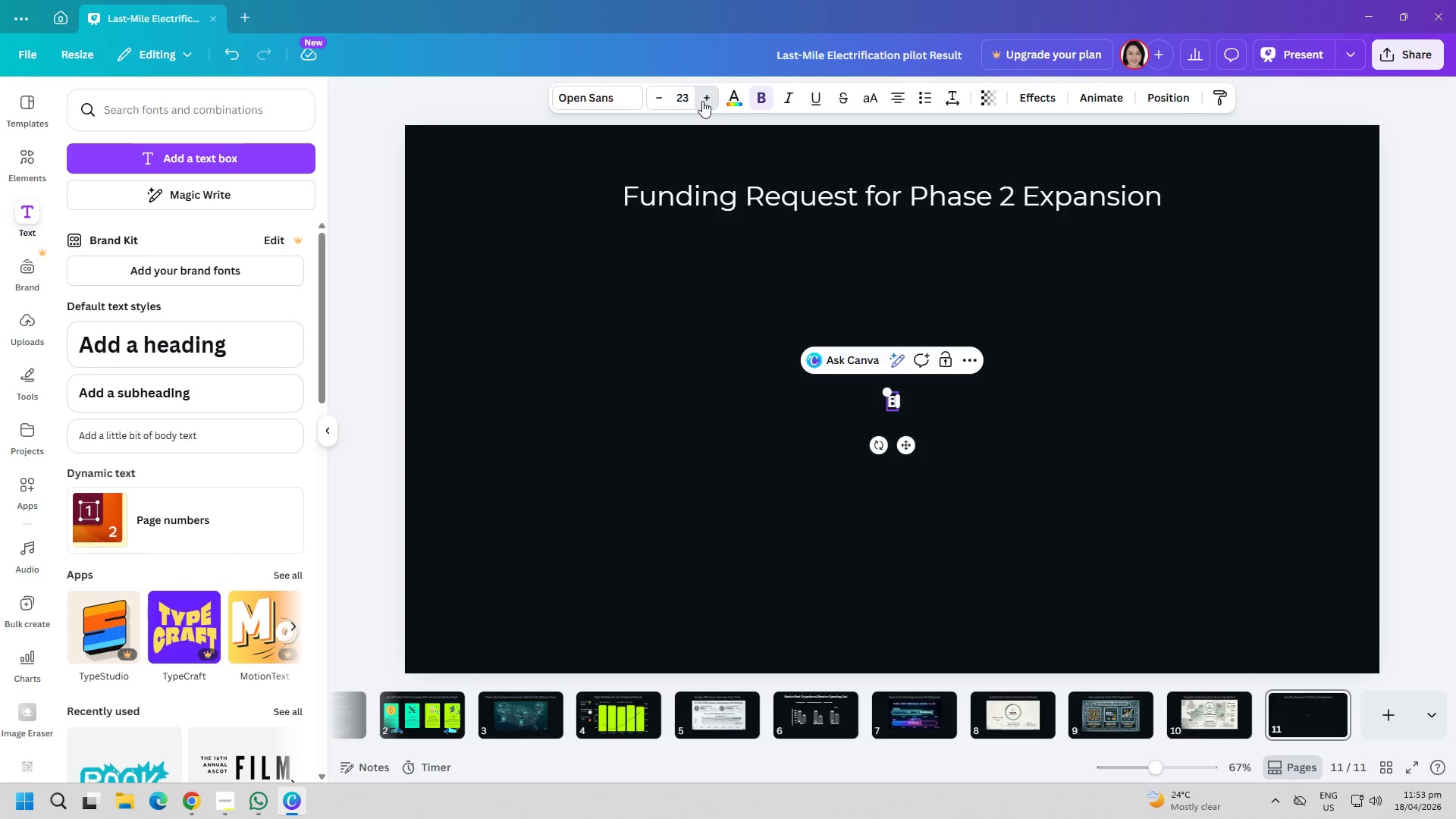 
triple_click([702, 101])
 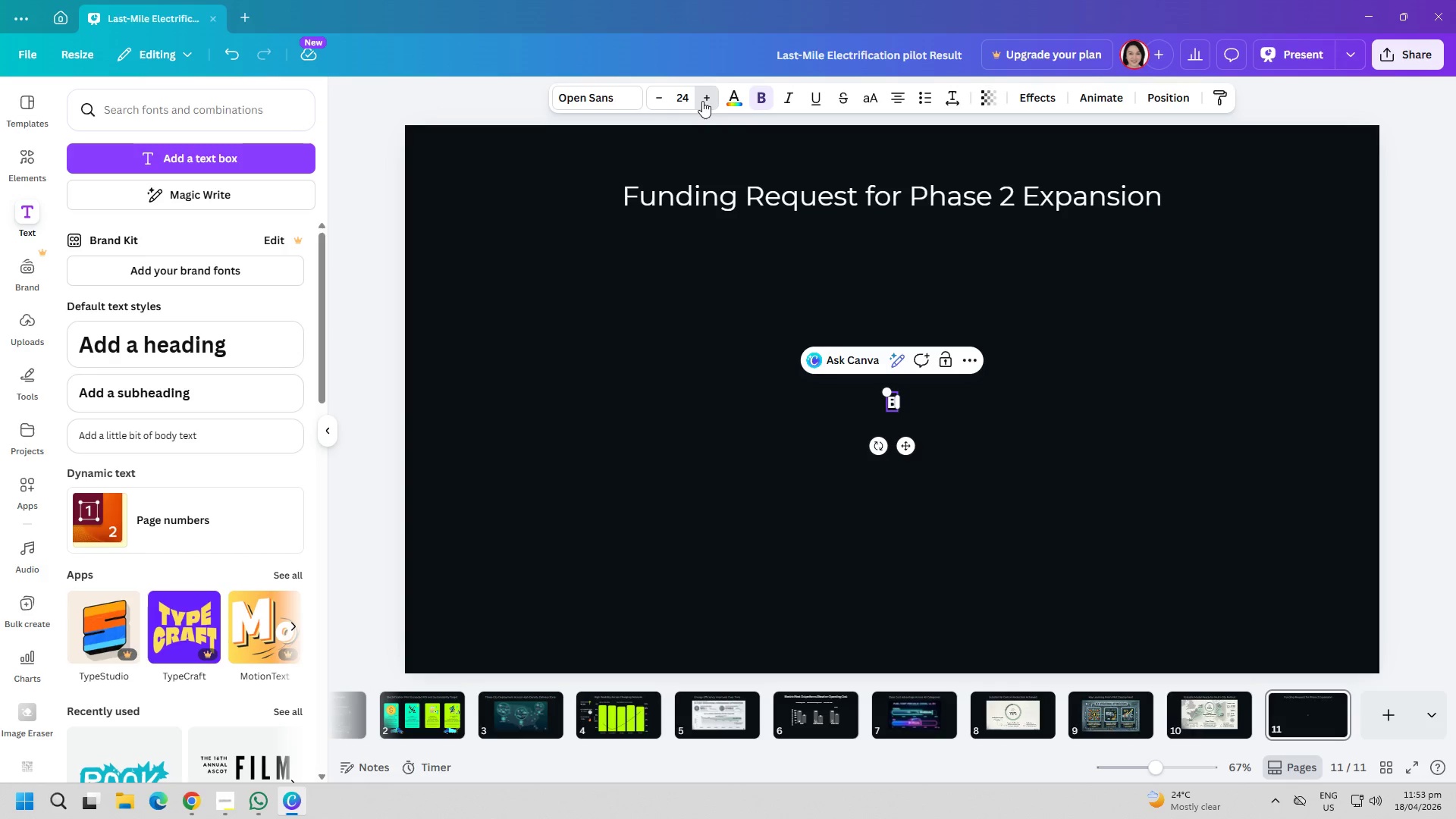 
triple_click([702, 101])
 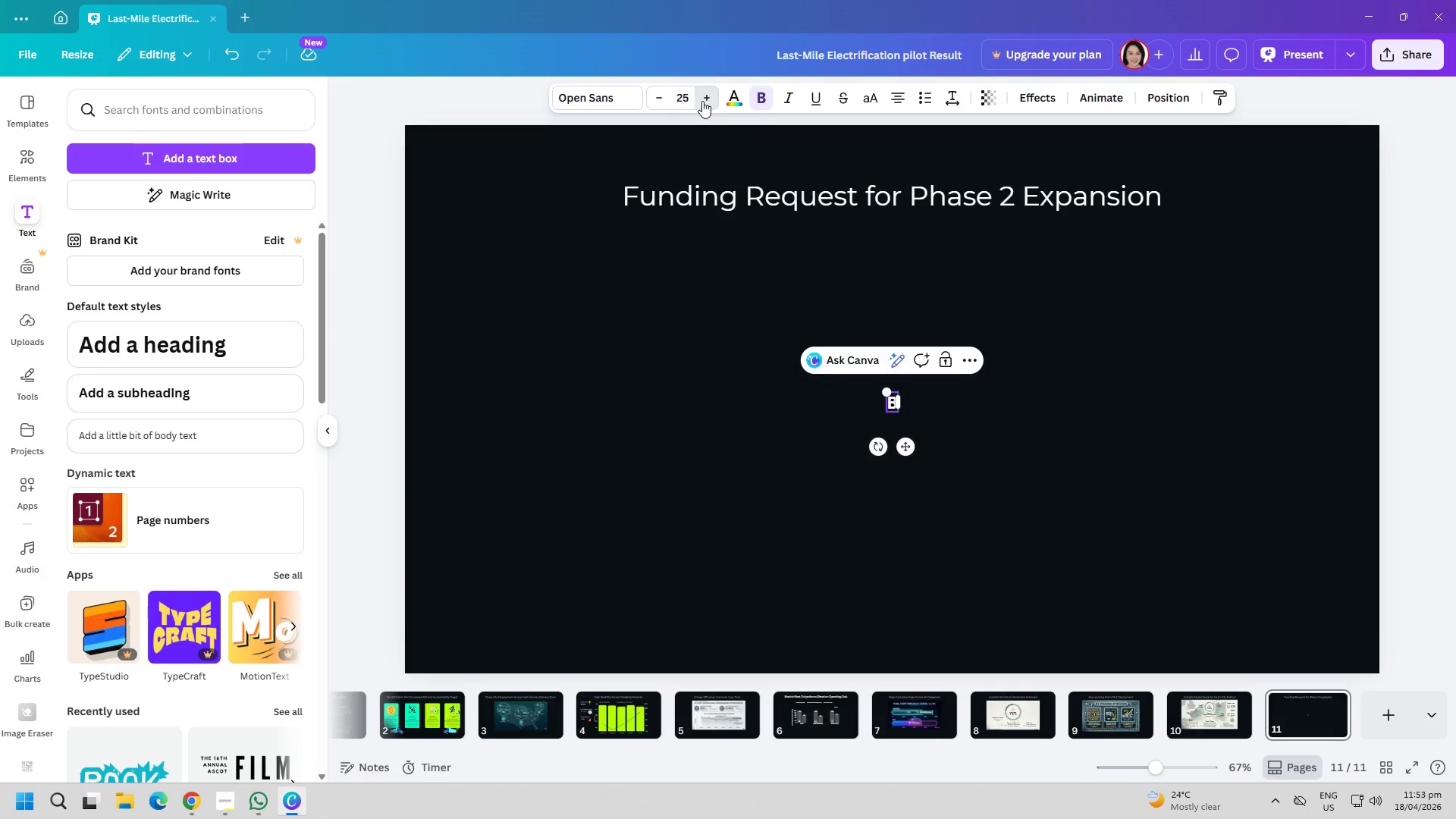 
triple_click([702, 101])
 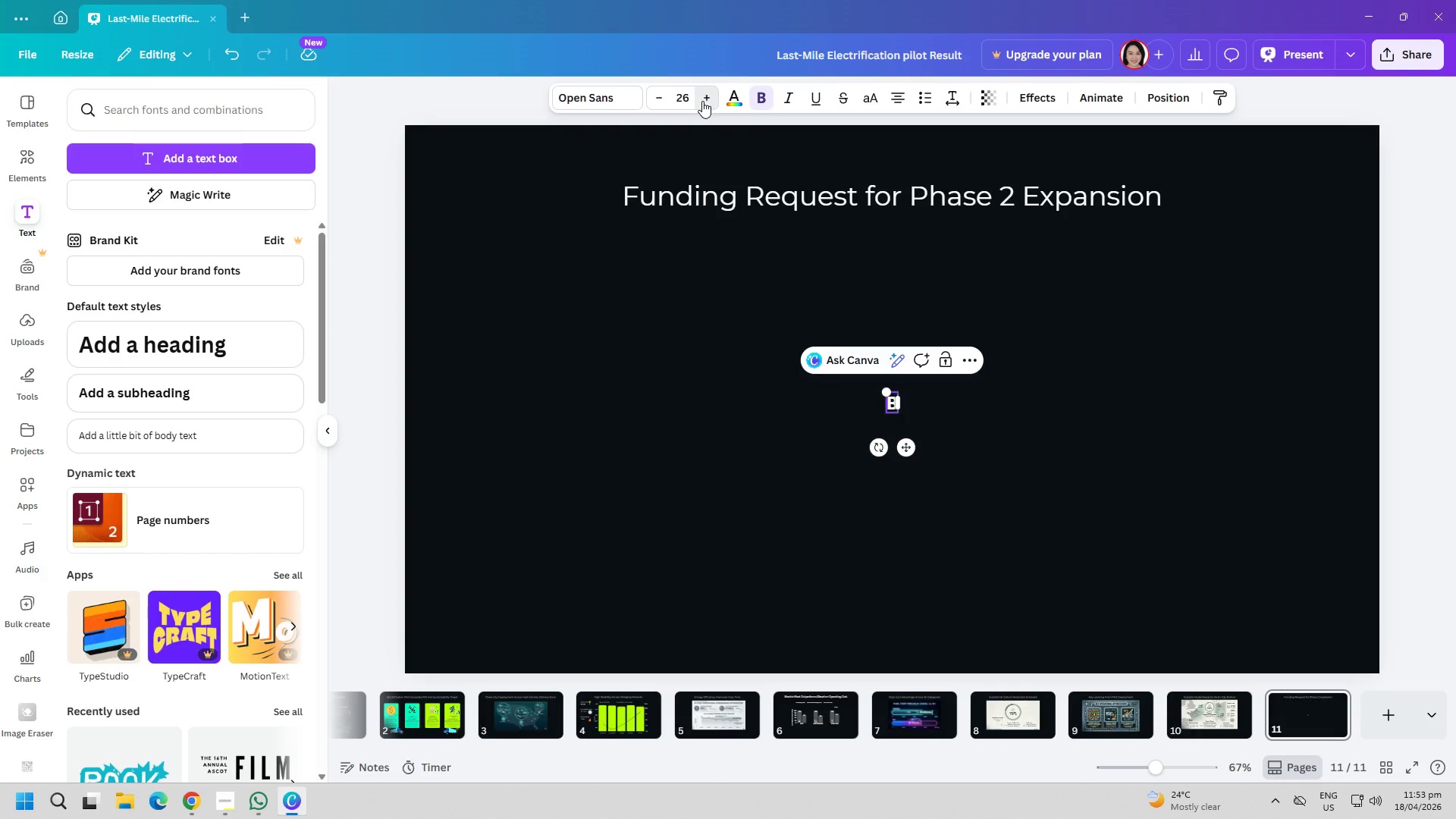 
triple_click([702, 101])
 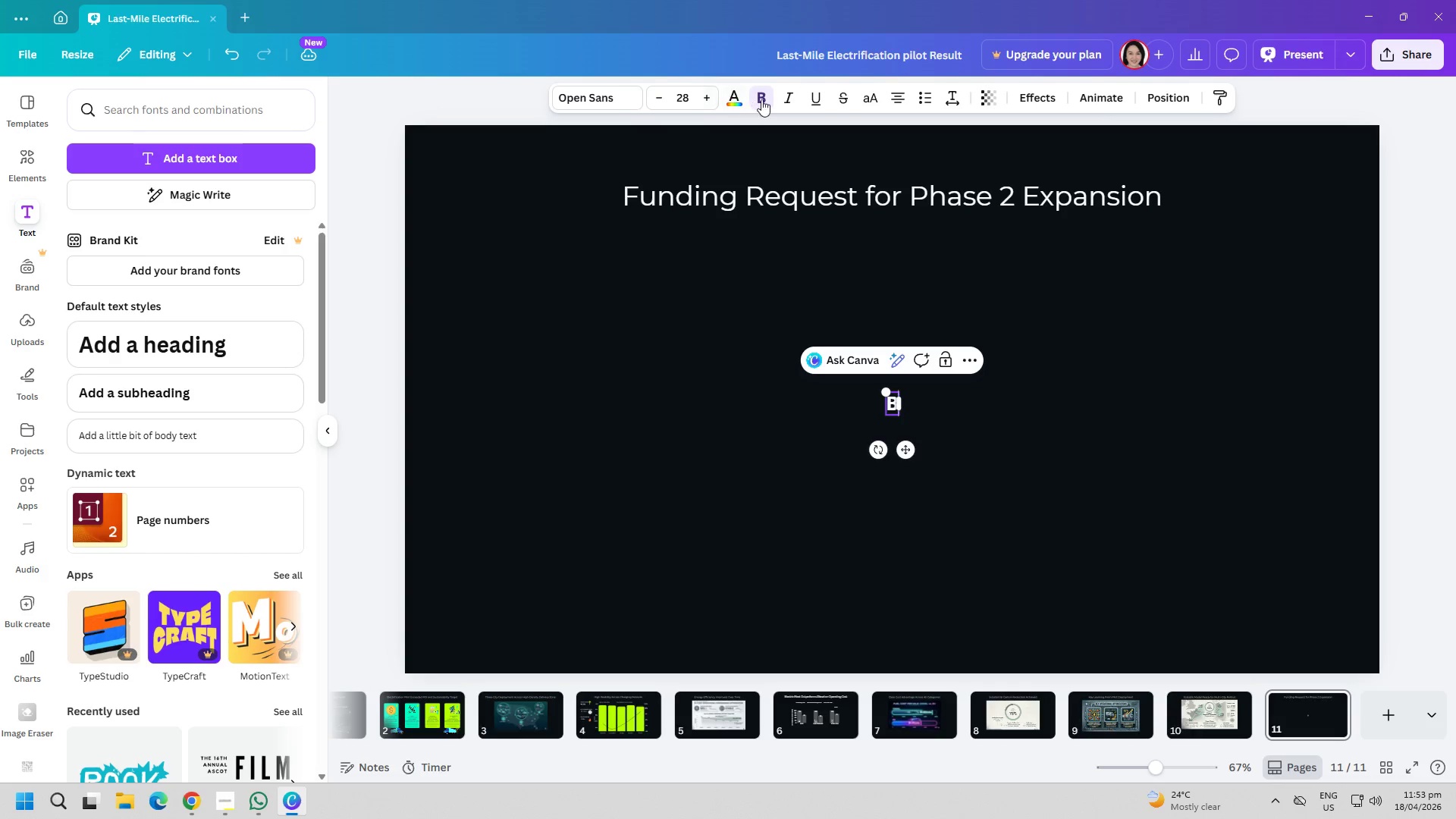 
left_click([761, 99])
 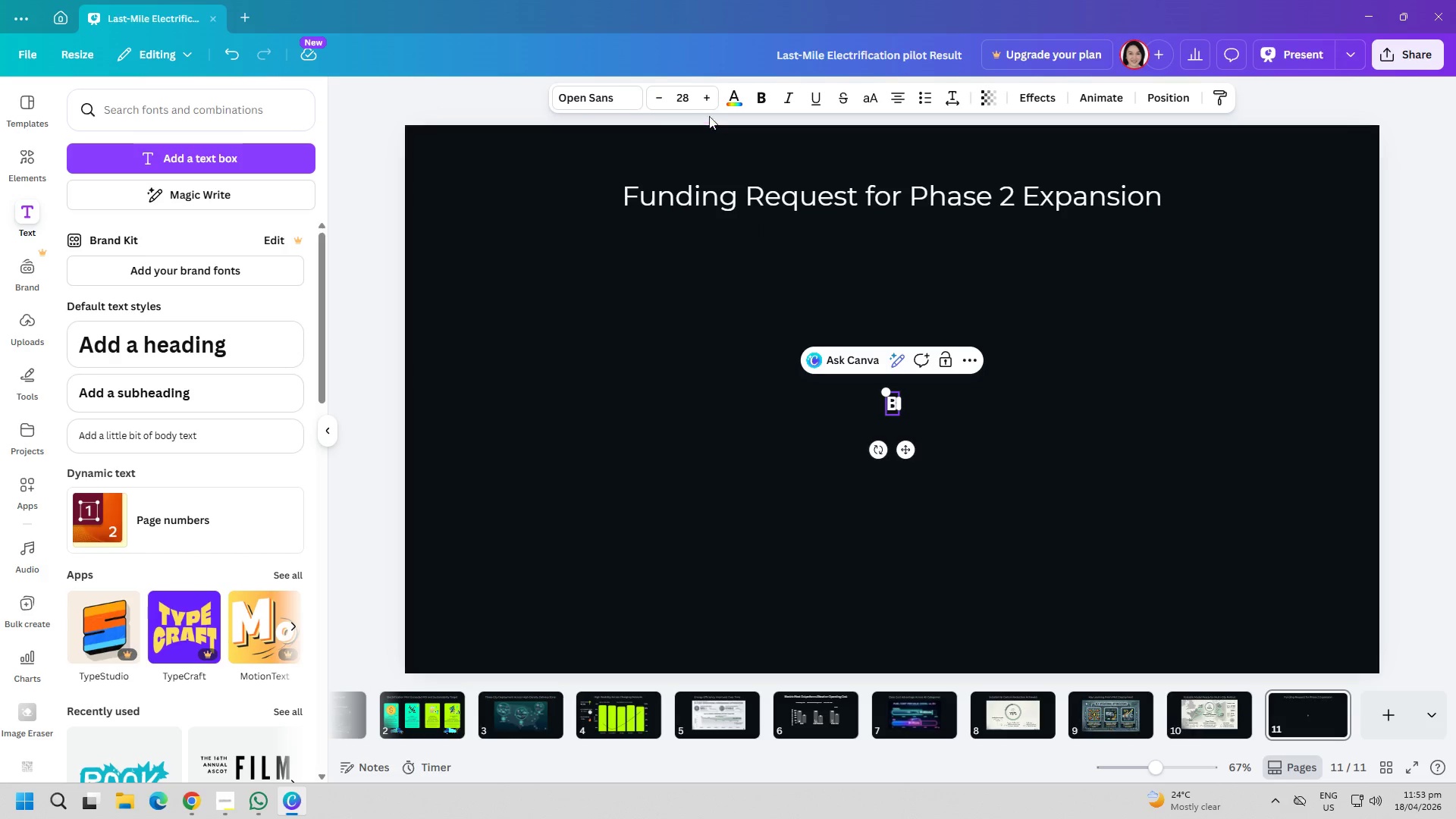 
double_click([697, 96])
 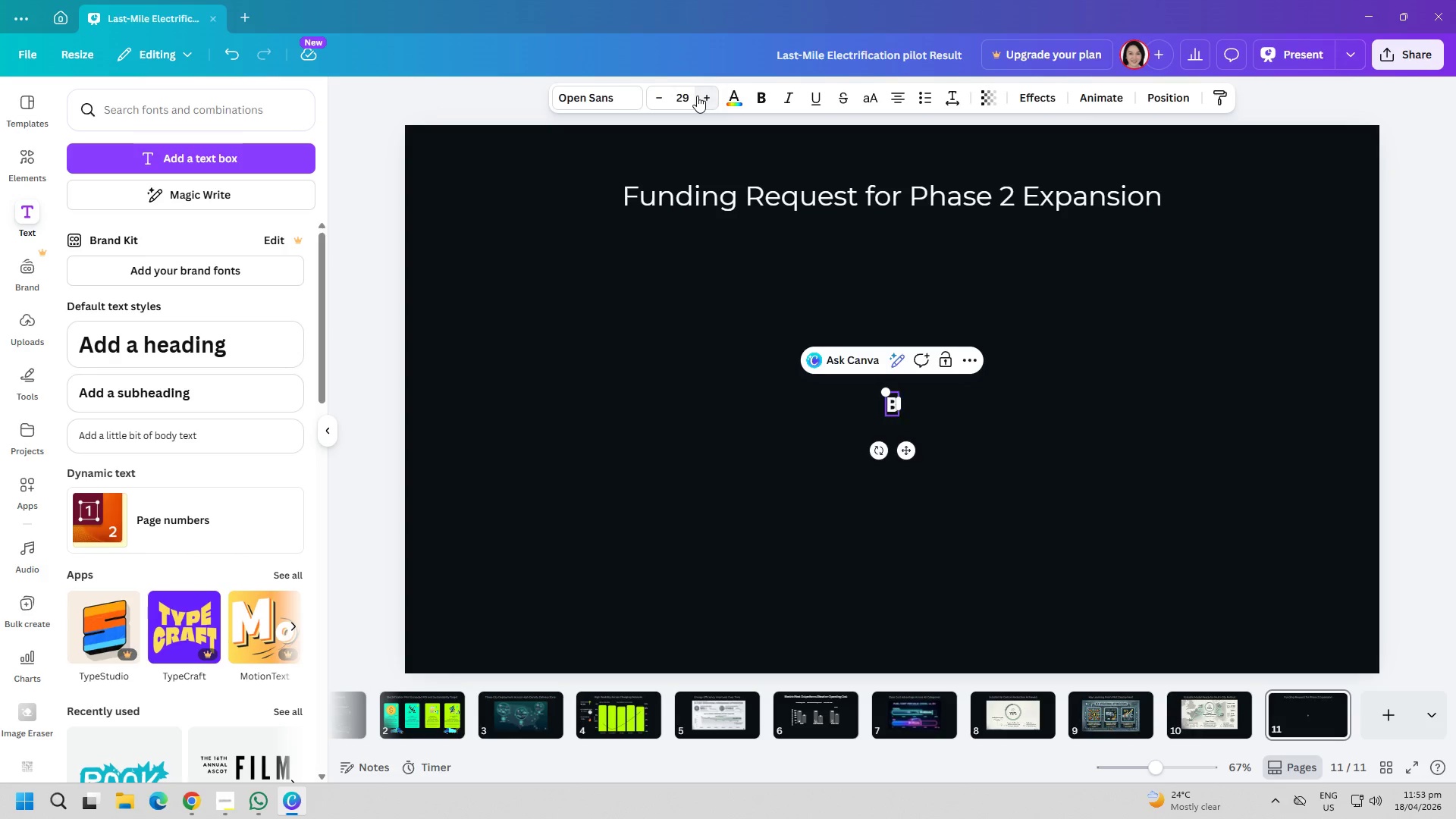 
triple_click([697, 96])
 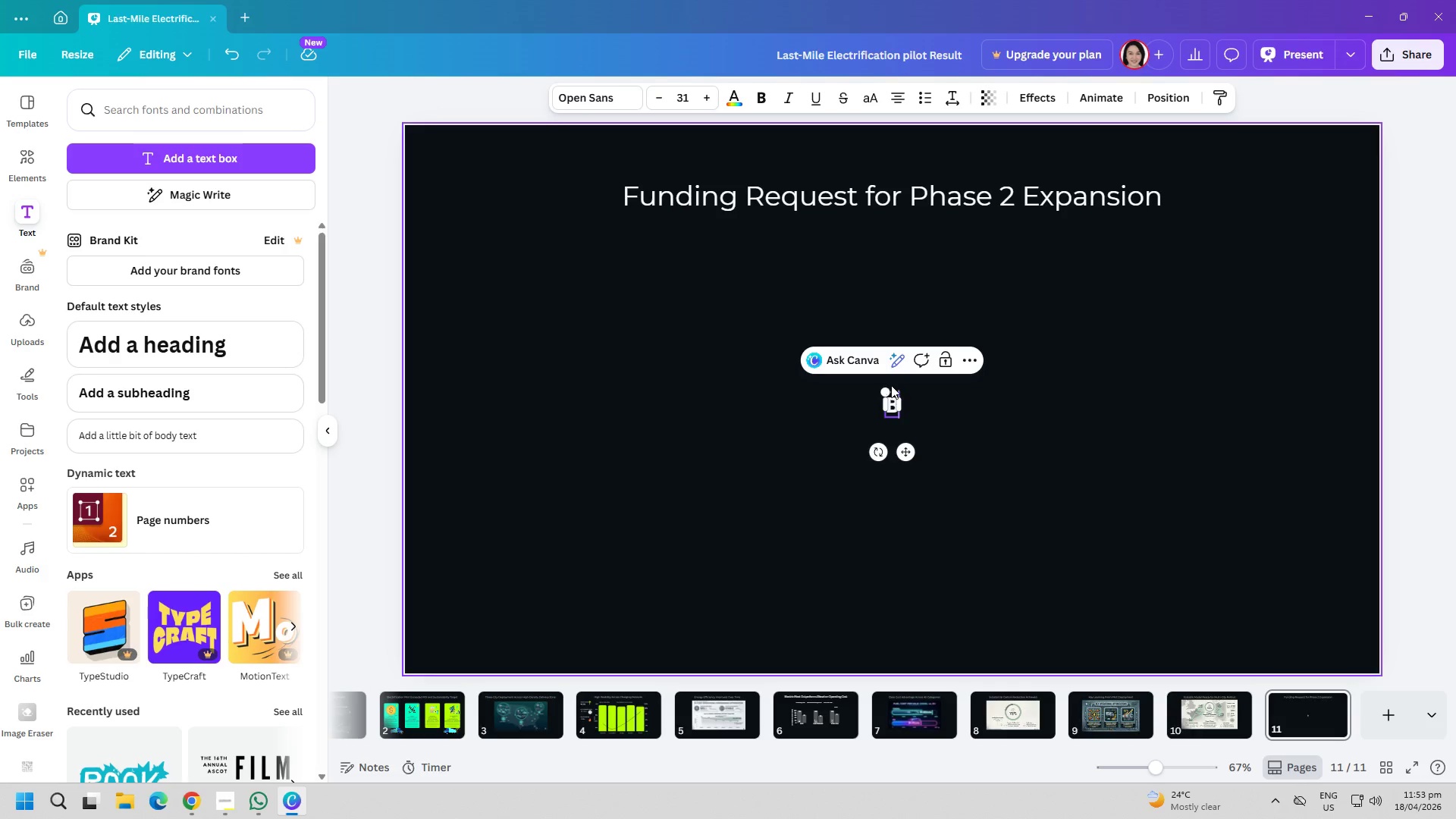 
left_click([893, 404])
 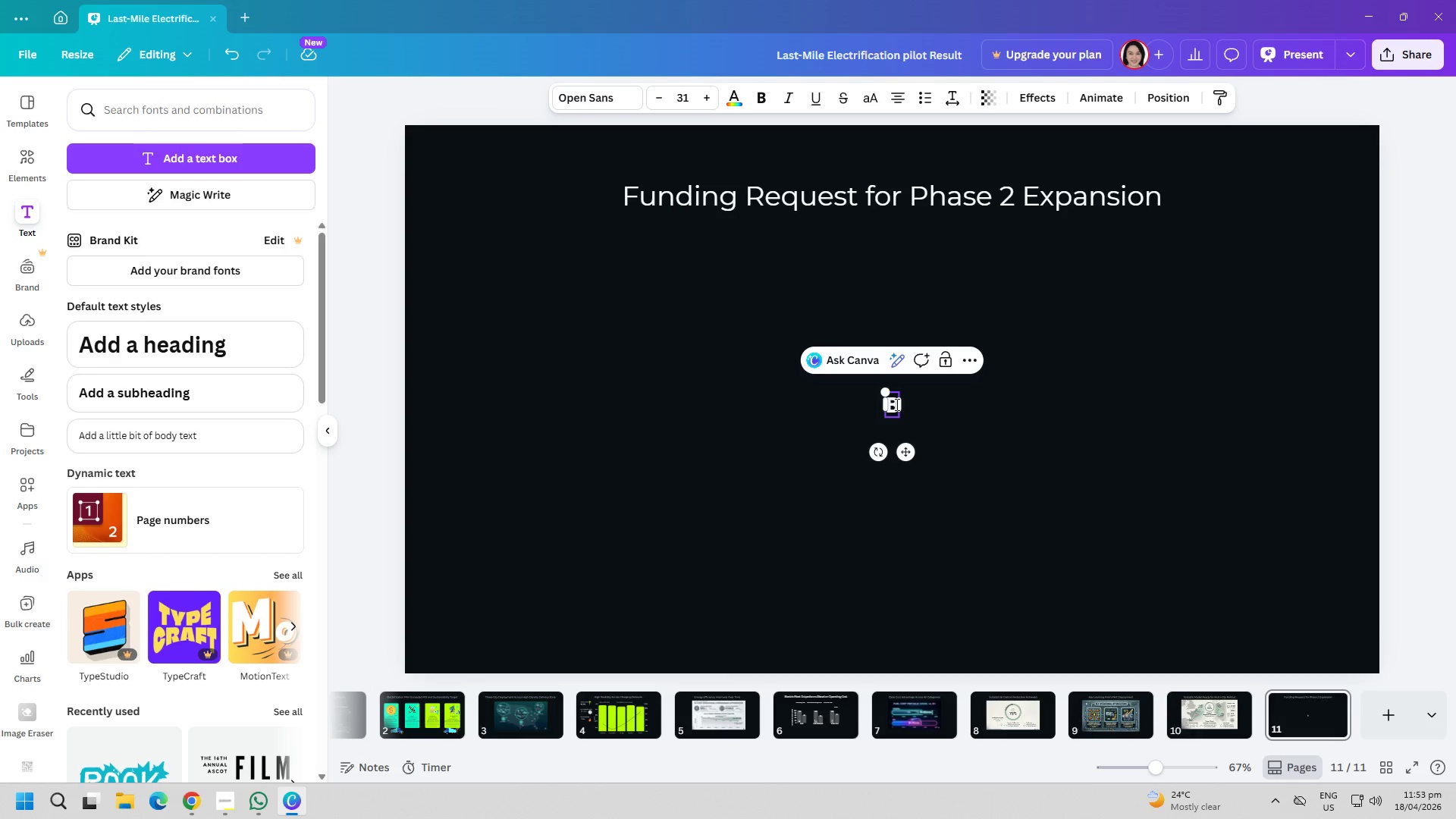 
key(Backspace)
type(BUDGET RE)
 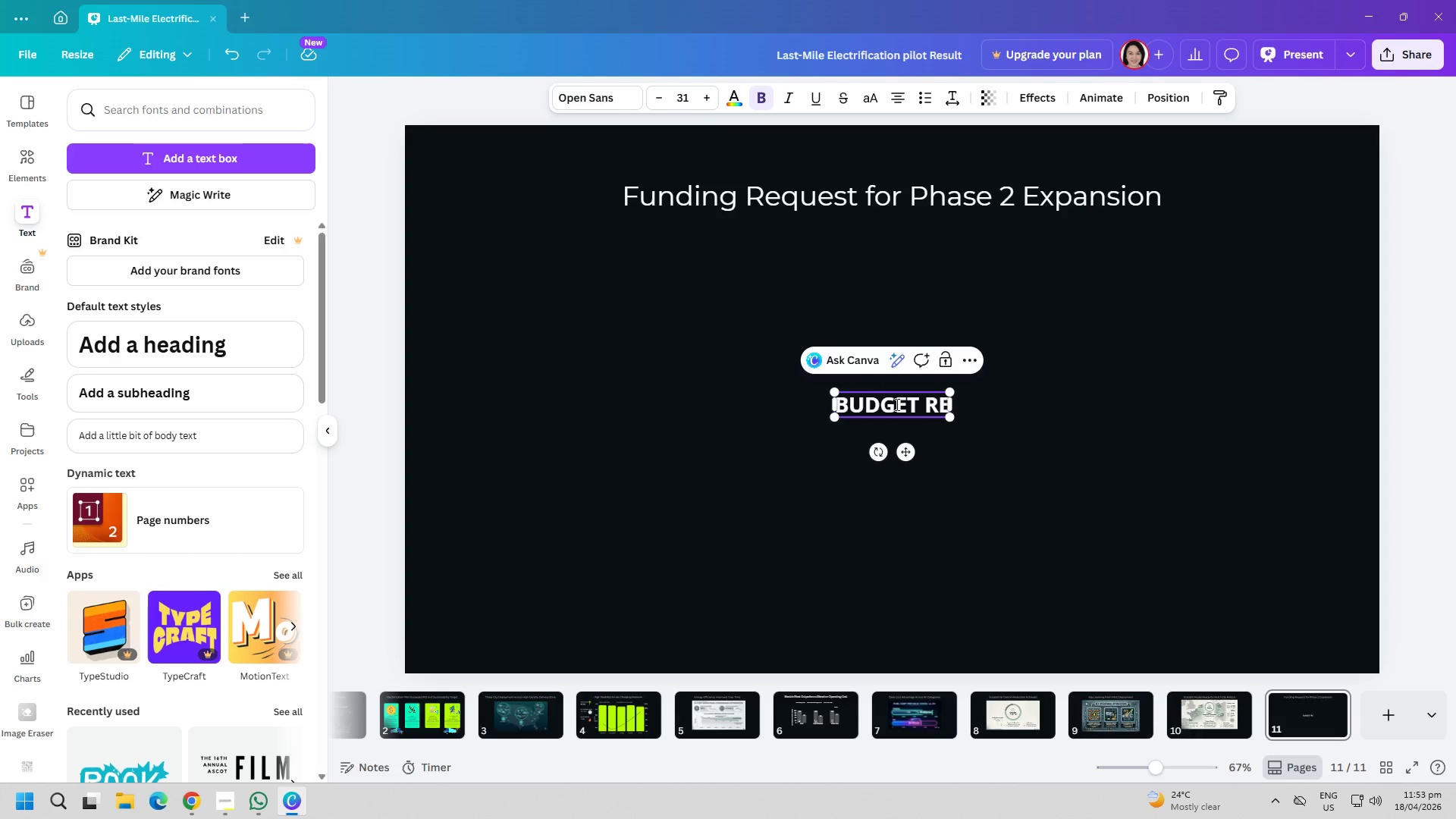 
hold_key(key=ControlLeft, duration=0.31)
 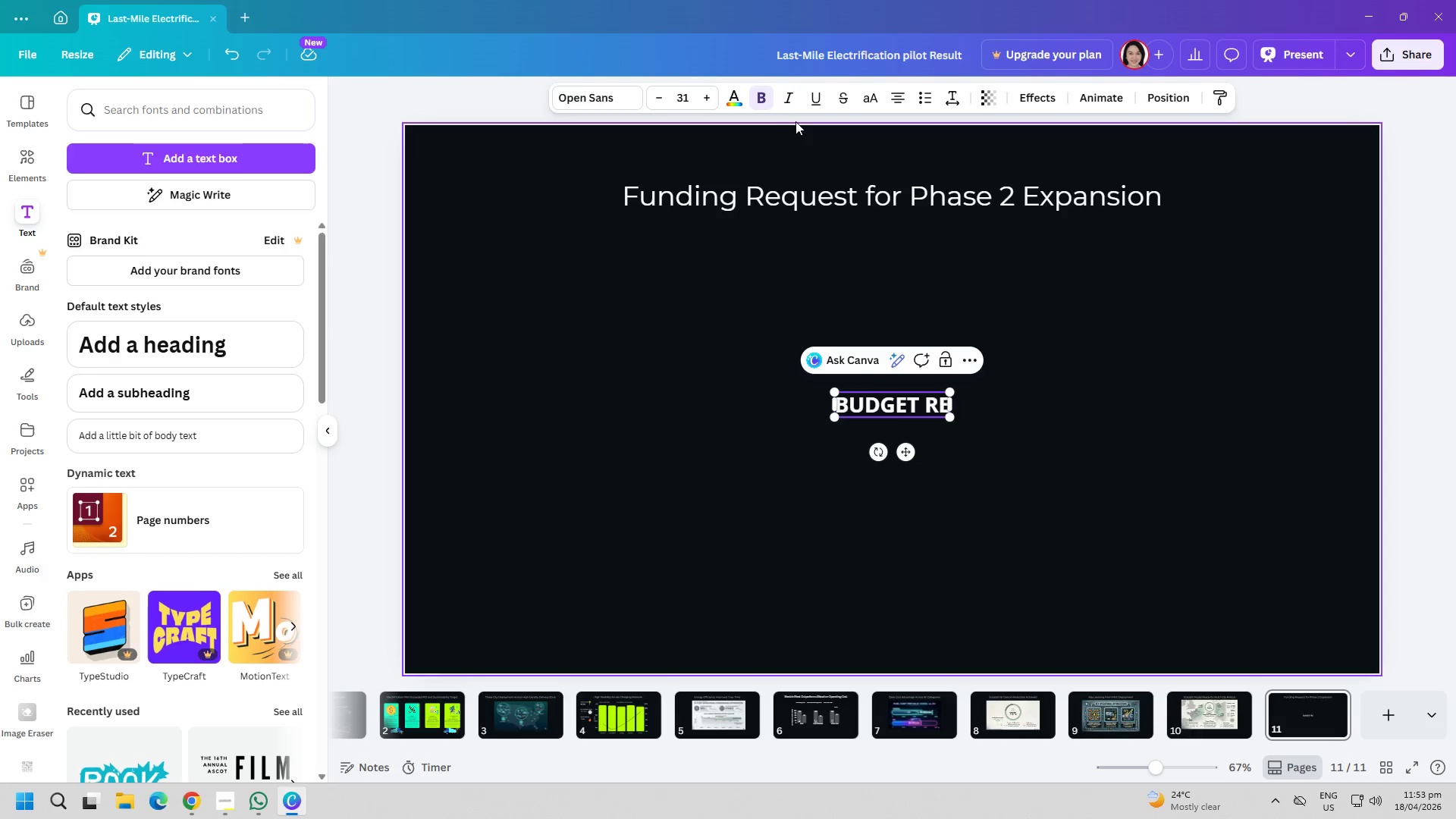 
left_click([761, 99])
 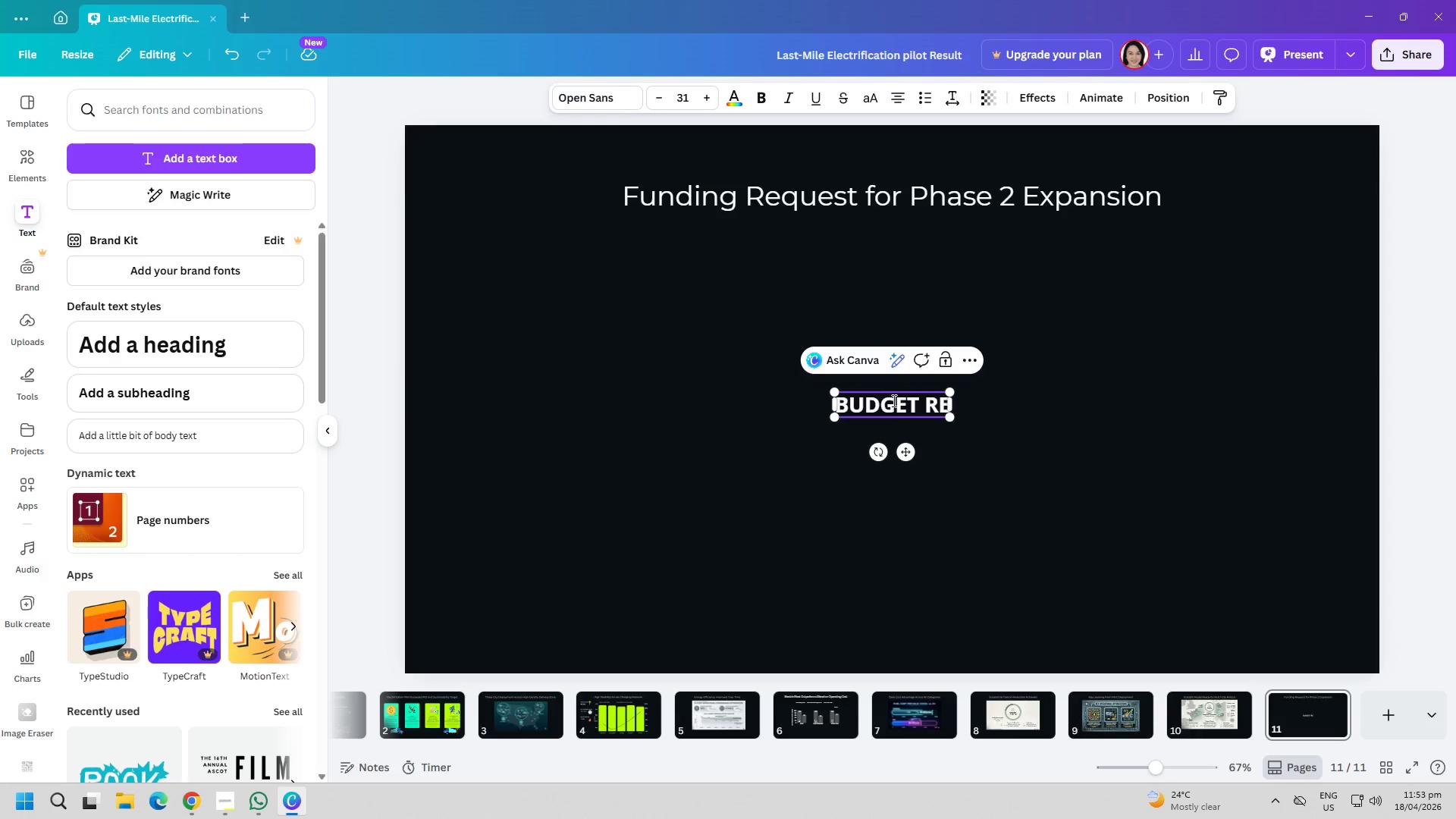 
double_click([894, 406])
 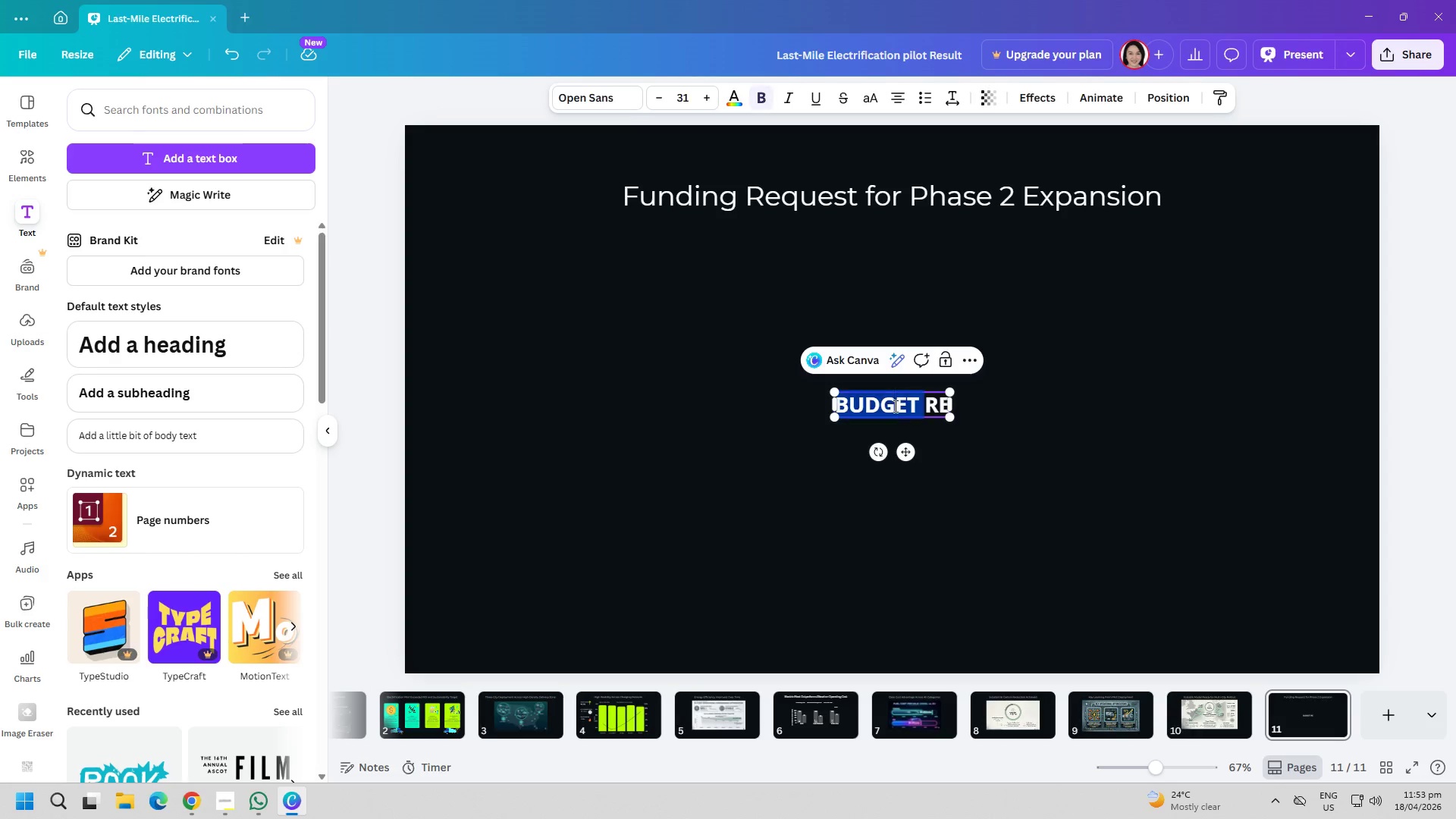 
triple_click([894, 406])
 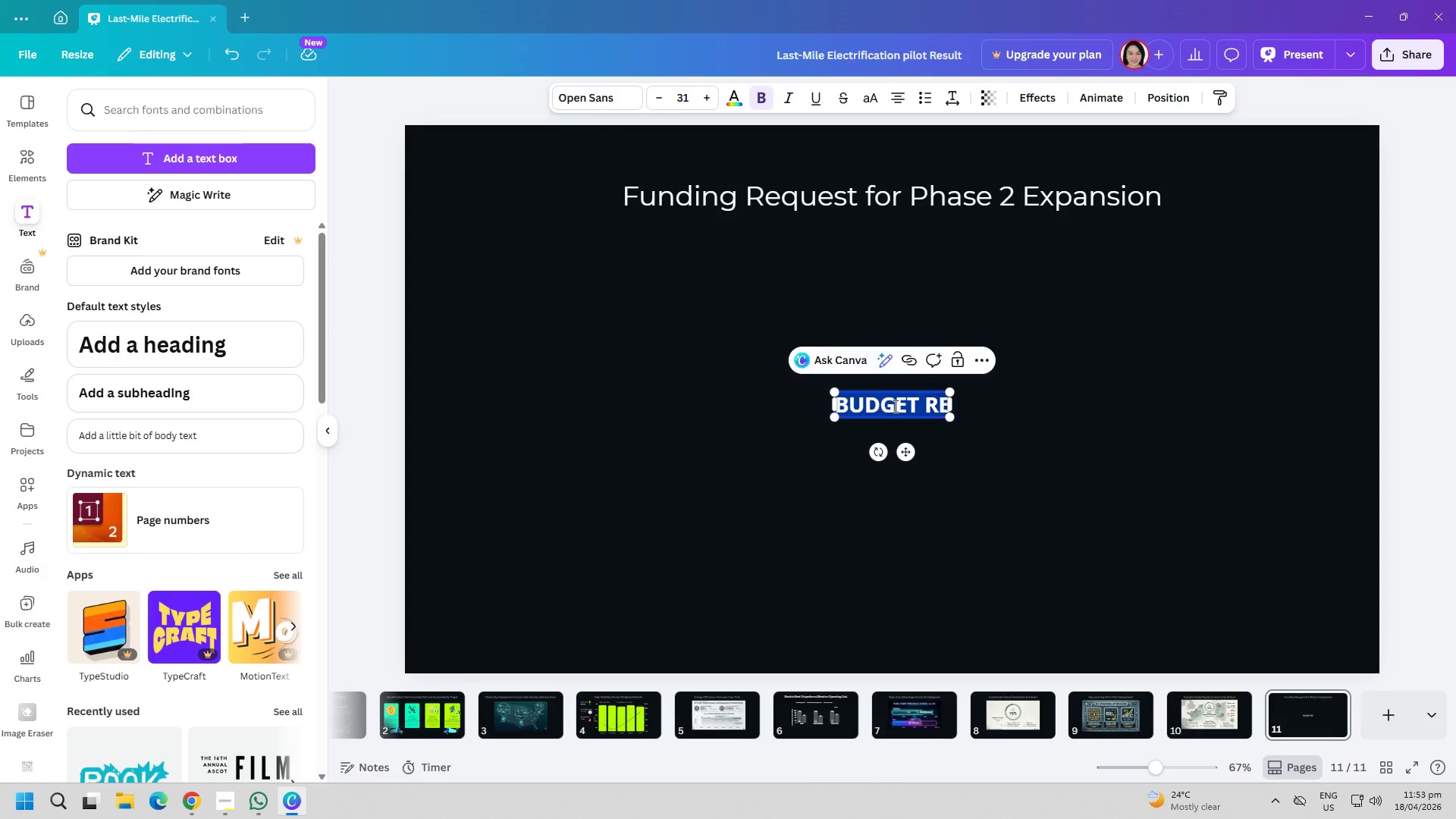 
key(B)
 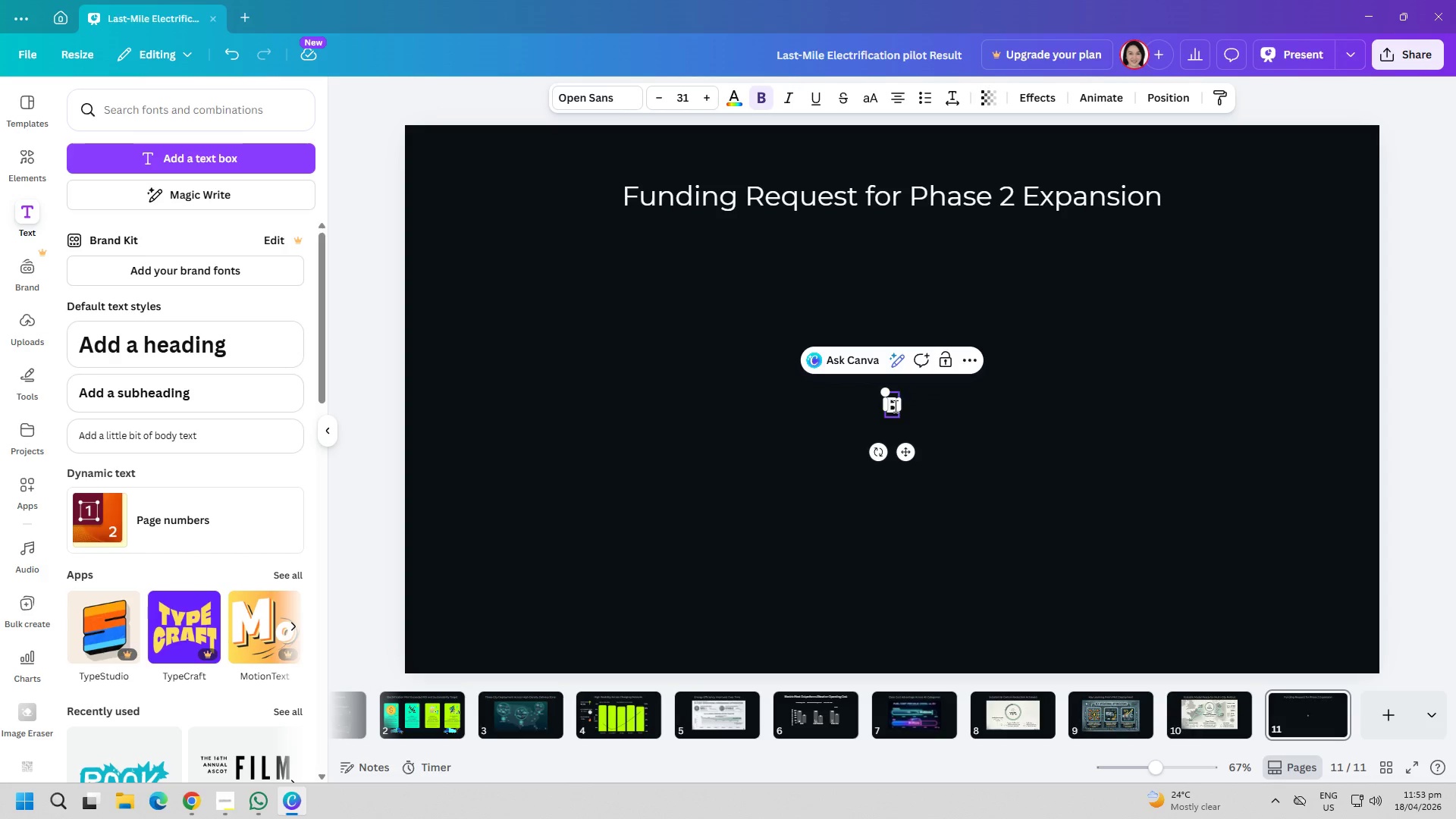 
key(Backspace)
 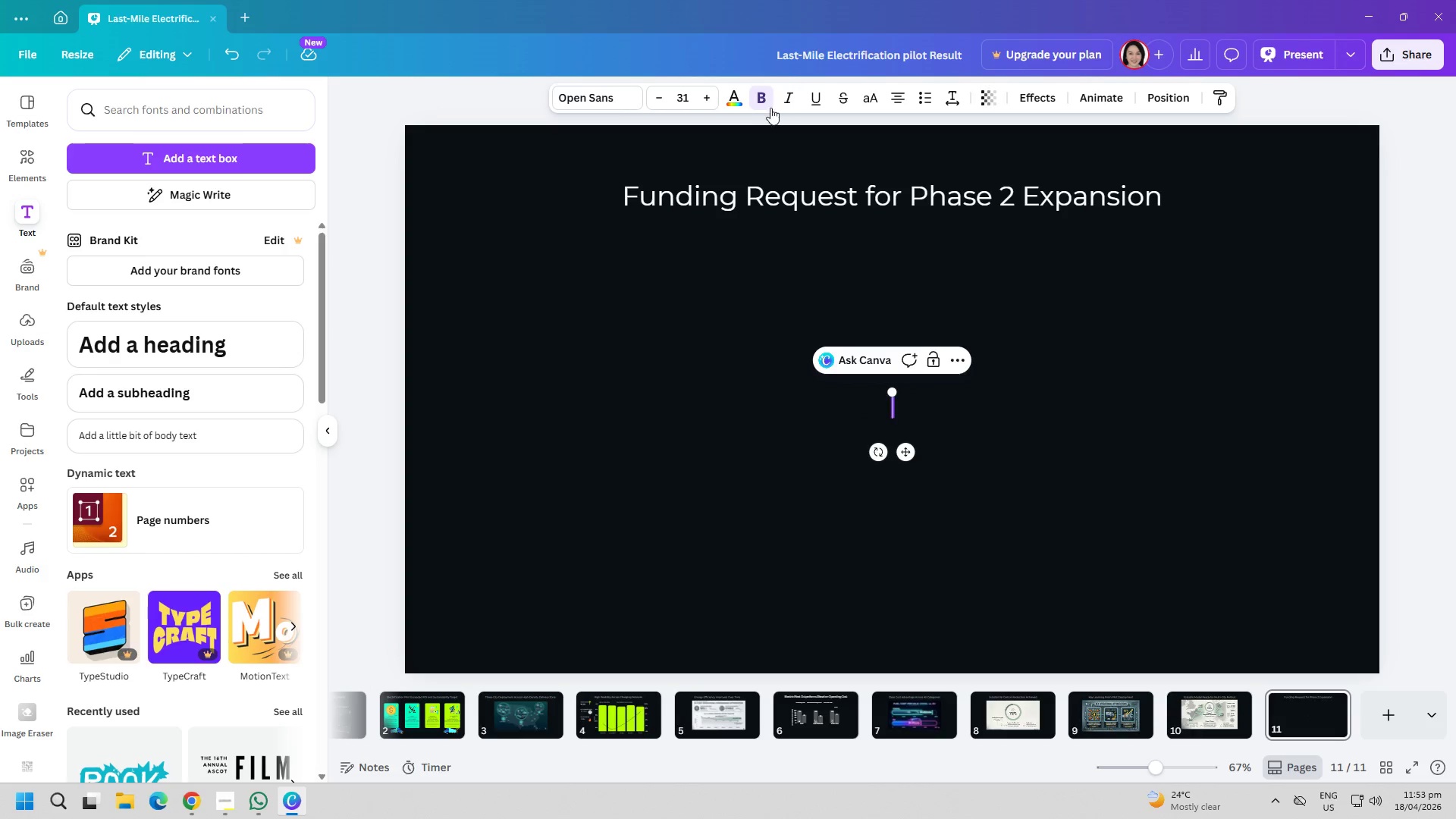 
type(BUDGET)
key(Backspace)
key(Backspace)
key(Backspace)
key(Backspace)
key(Backspace)
type(udget request: $4.2M)
 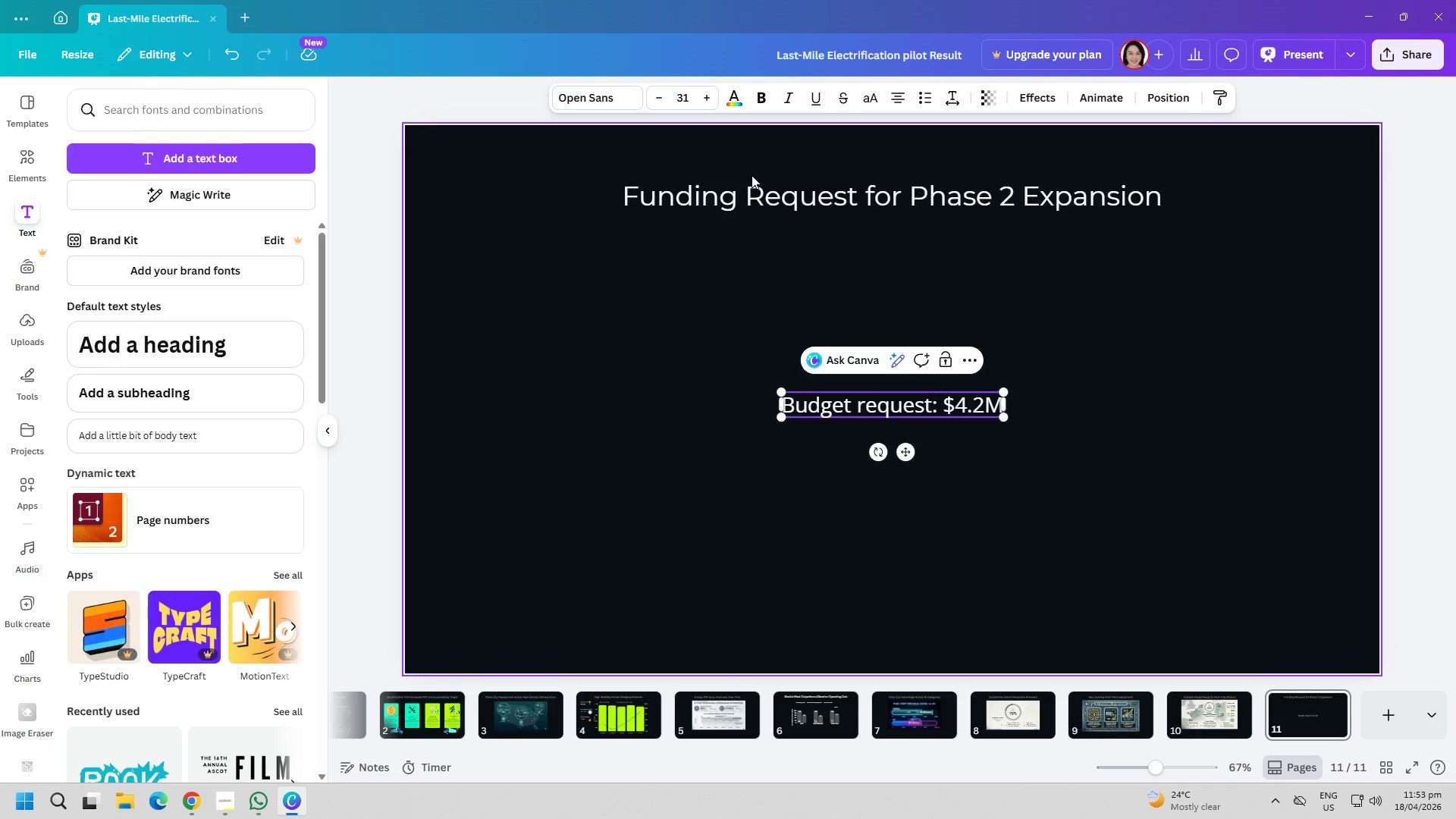 
key(Enter)
 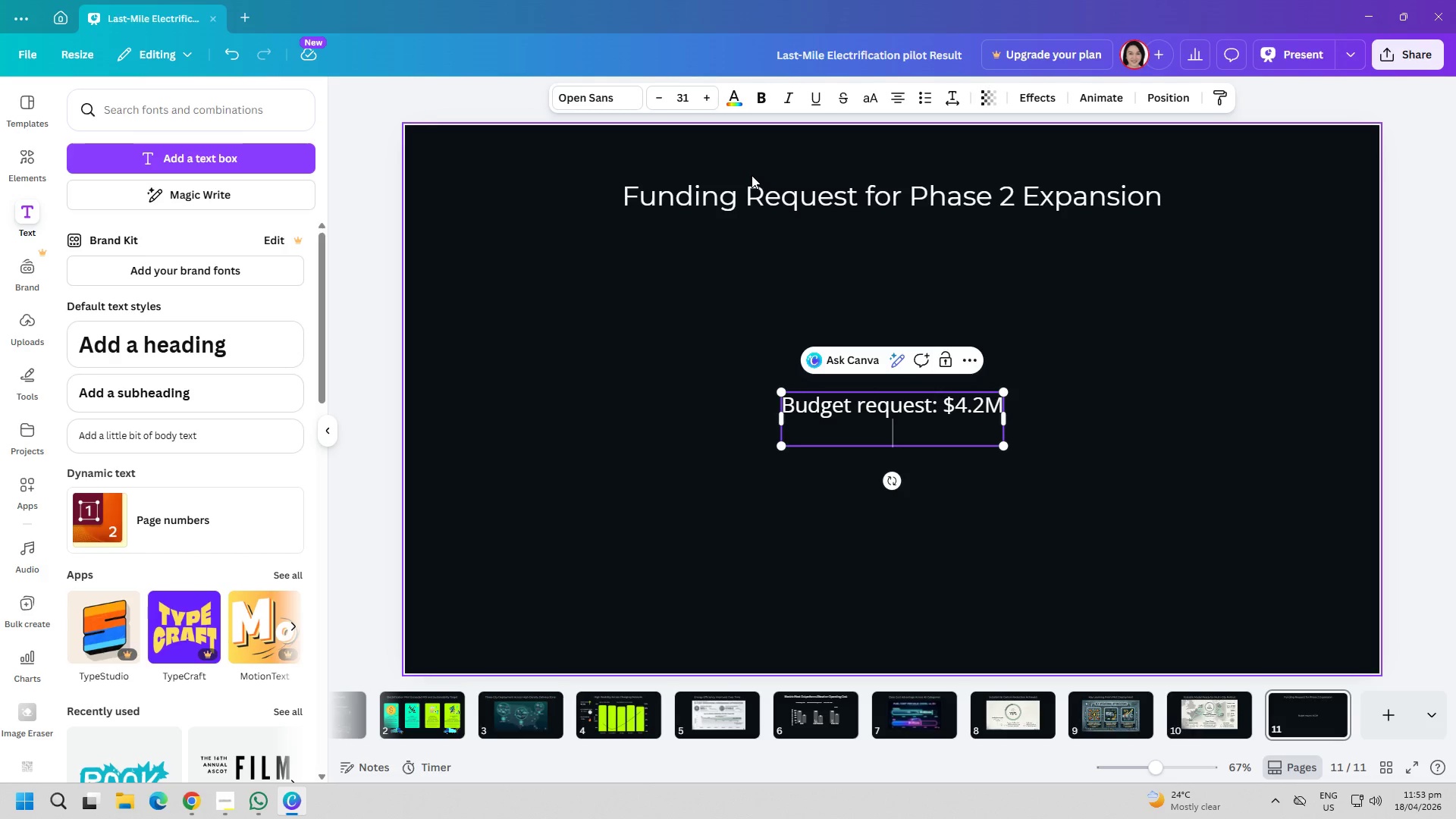 
type(Expected Roi)
key(Backspace)
key(Backspace)
type(OI: 24 m)
key(Backspace)
type(MONTH)
key(Backspace)
key(Backspace)
key(Backspace)
key(Backspace)
key(Backspace)
type(months)
 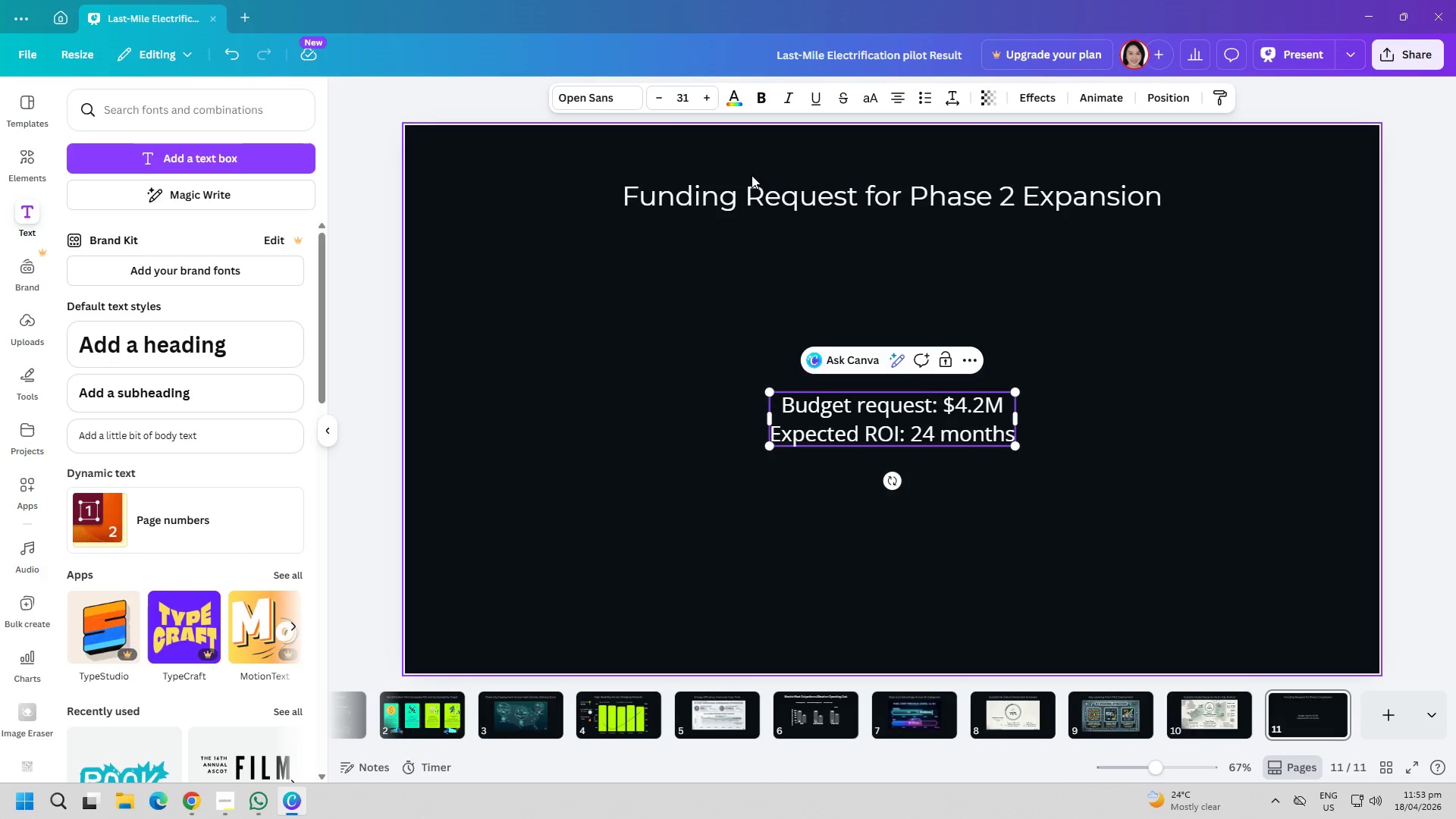 
key(Enter)
 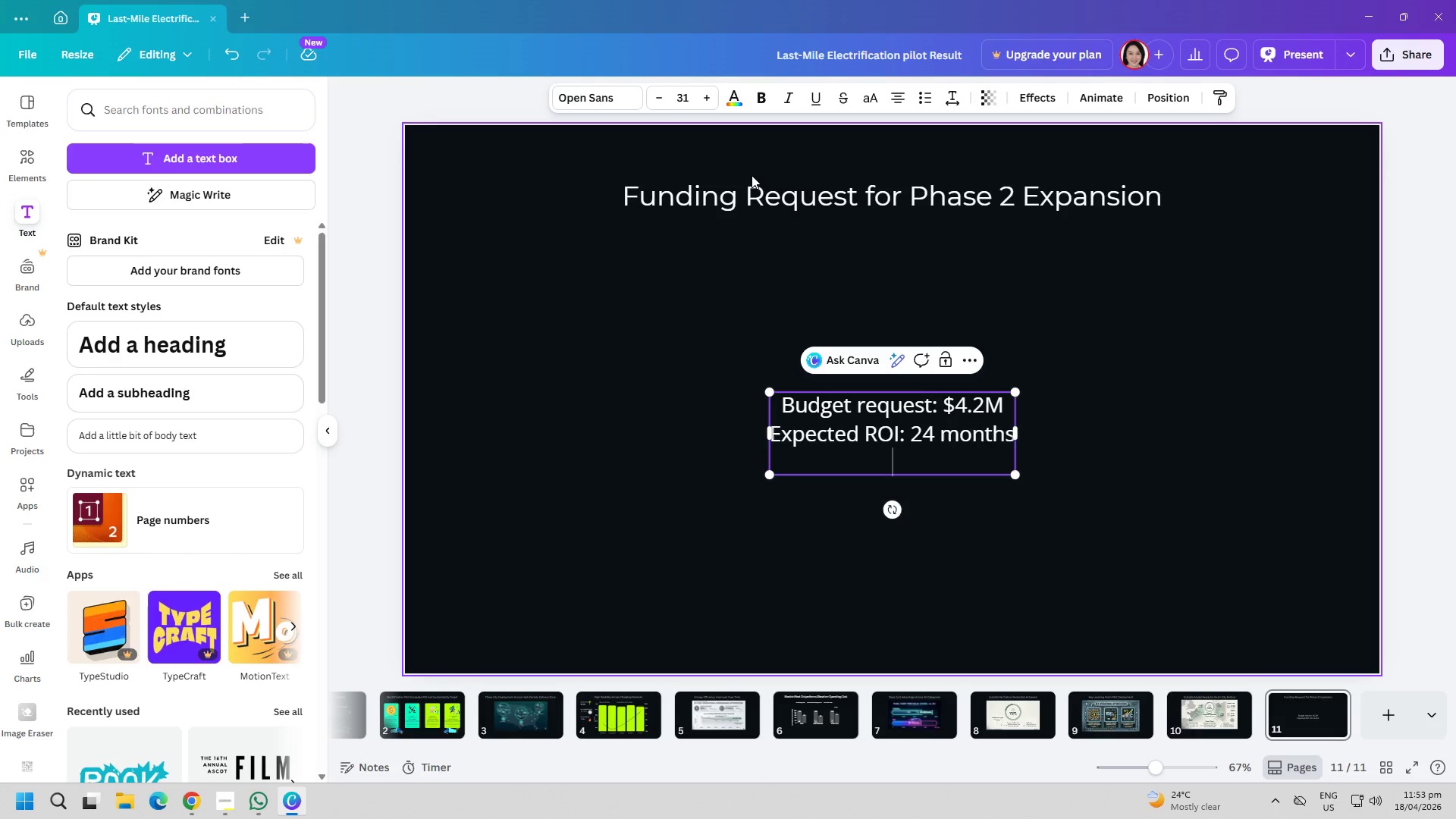 
type(Projected sabing: $6.8m)
key(Backspace)
type(M over 3 years)
 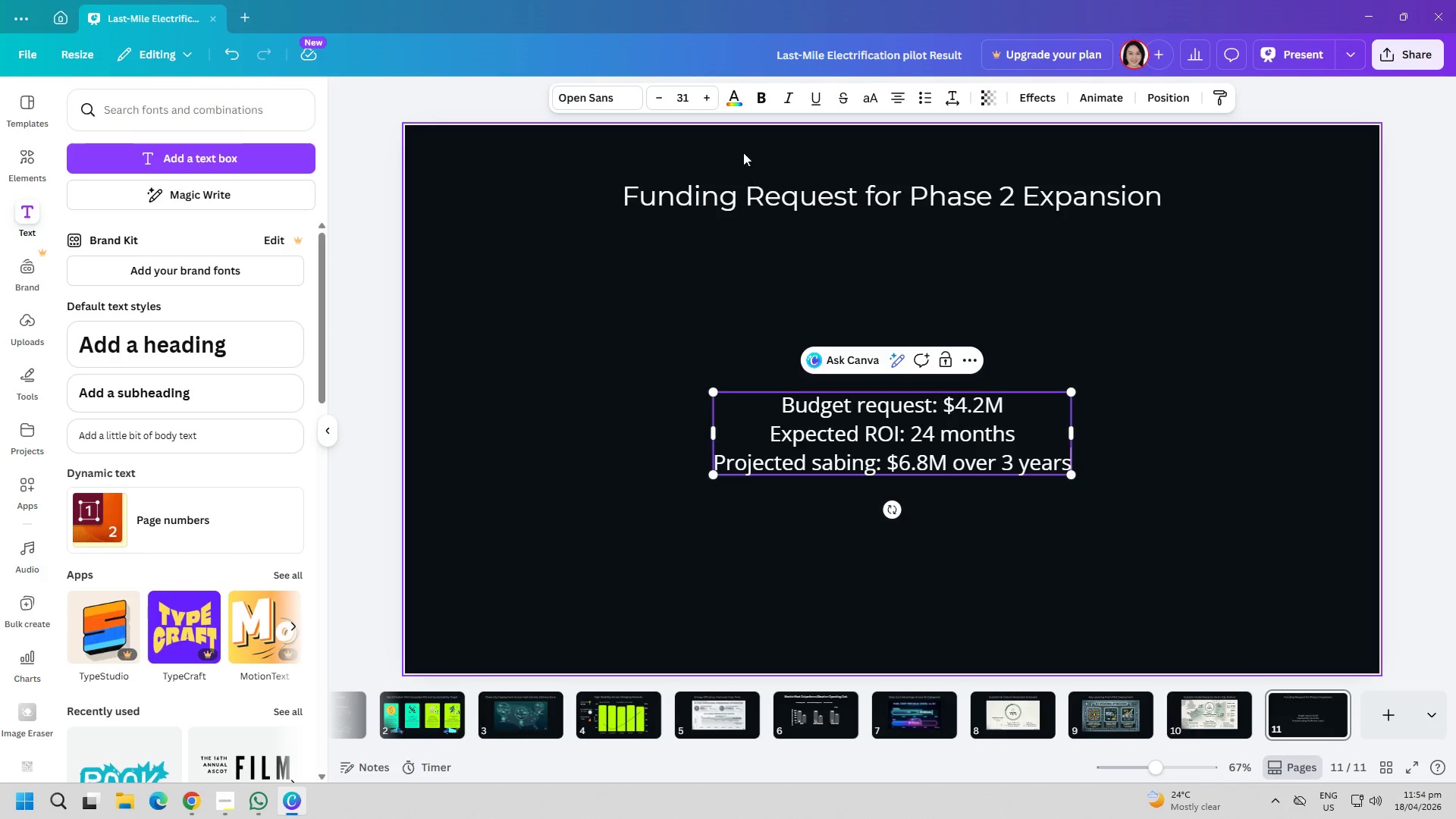 
 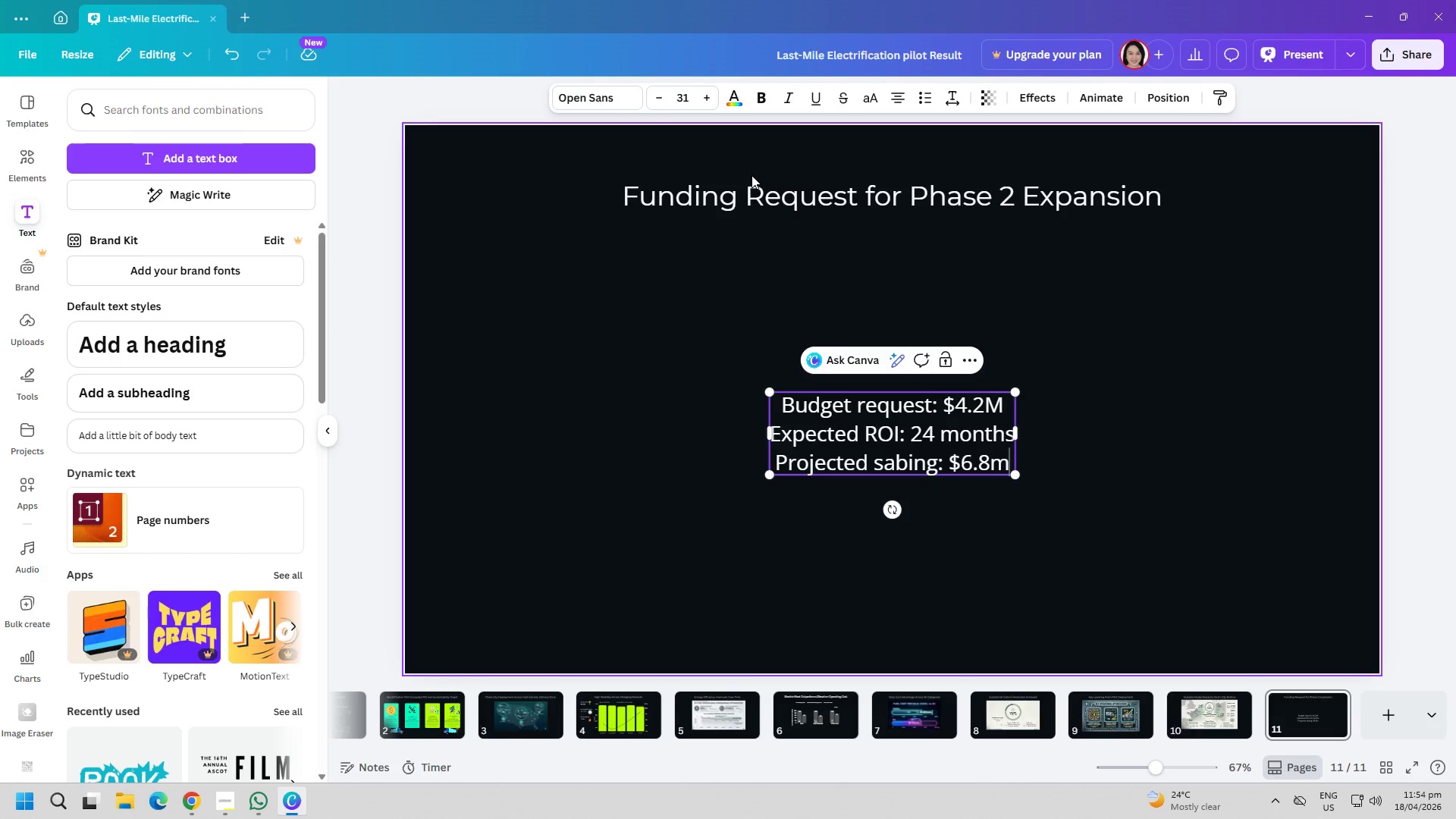 
key(Control+ControlLeft)
 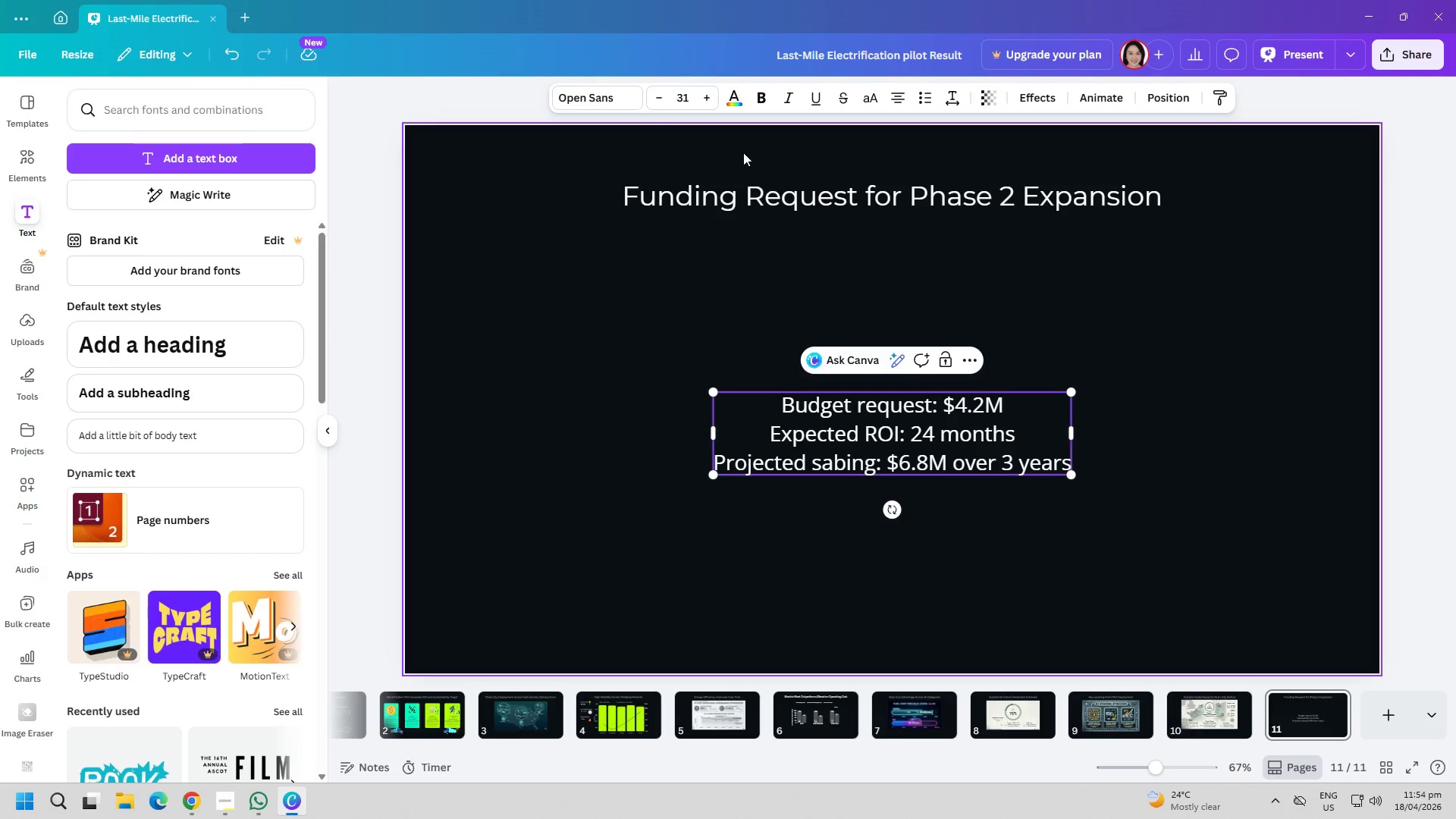 
key(Control+A)
 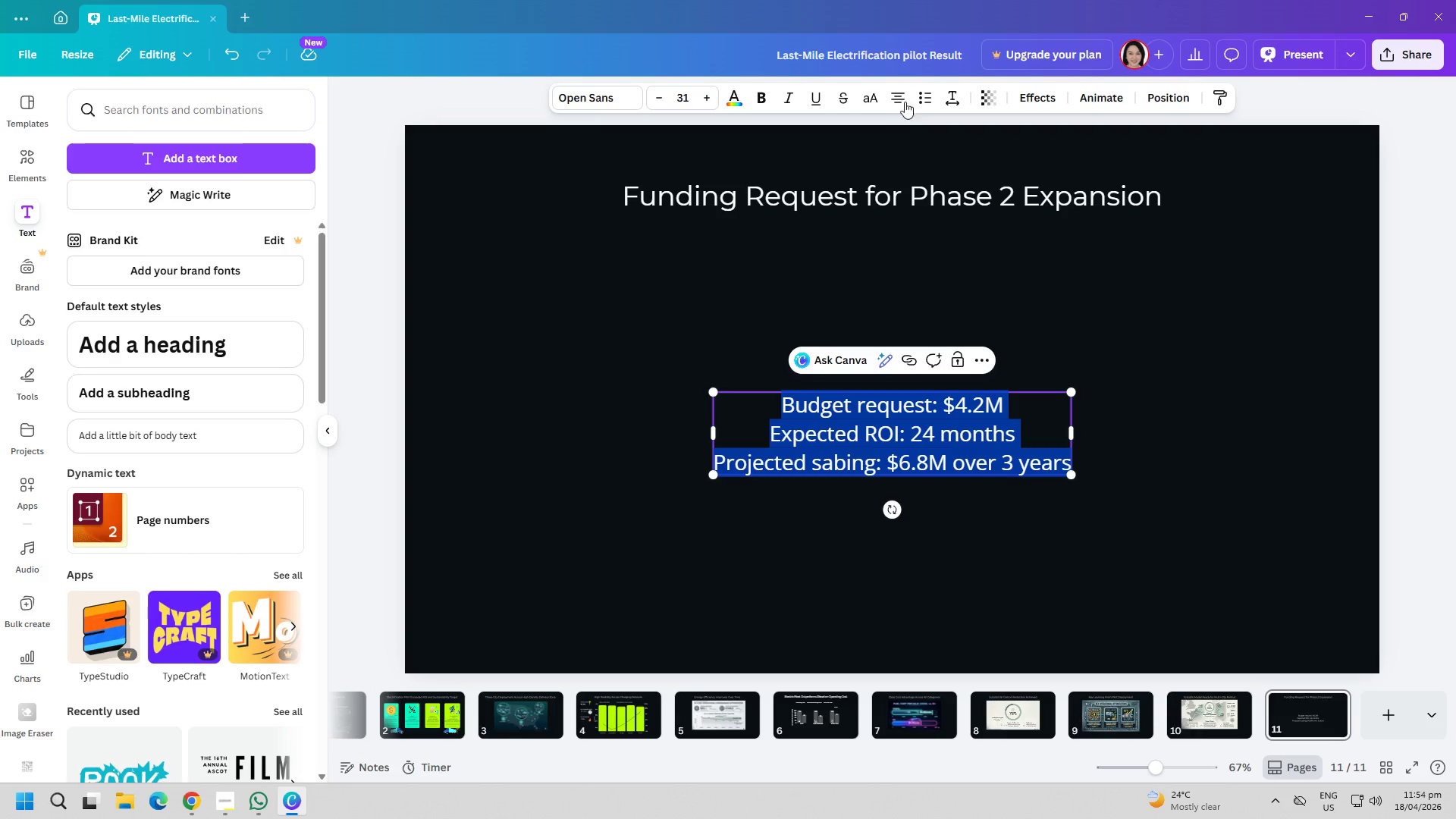 
left_click([896, 105])
 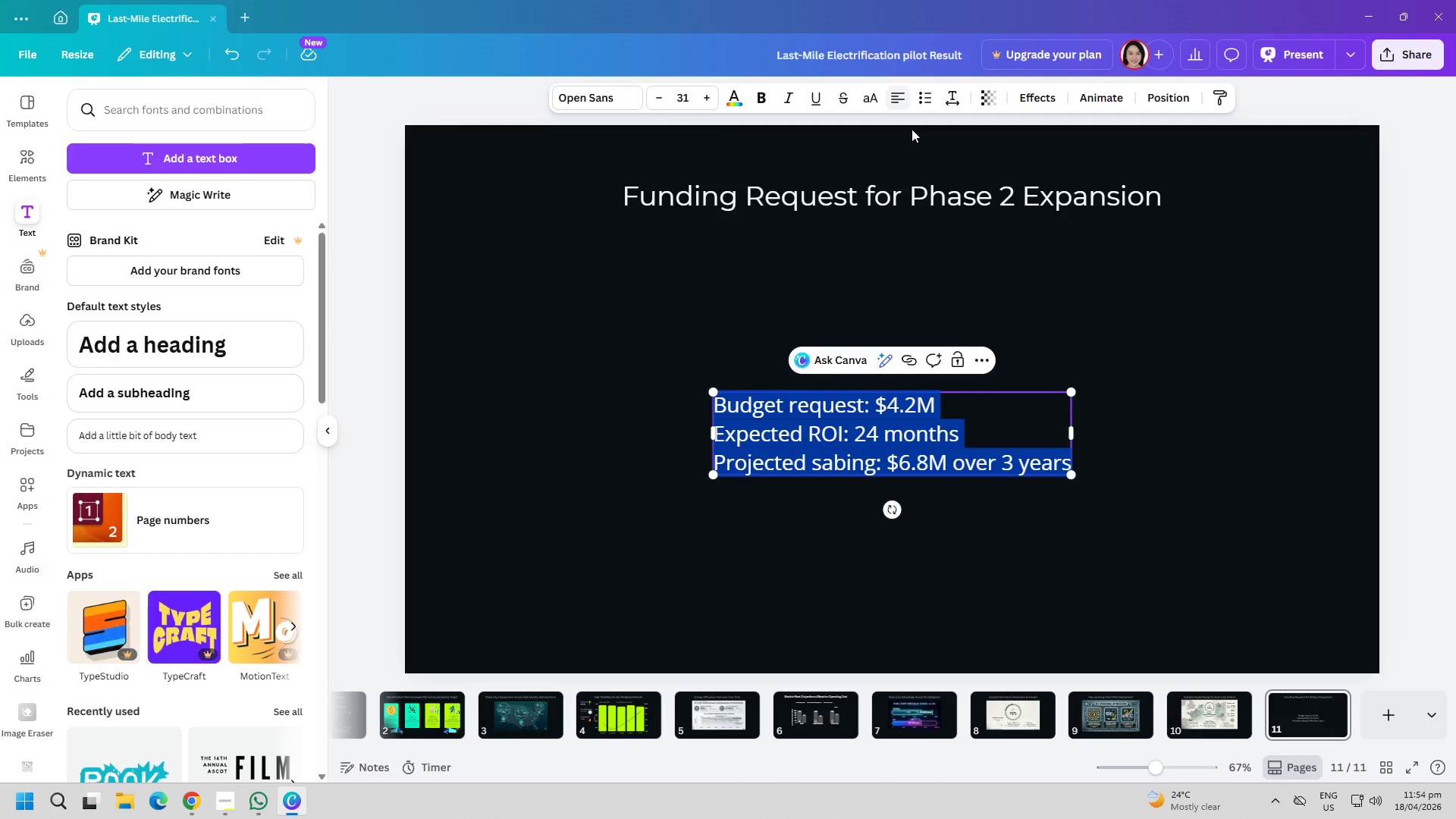 
left_click_drag(start_coordinate=[1114, 339], to_coordinate=[1118, 339])
 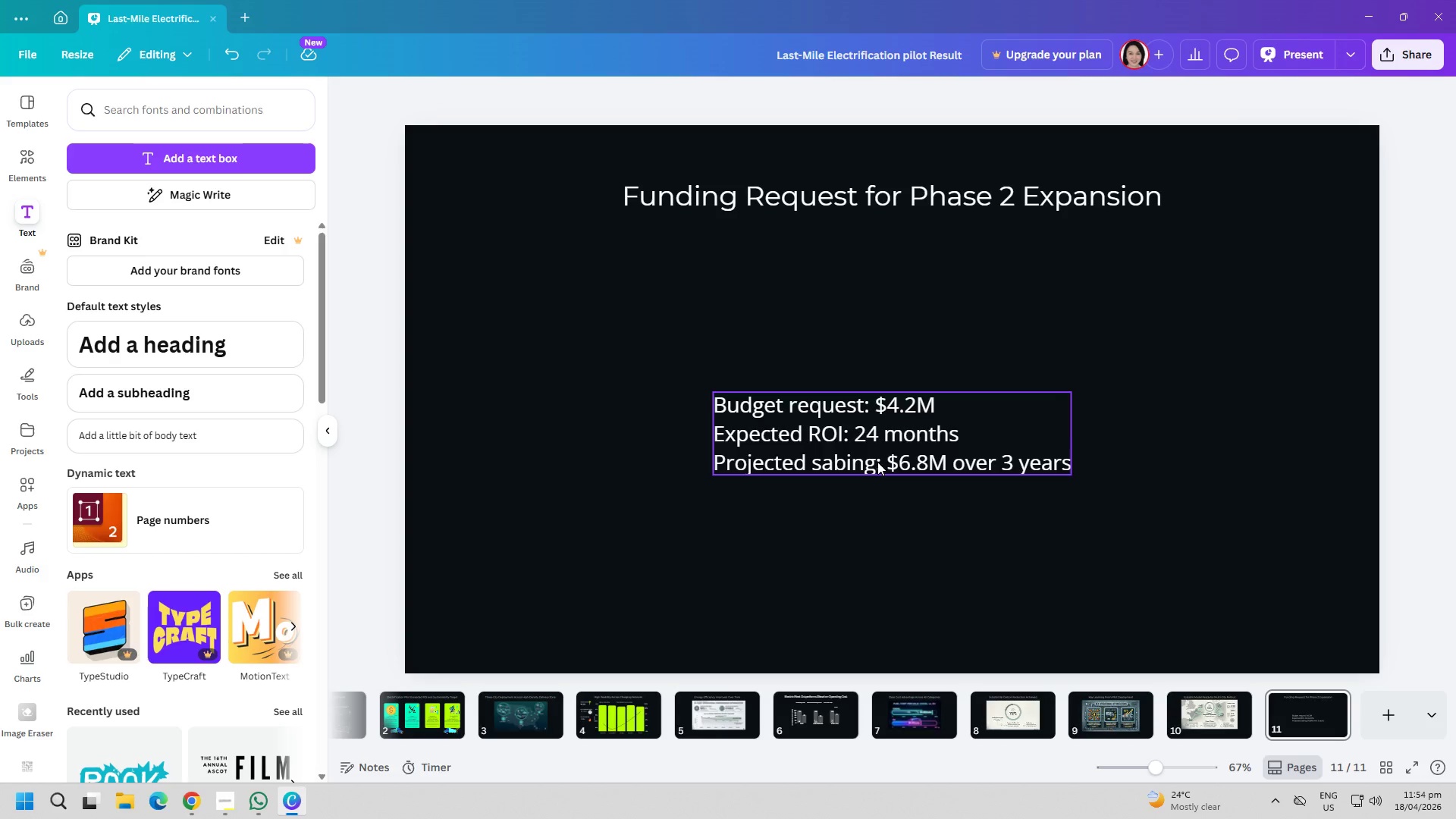 
left_click_drag(start_coordinate=[876, 465], to_coordinate=[618, 422])
 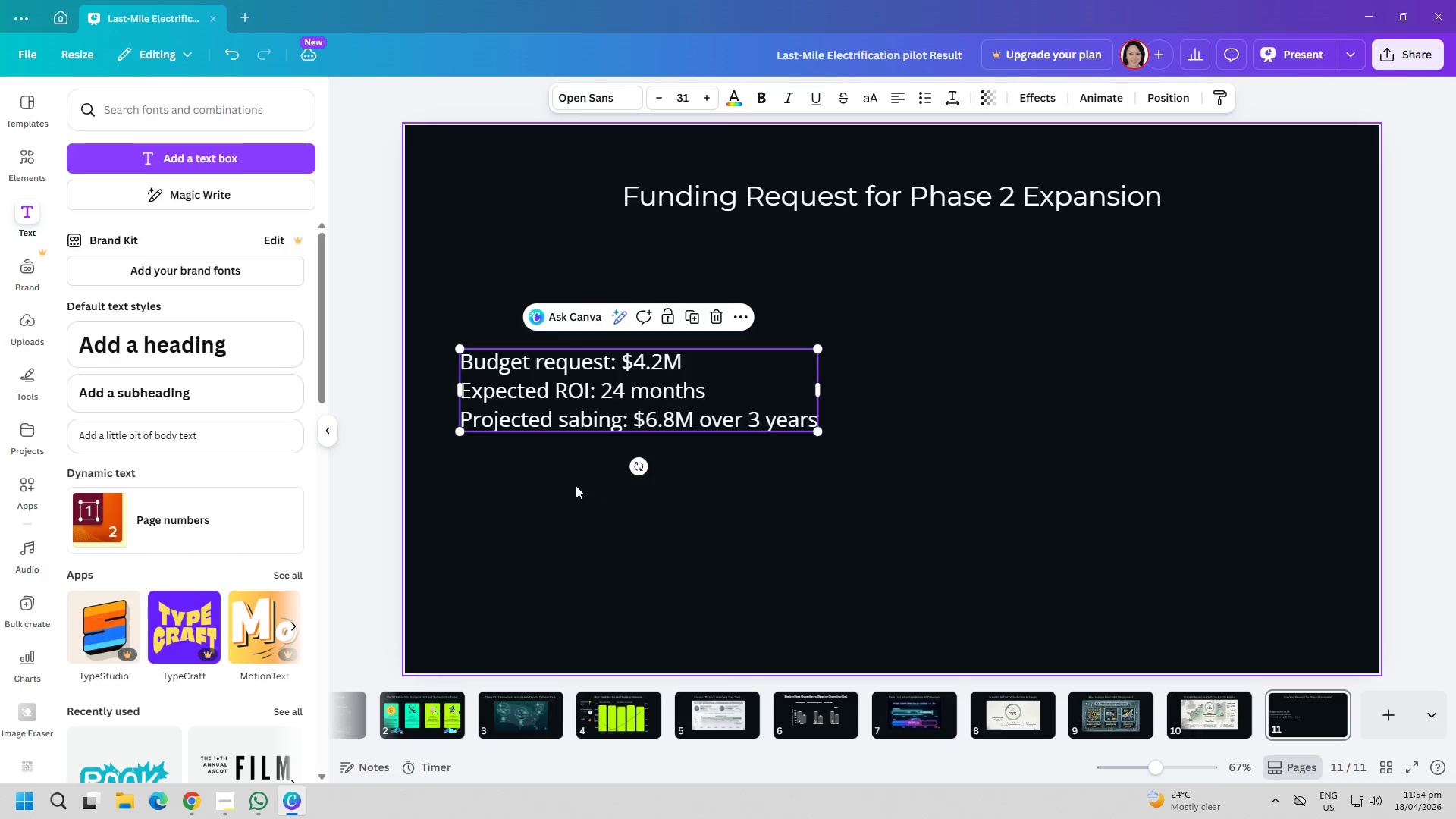 
left_click([574, 485])
 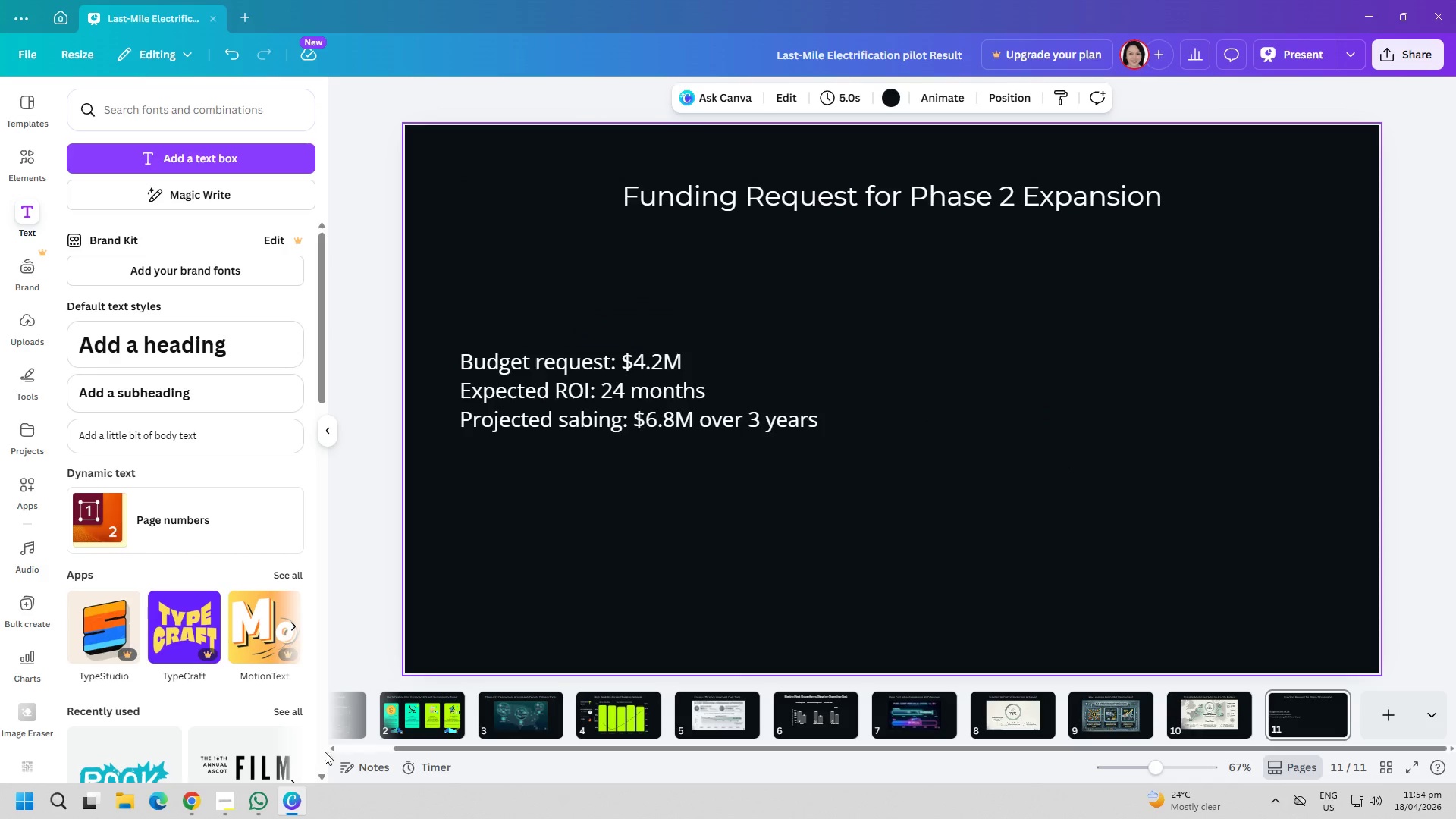 
left_click([259, 796])
 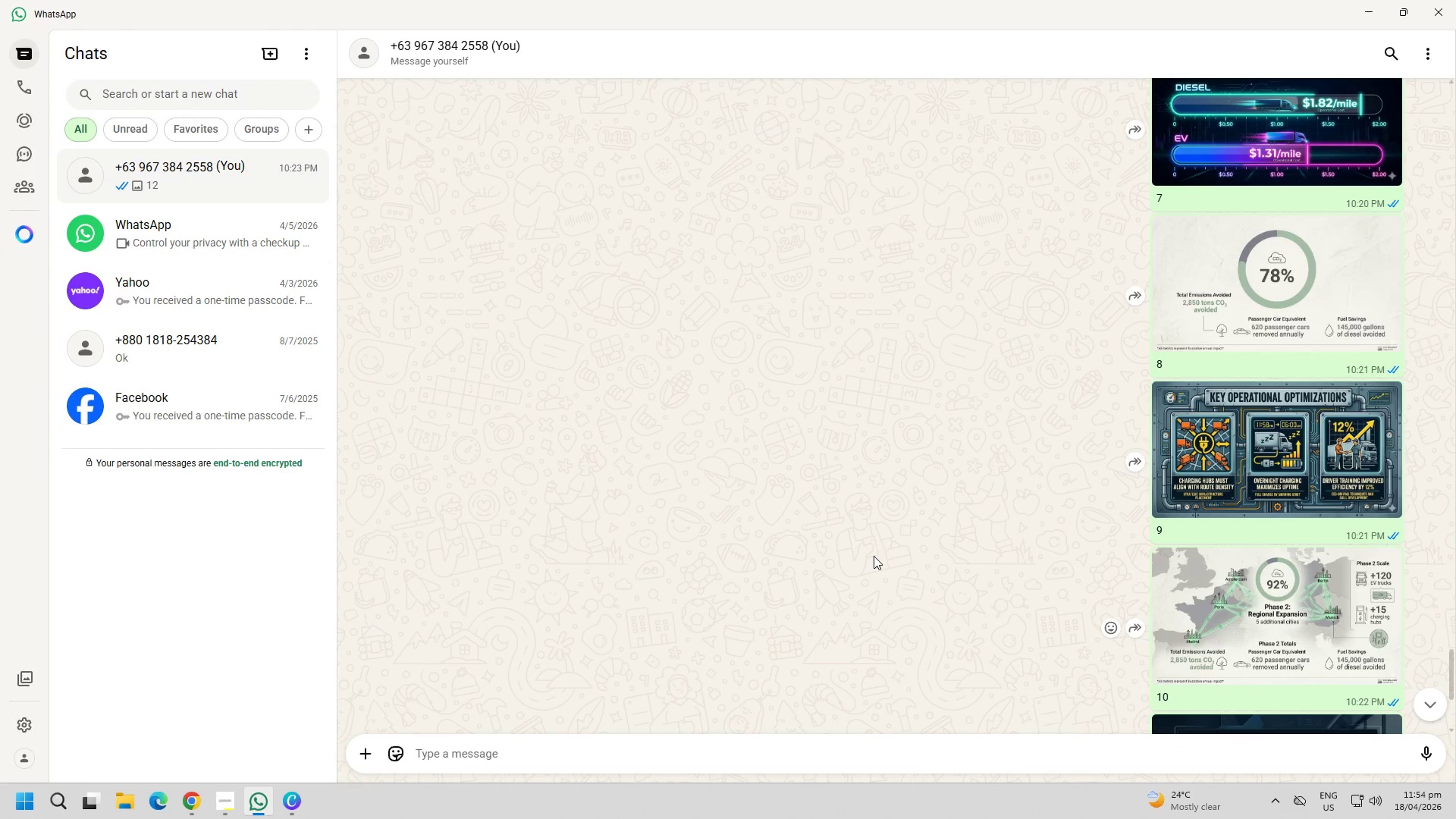 
scroll: coordinate [893, 541], scroll_direction: down, amount: 3.0
 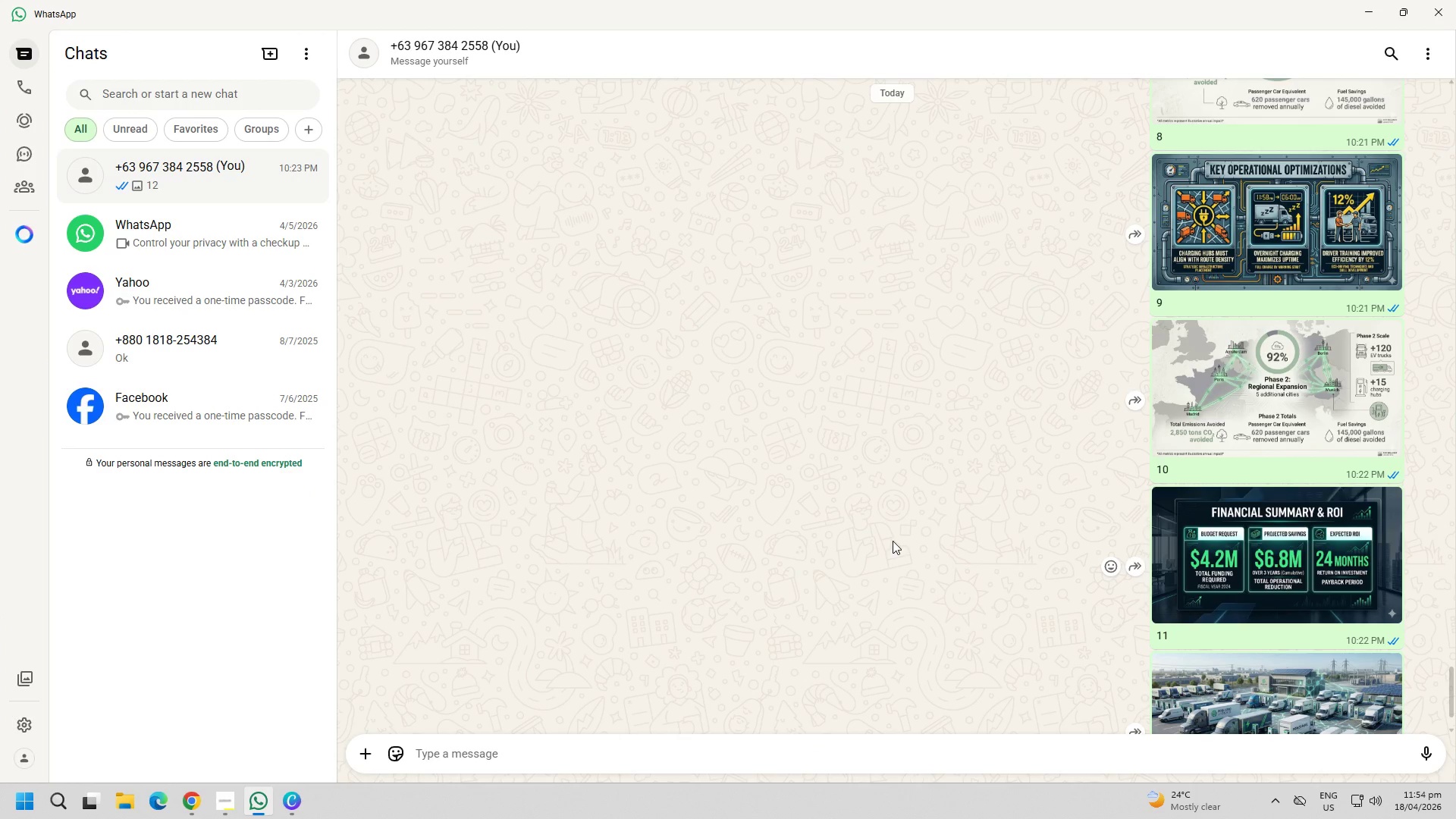 
right_click([1256, 642])
 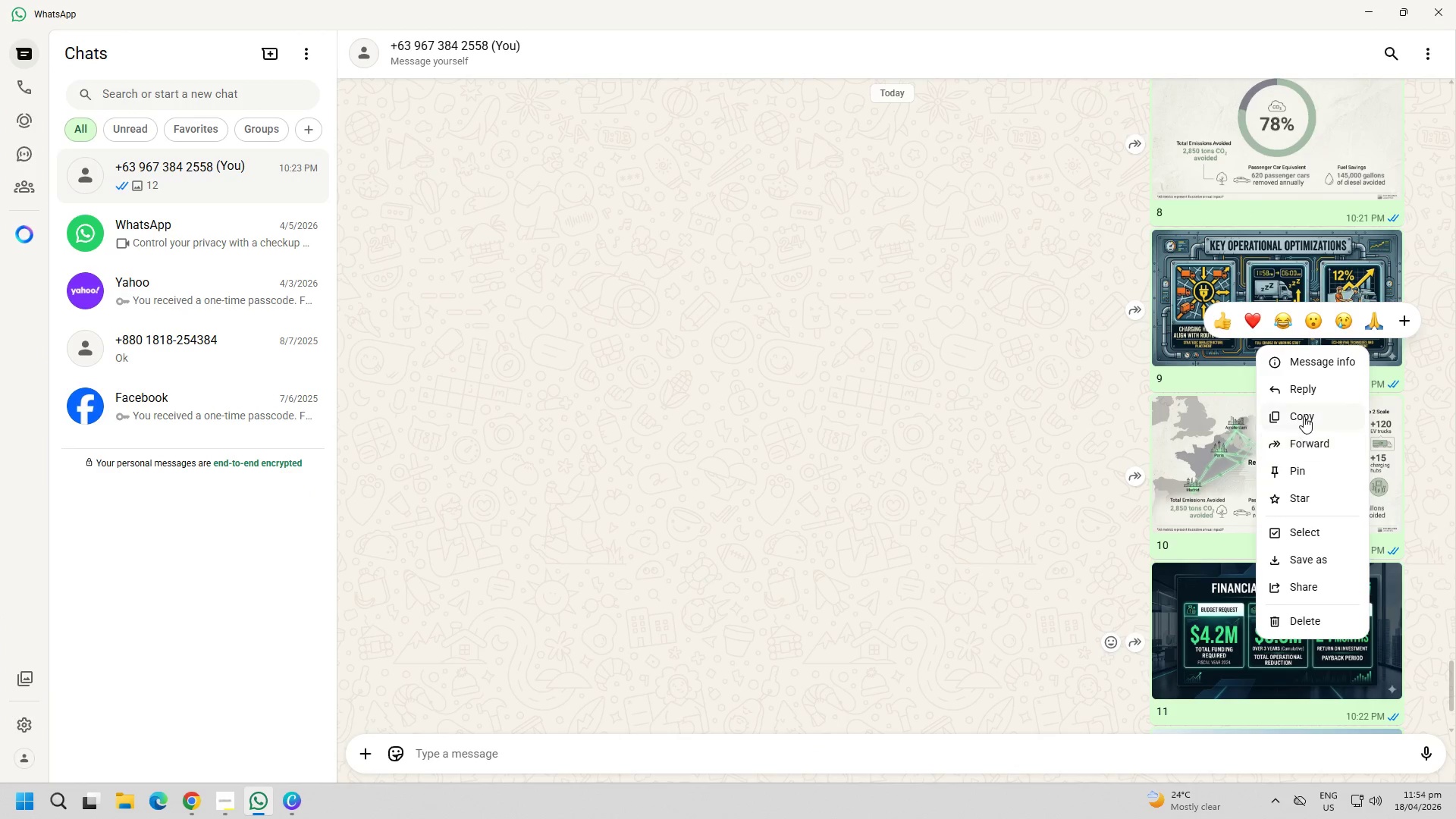 
scroll: coordinate [893, 541], scroll_direction: up, amount: 1.0
 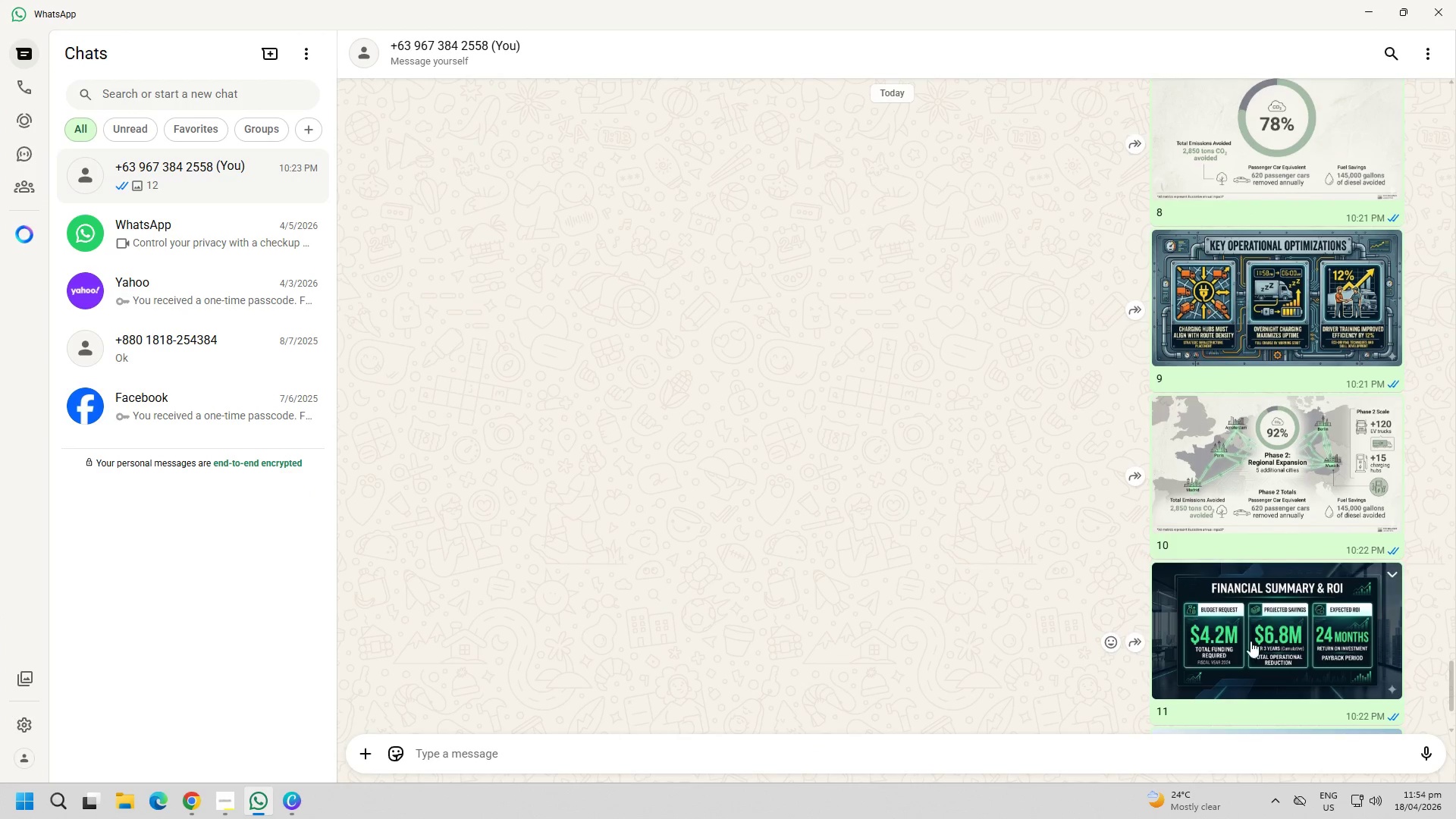 
double_click([963, 564])
 